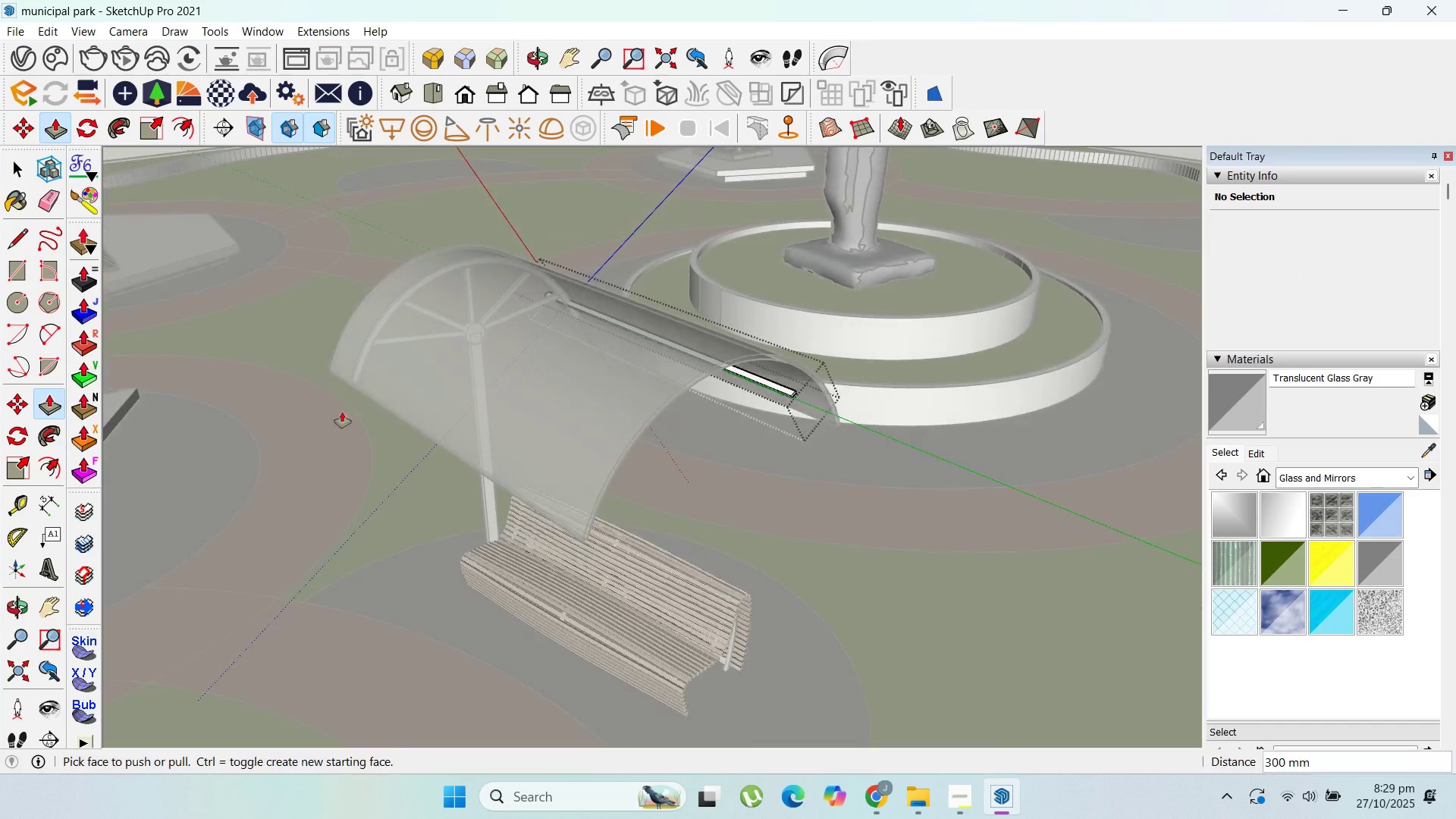 
scroll: coordinate [794, 371], scroll_direction: up, amount: 6.0
 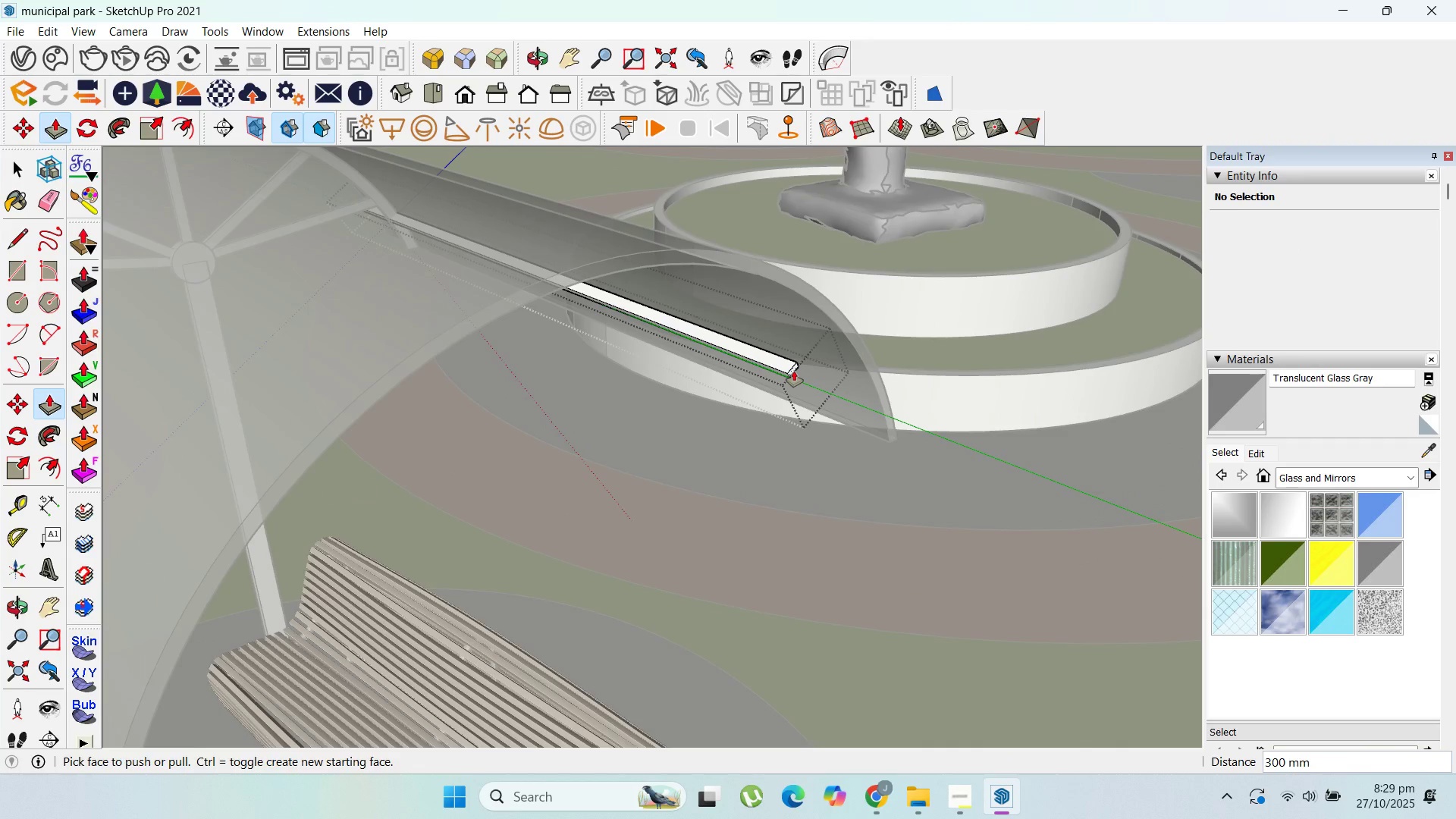 
left_click_drag(start_coordinate=[794, 371], to_coordinate=[875, 365])
 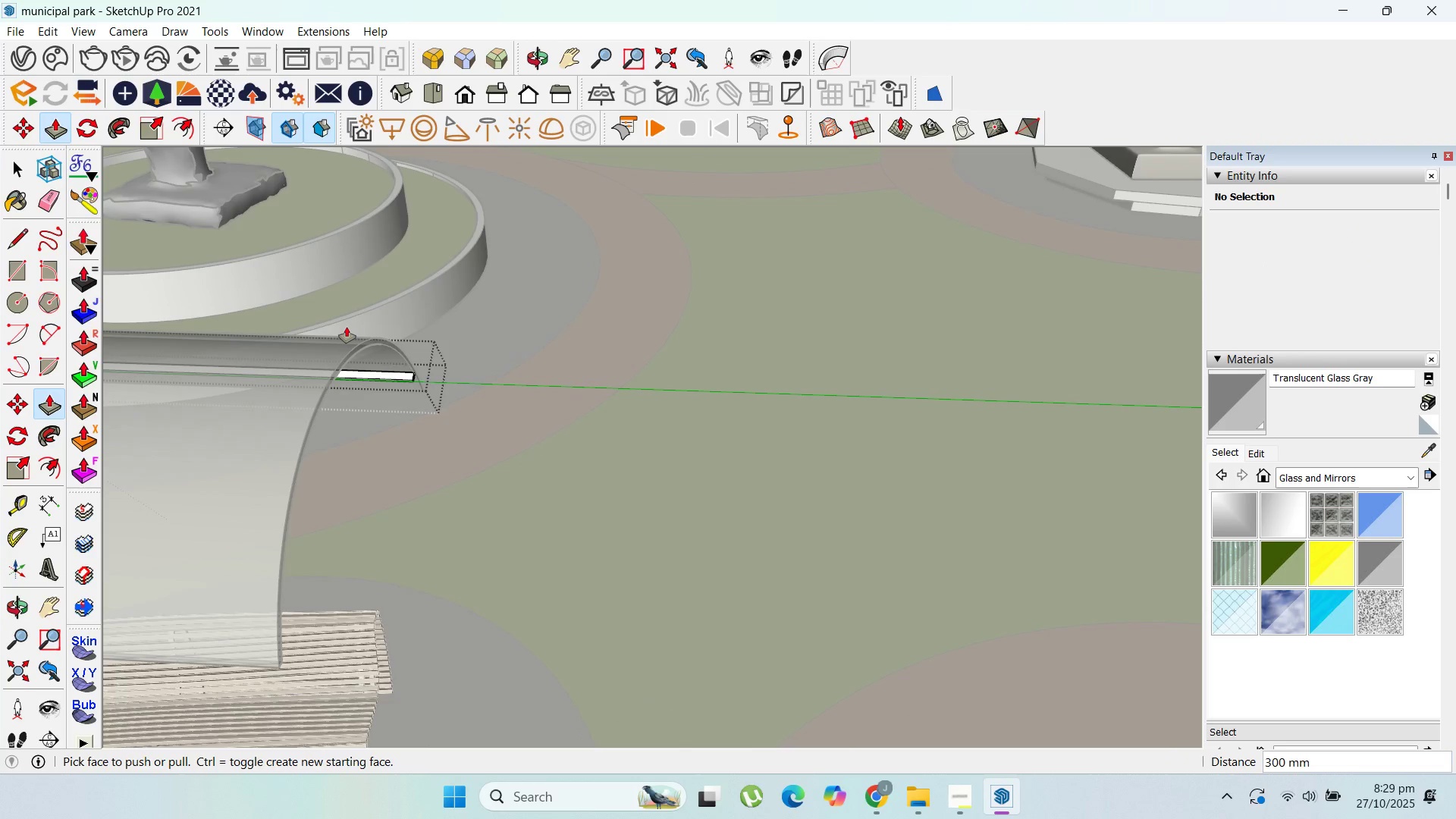 
key(Escape)
 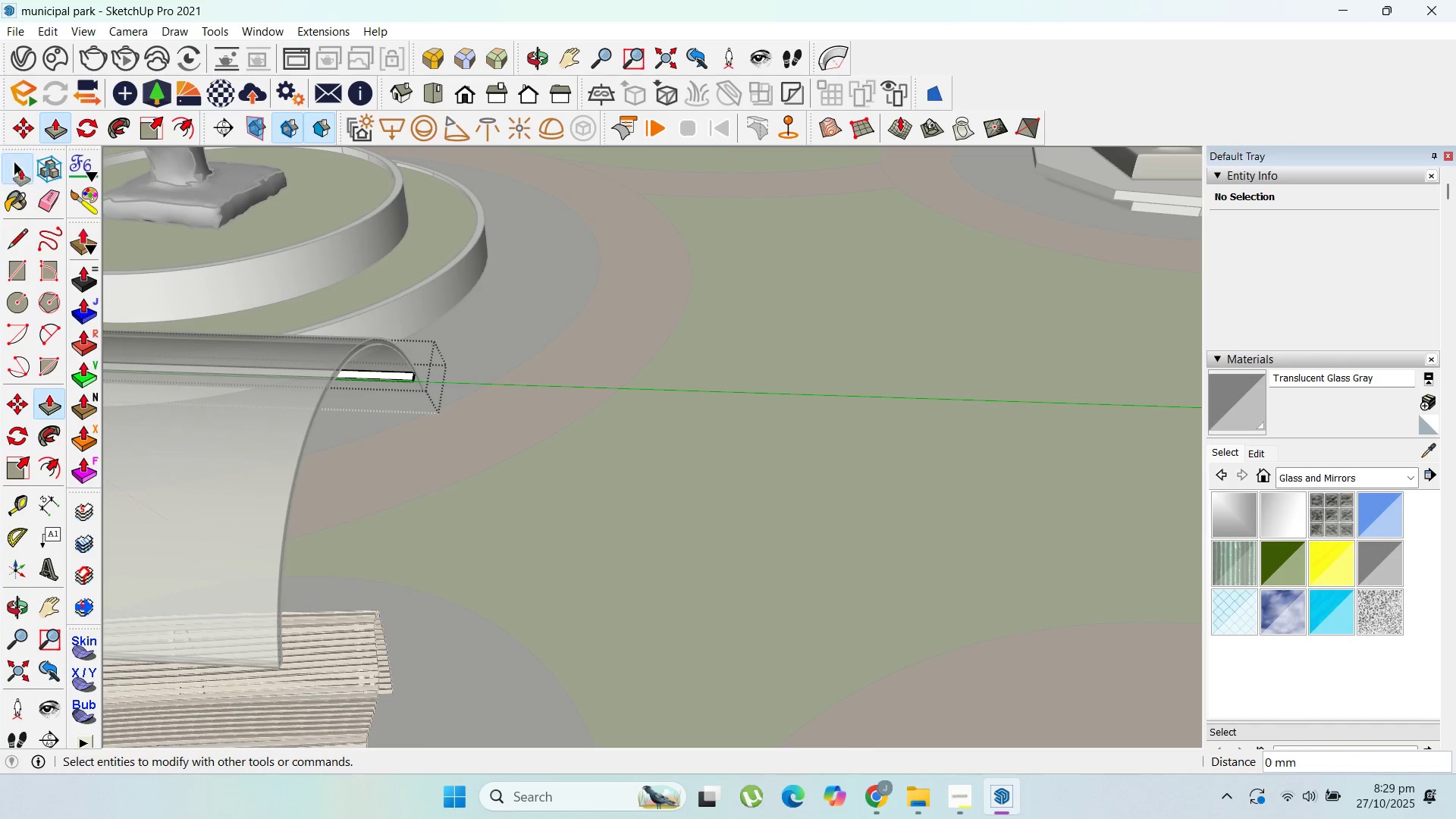 
left_click([21, 170])
 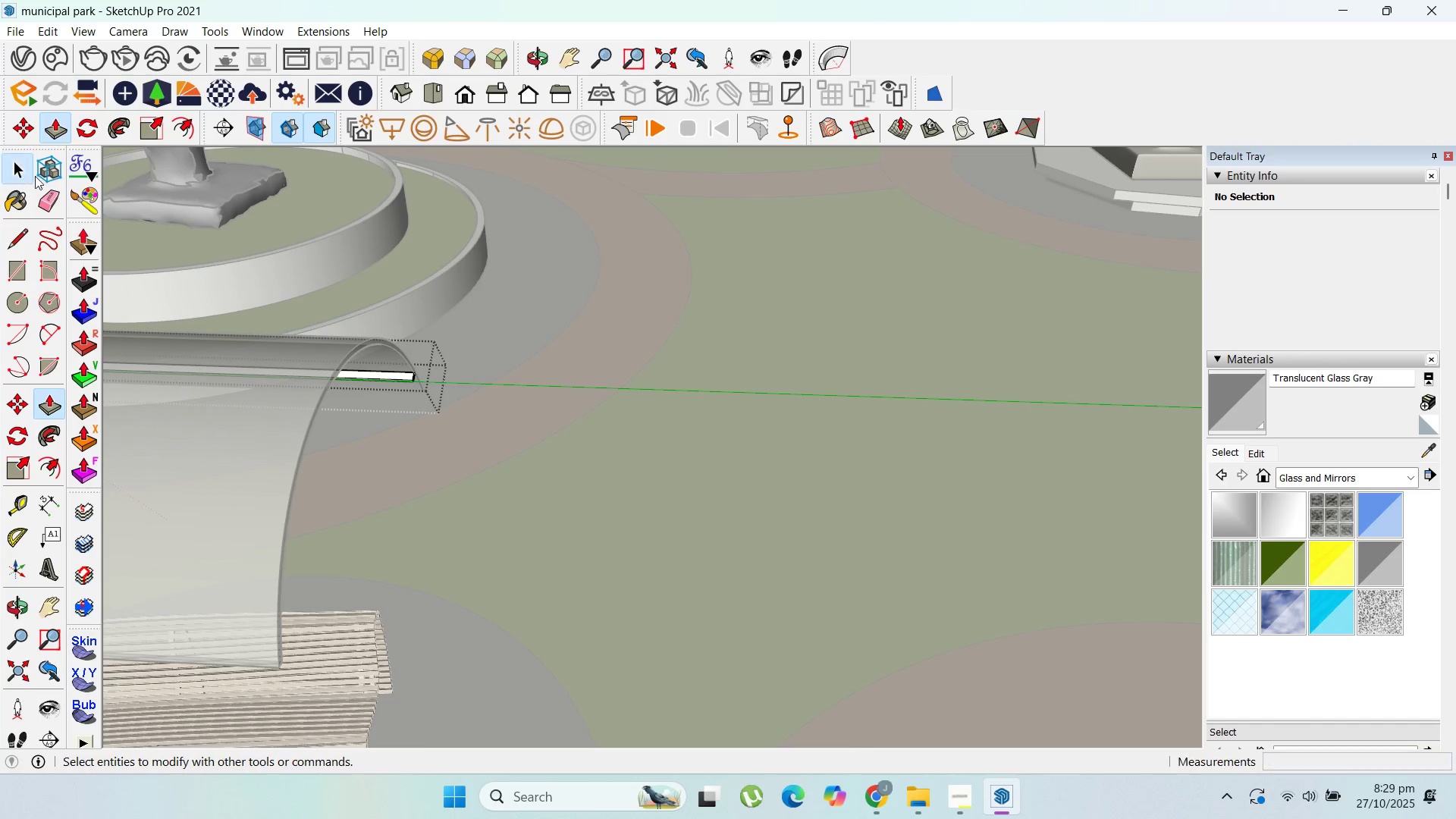 
key(Escape)
 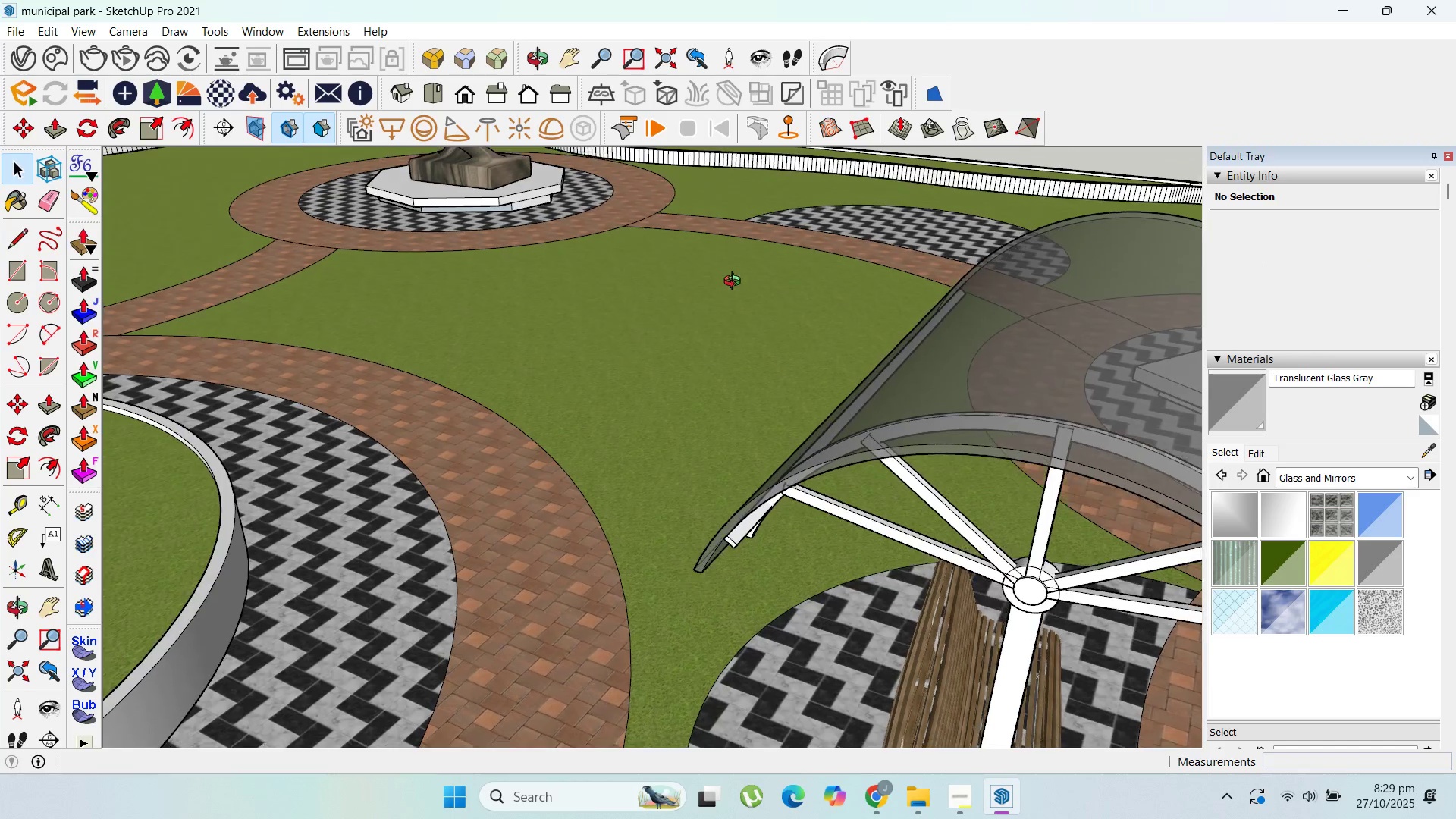 
scroll: coordinate [763, 400], scroll_direction: up, amount: 7.0
 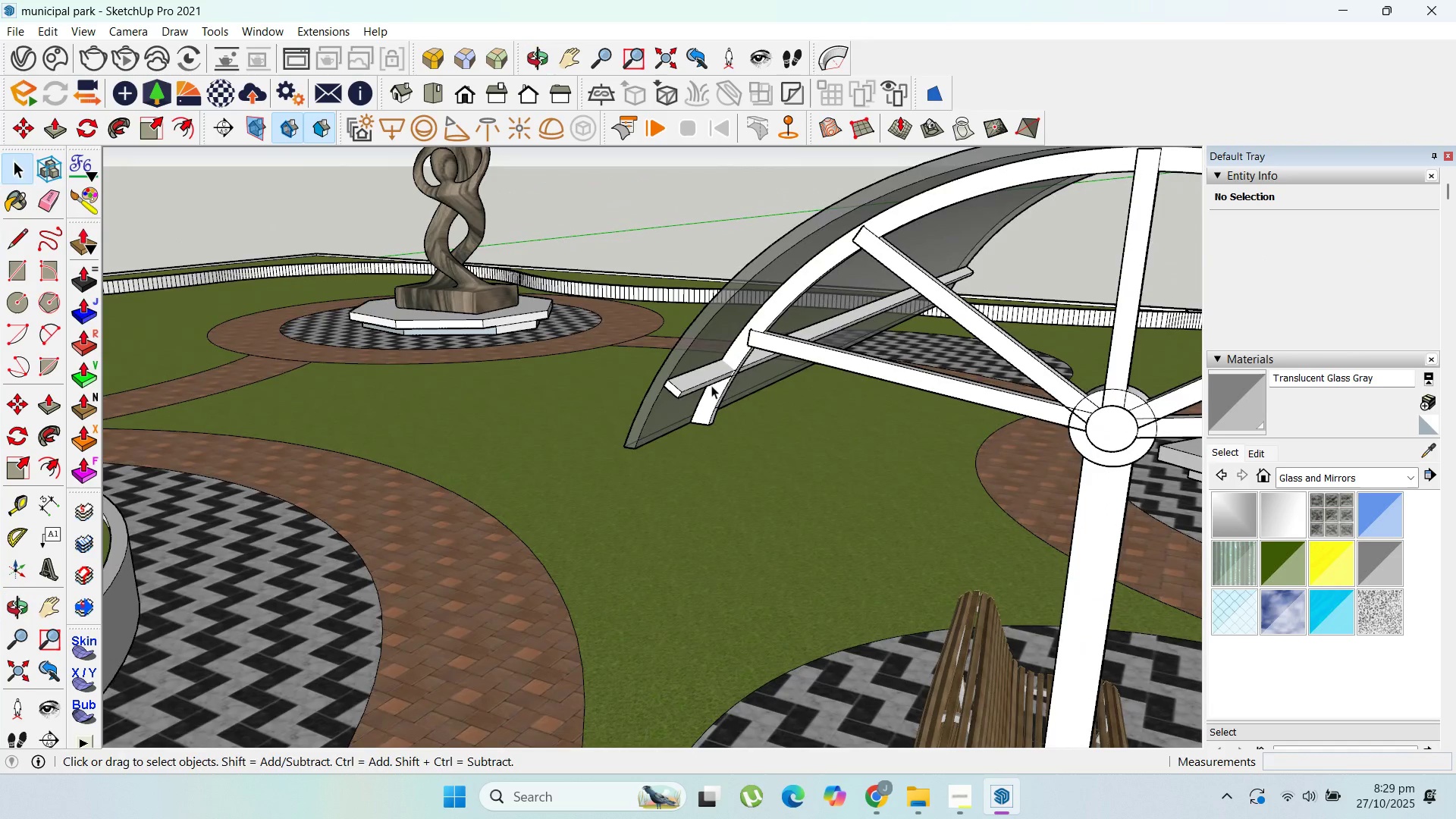 
left_click([717, 375])
 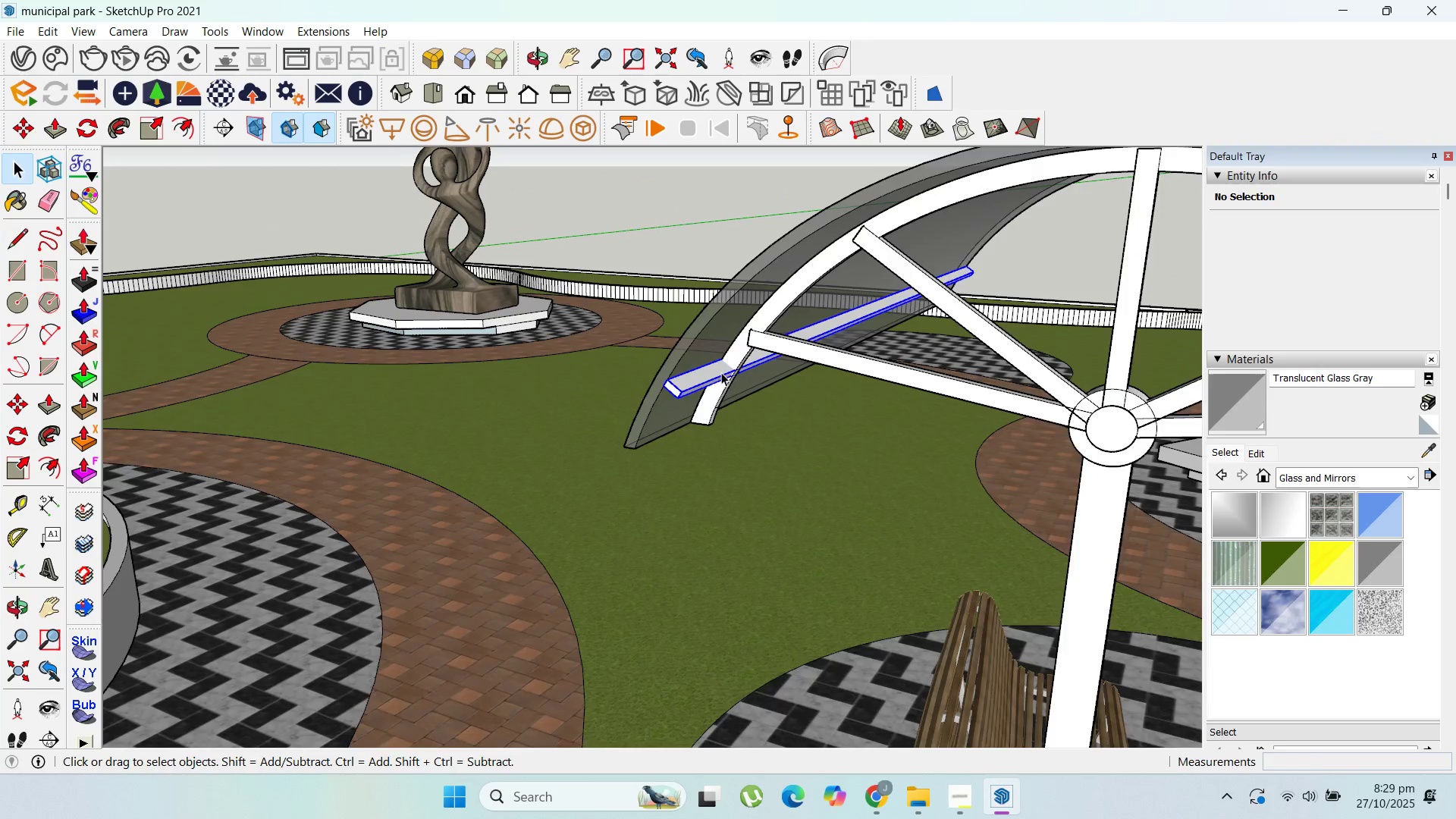 
scroll: coordinate [732, 387], scroll_direction: up, amount: 6.0
 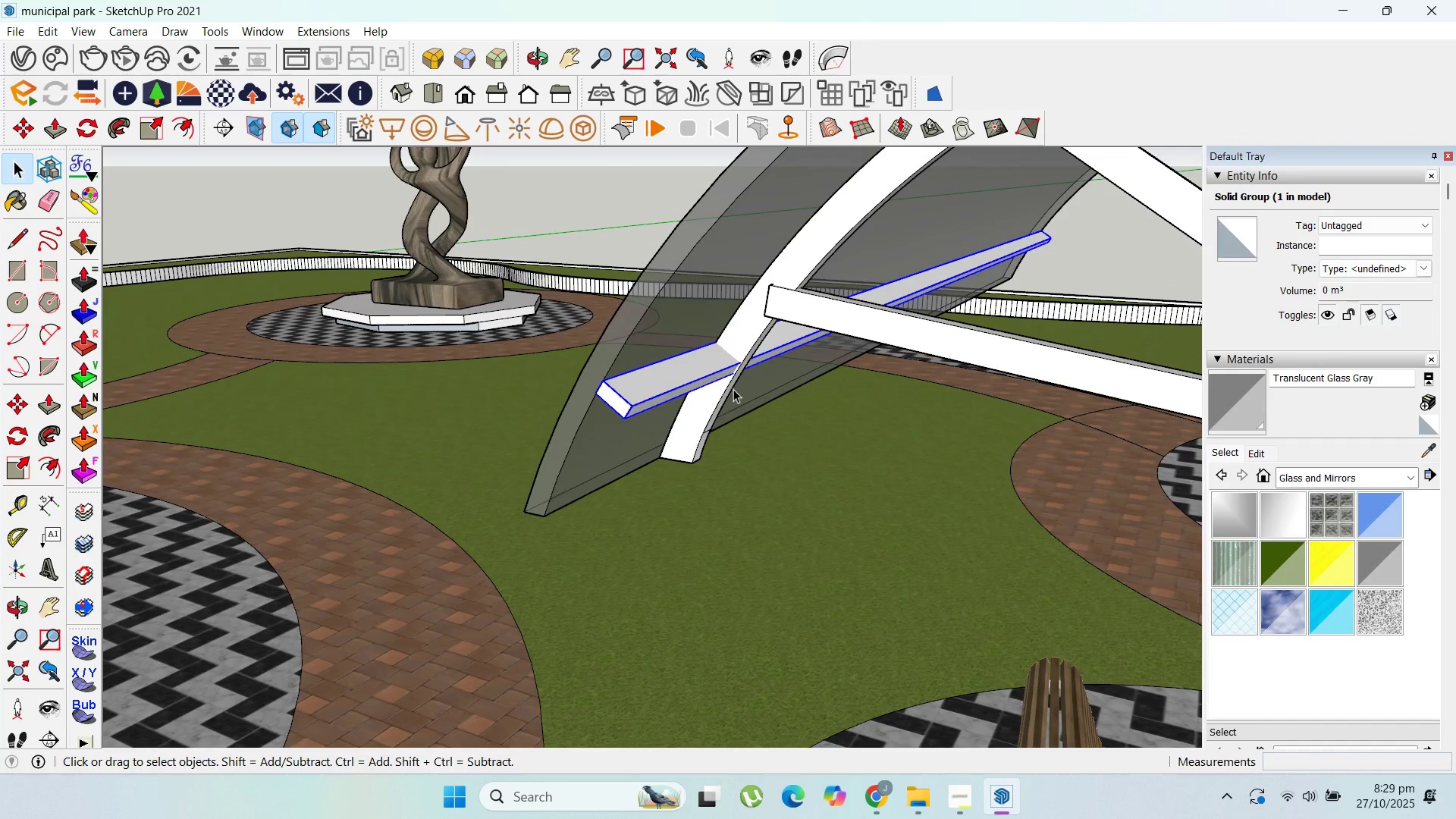 
key(M)
 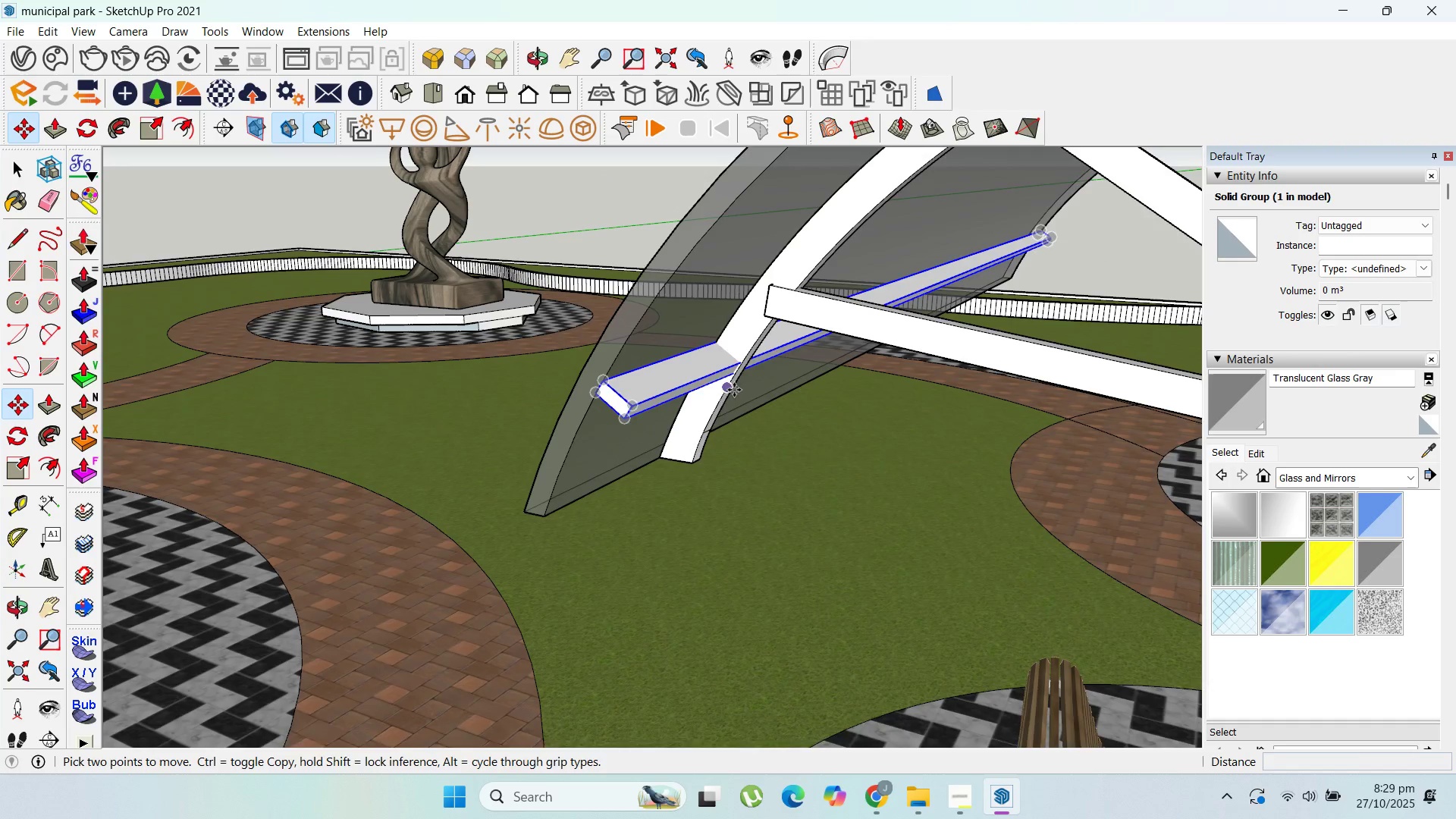 
scroll: coordinate [734, 390], scroll_direction: up, amount: 1.0
 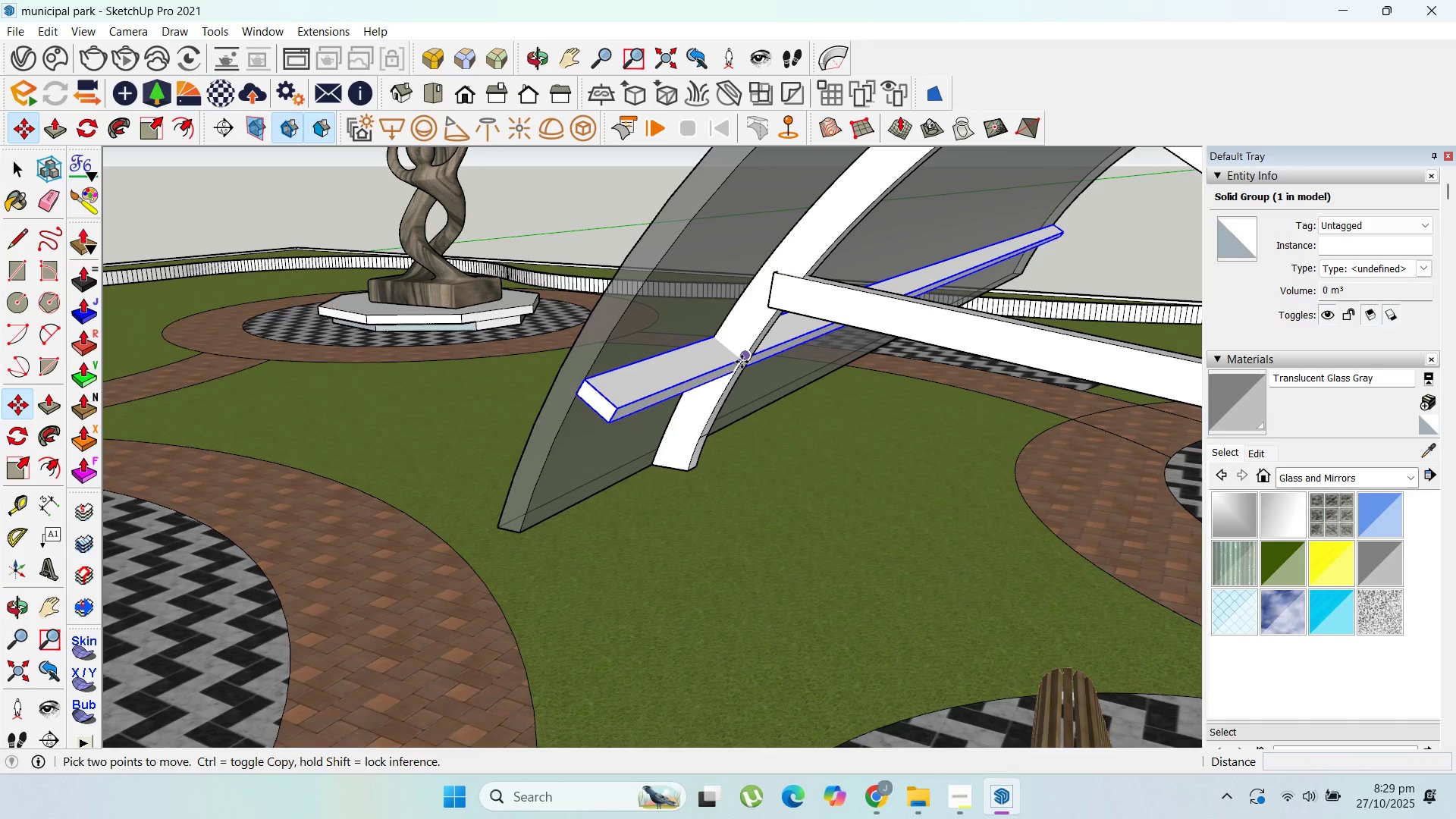 
left_click([742, 362])
 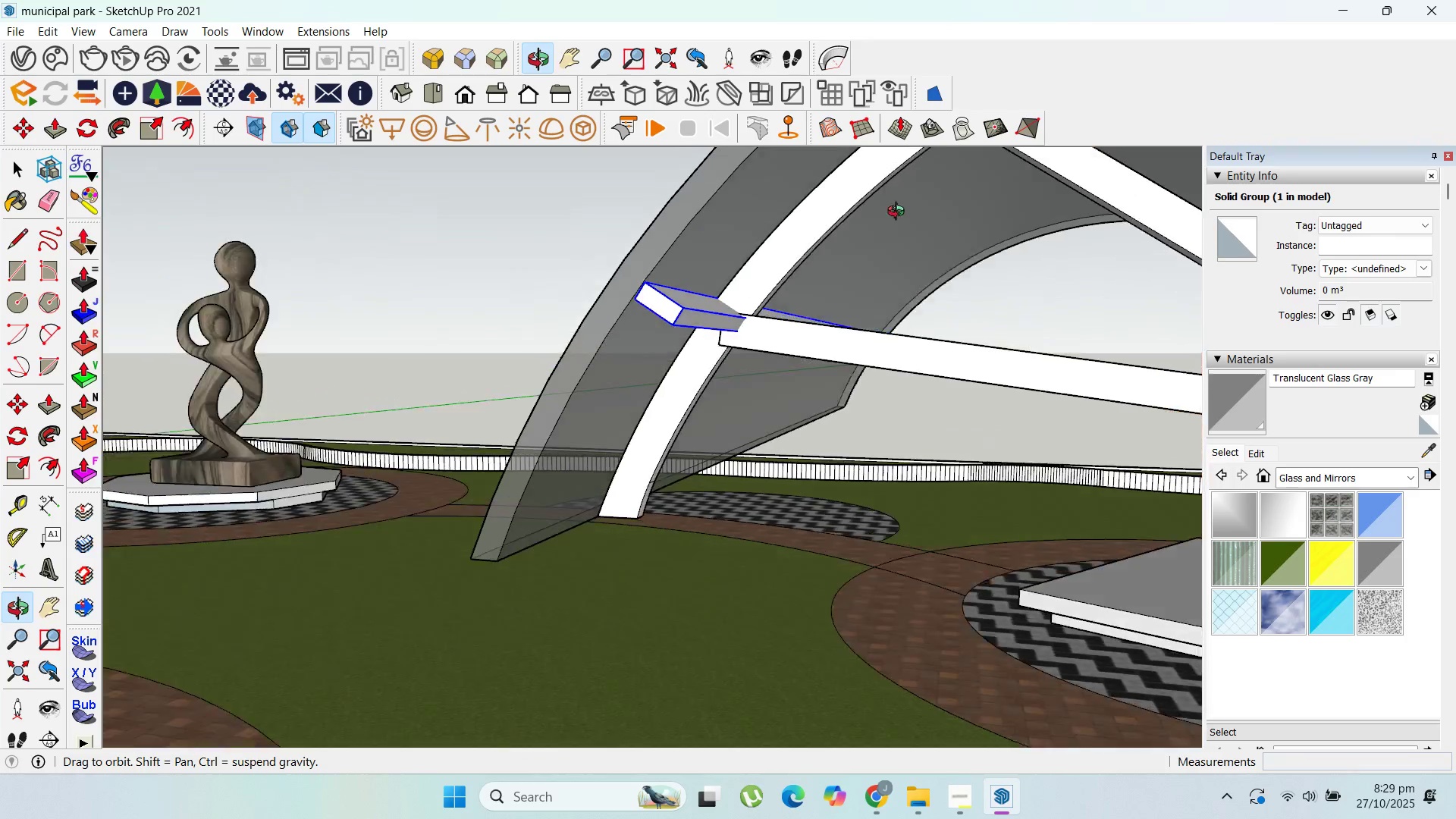 
scroll: coordinate [651, 278], scroll_direction: up, amount: 2.0
 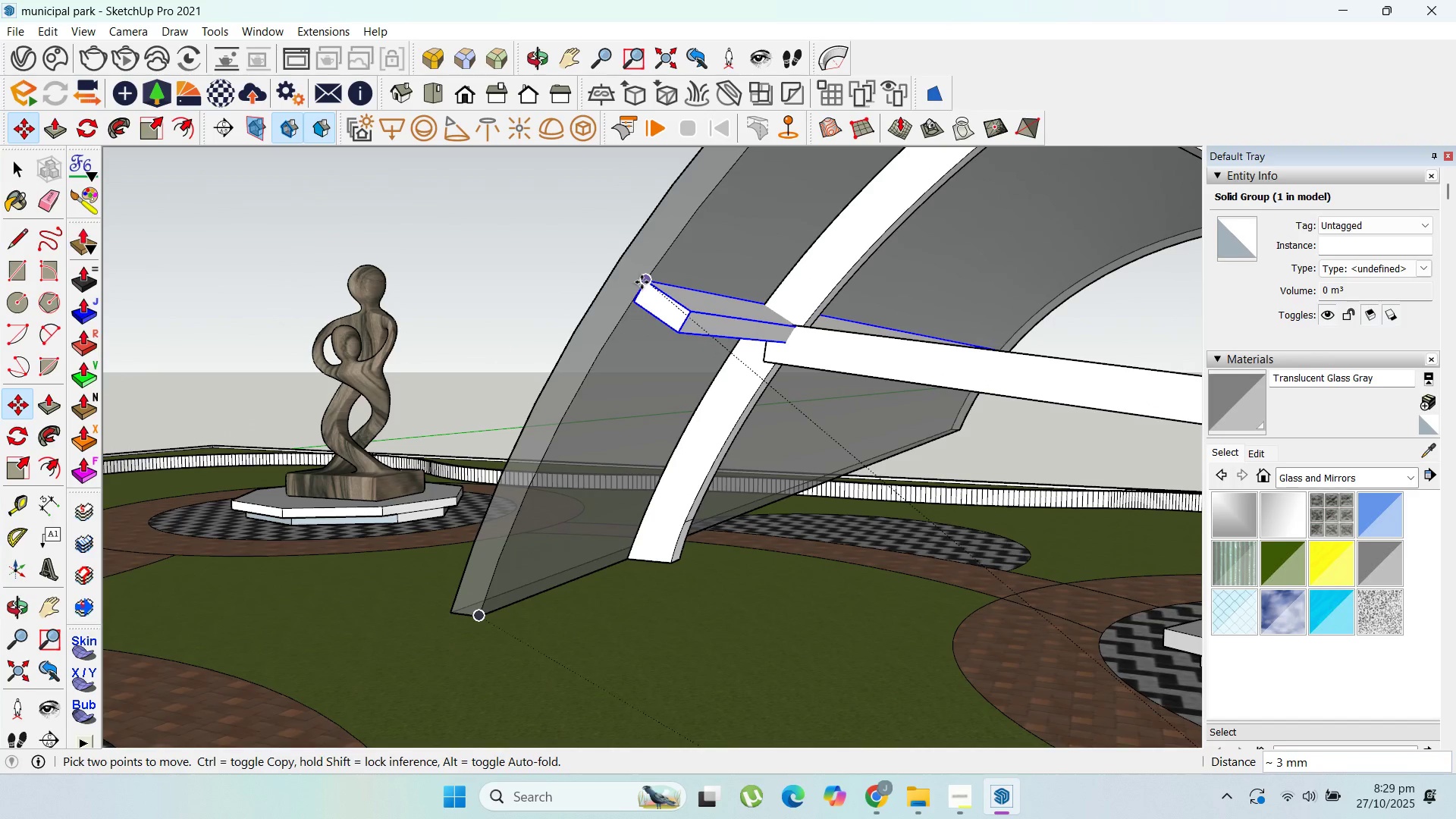 
left_click([642, 282])
 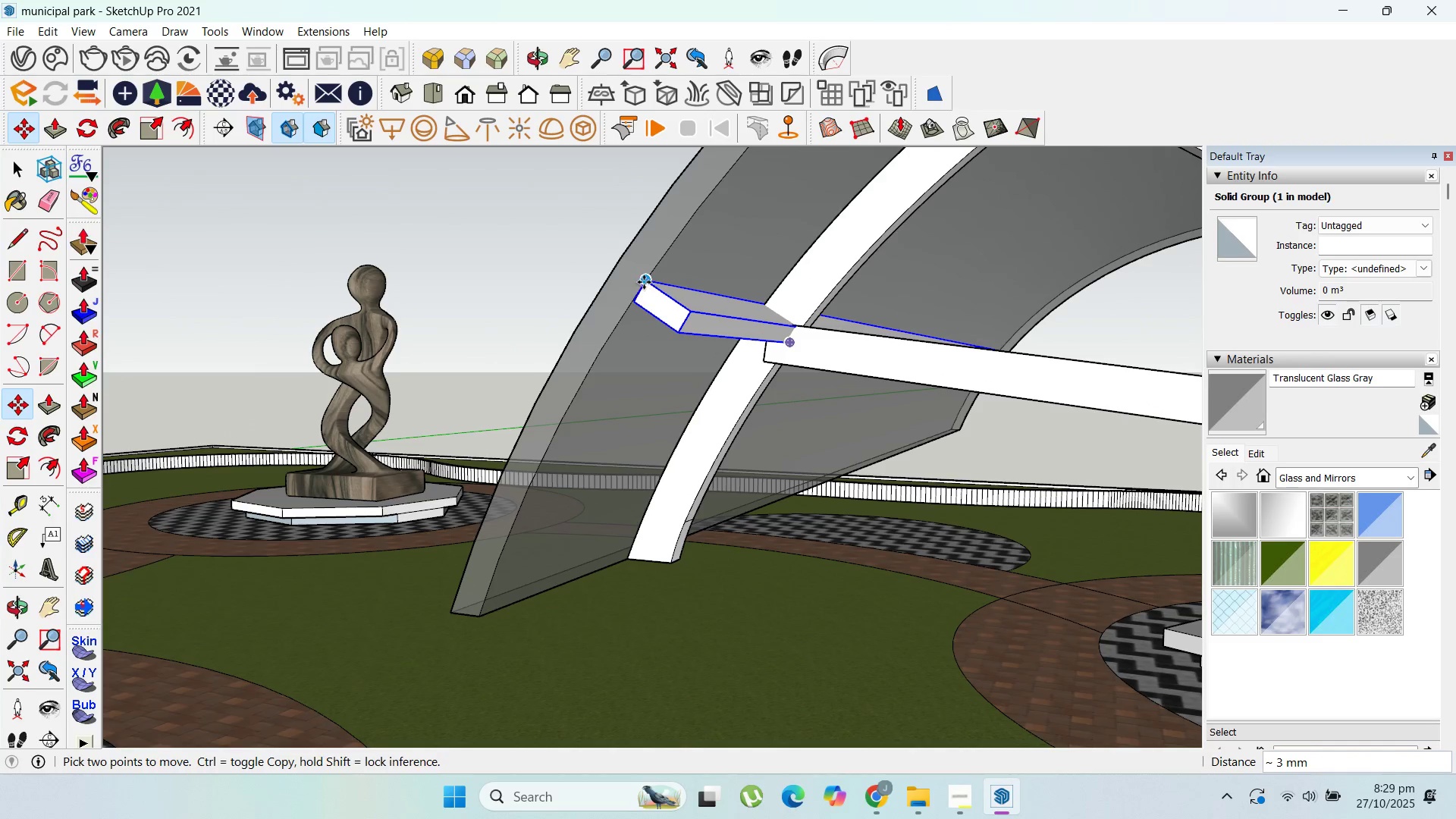 
key(Control+ControlLeft)
 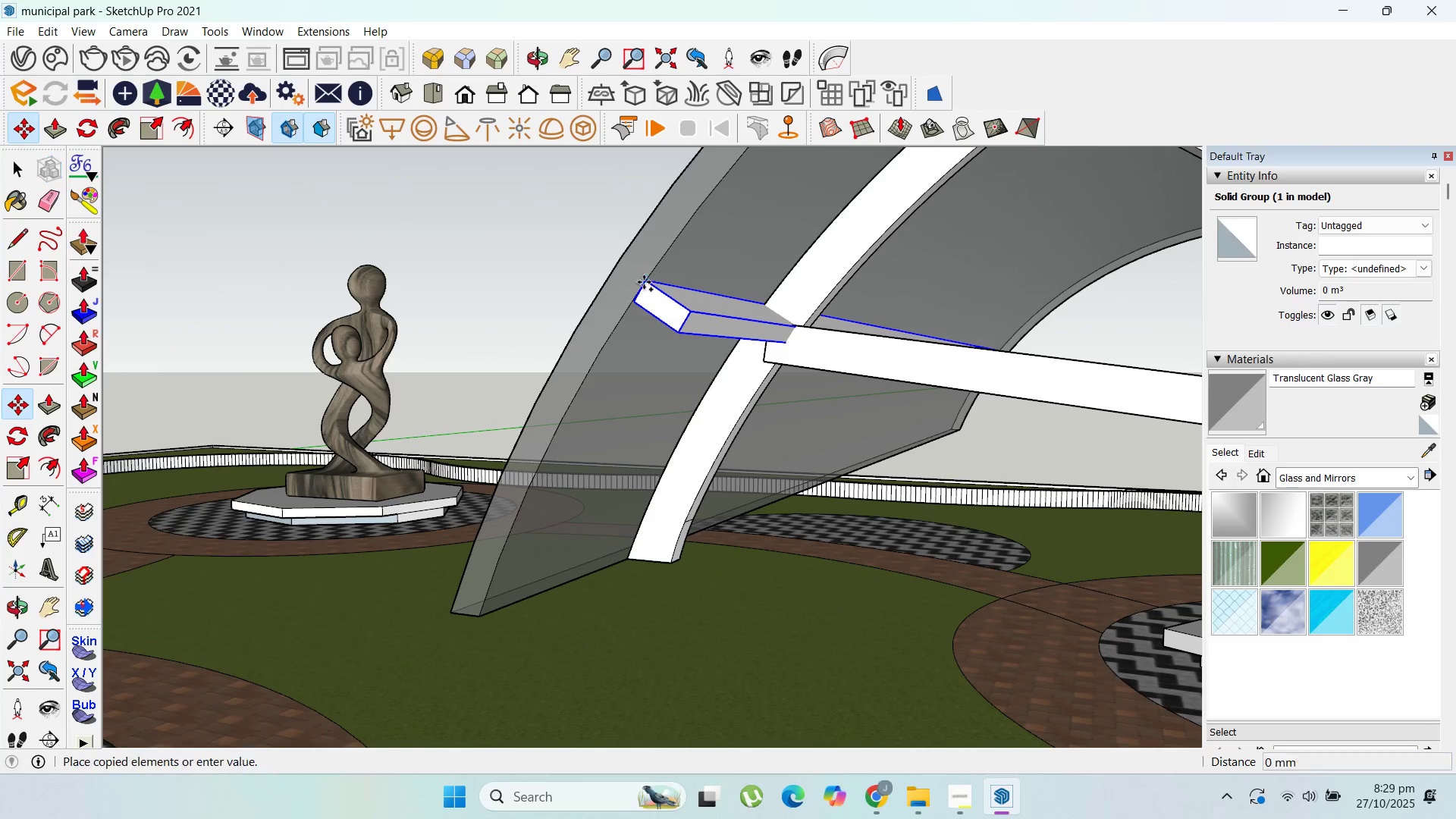 
left_click([644, 282])
 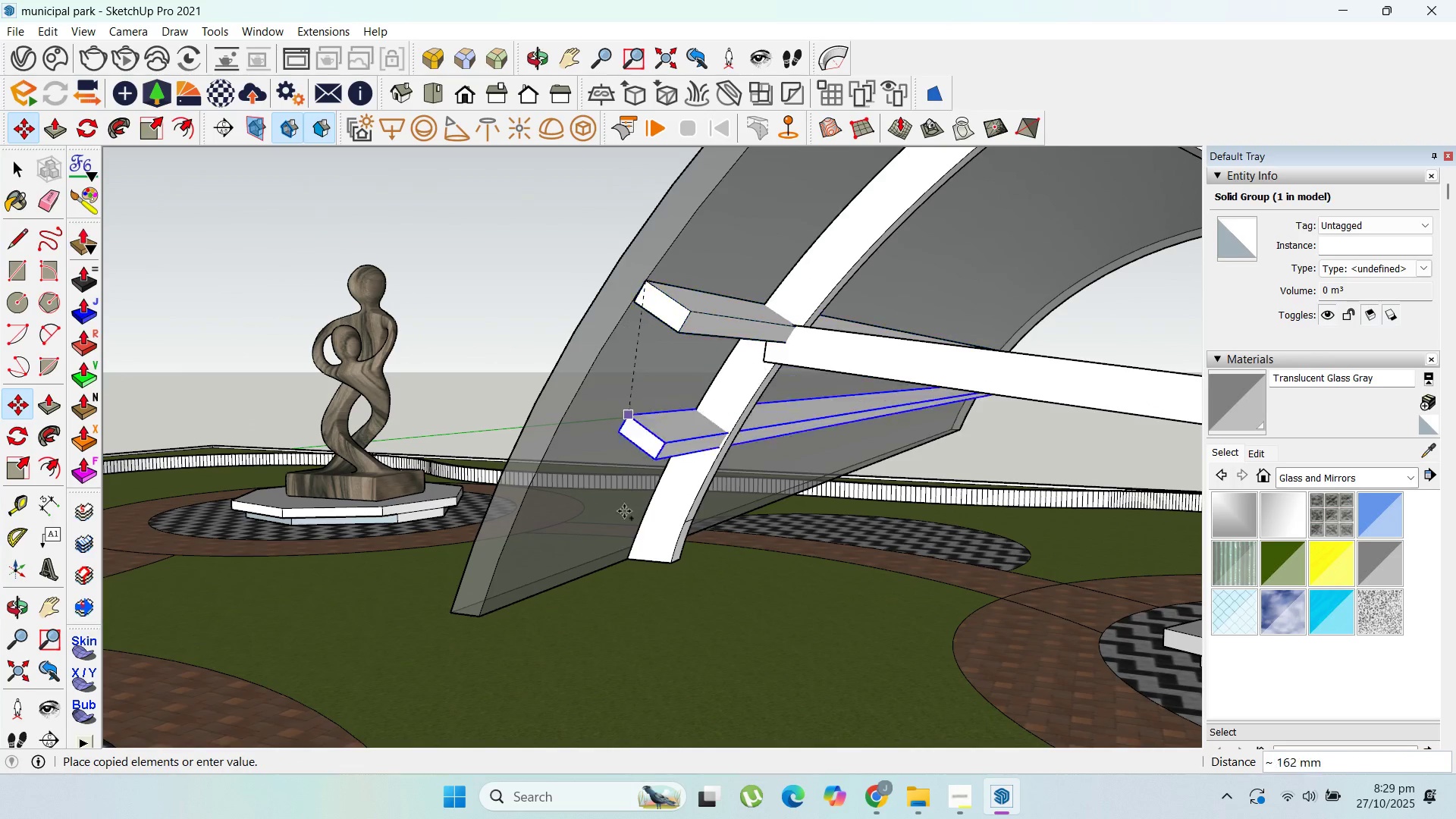 
scroll: coordinate [604, 586], scroll_direction: down, amount: 5.0
 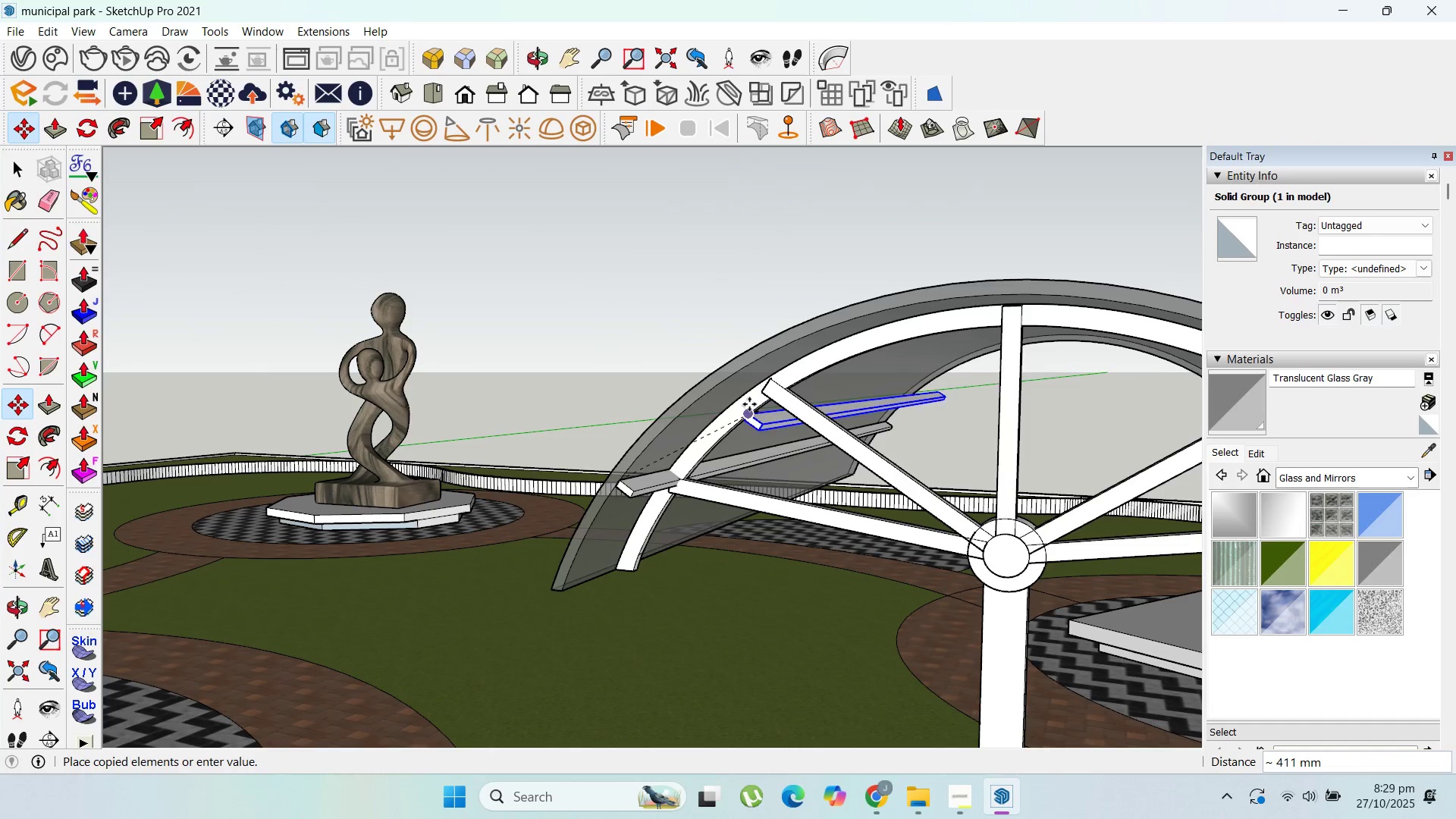 
scroll: coordinate [750, 372], scroll_direction: up, amount: 2.0
 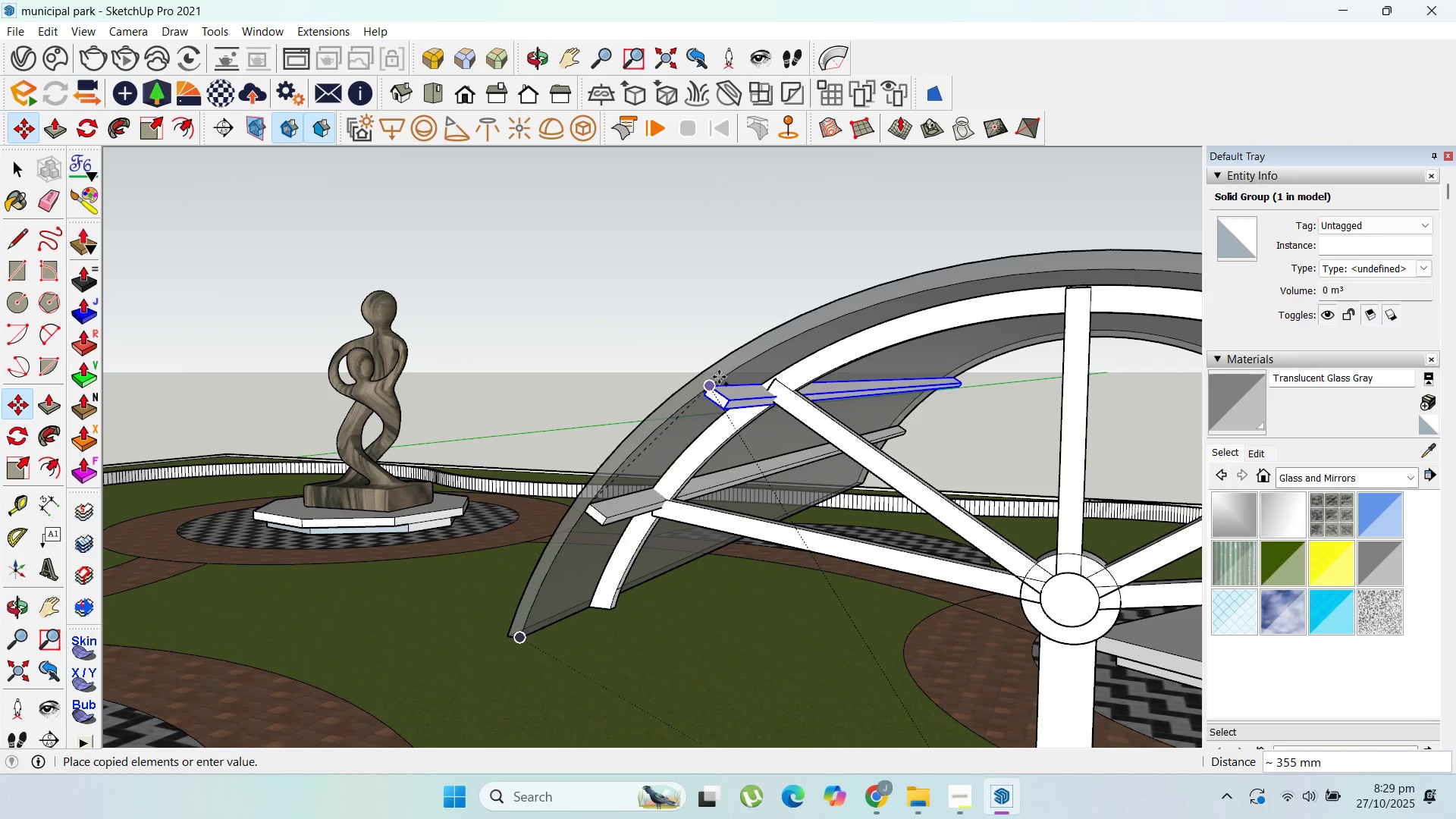 
left_click([721, 375])
 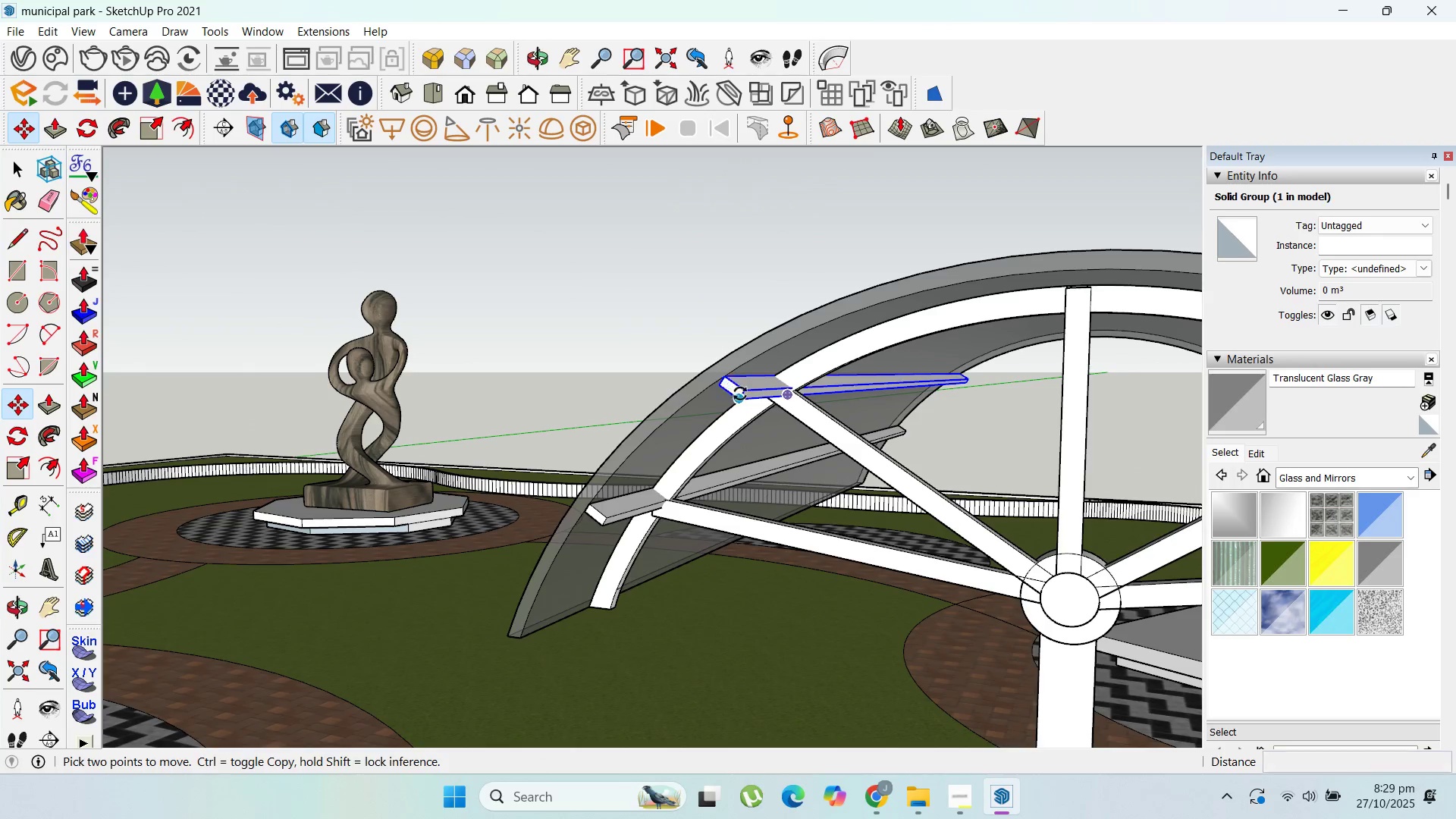 
scroll: coordinate [738, 373], scroll_direction: up, amount: 4.0
 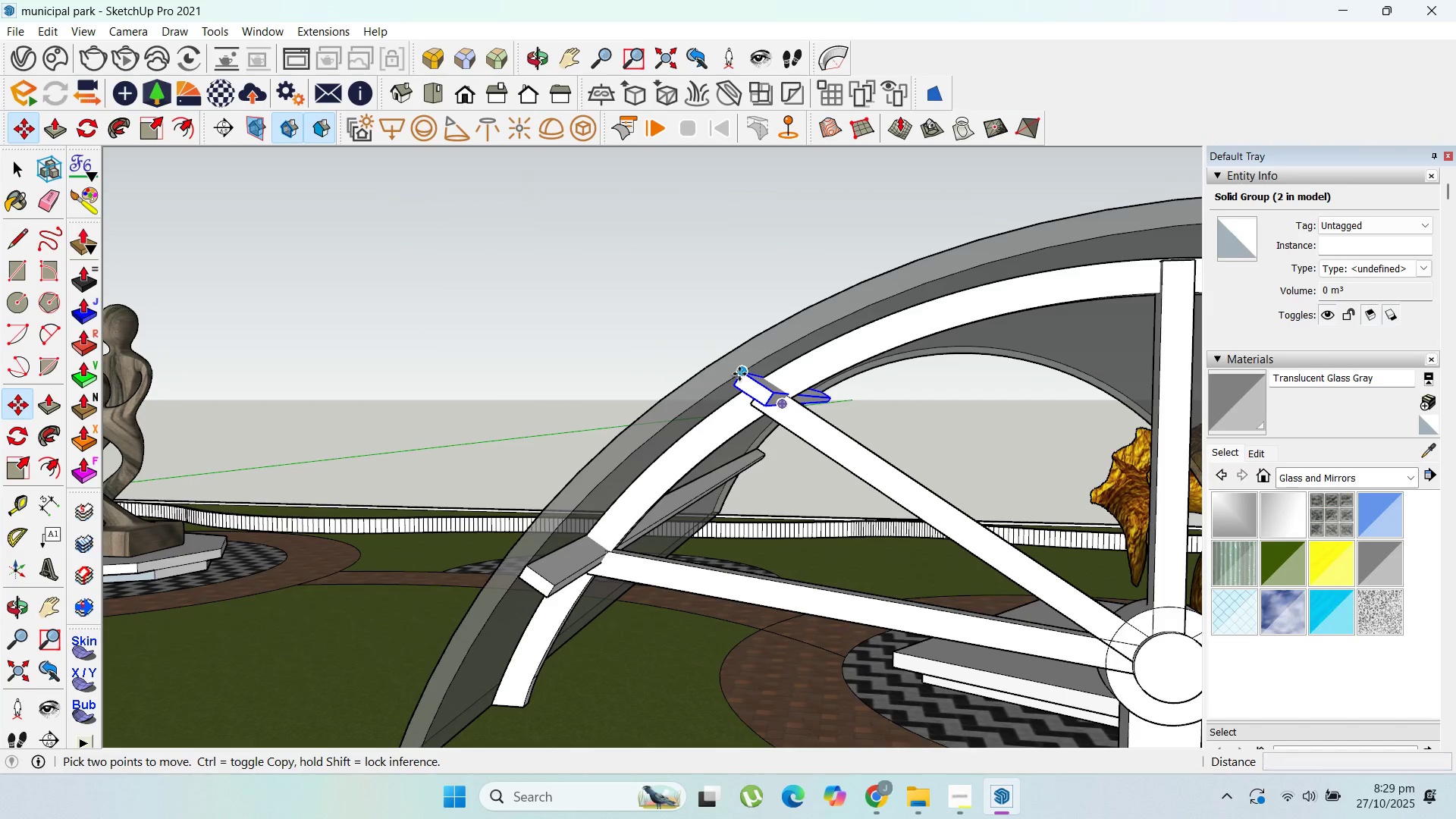 
left_click([739, 374])
 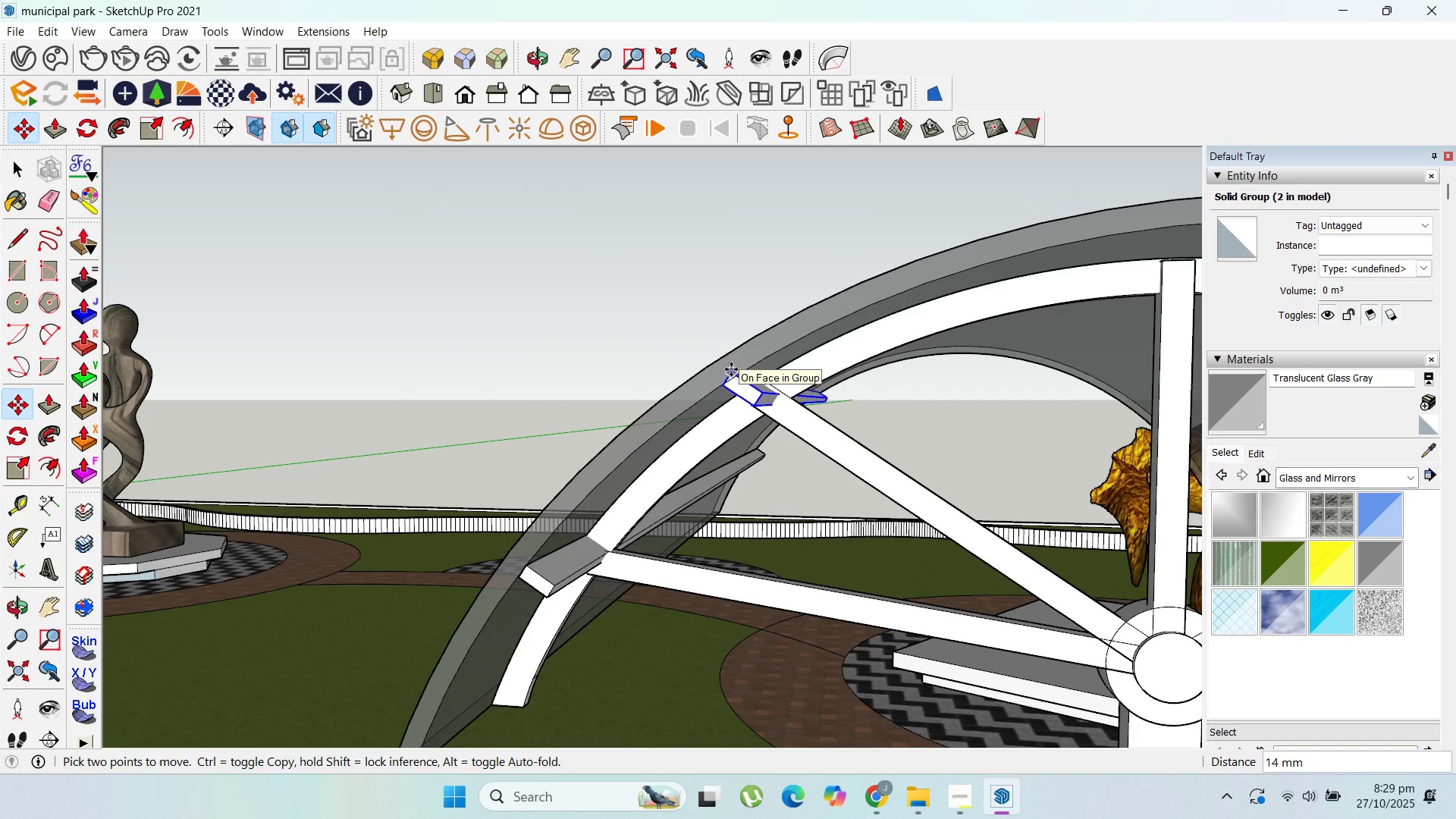 
left_click([733, 369])
 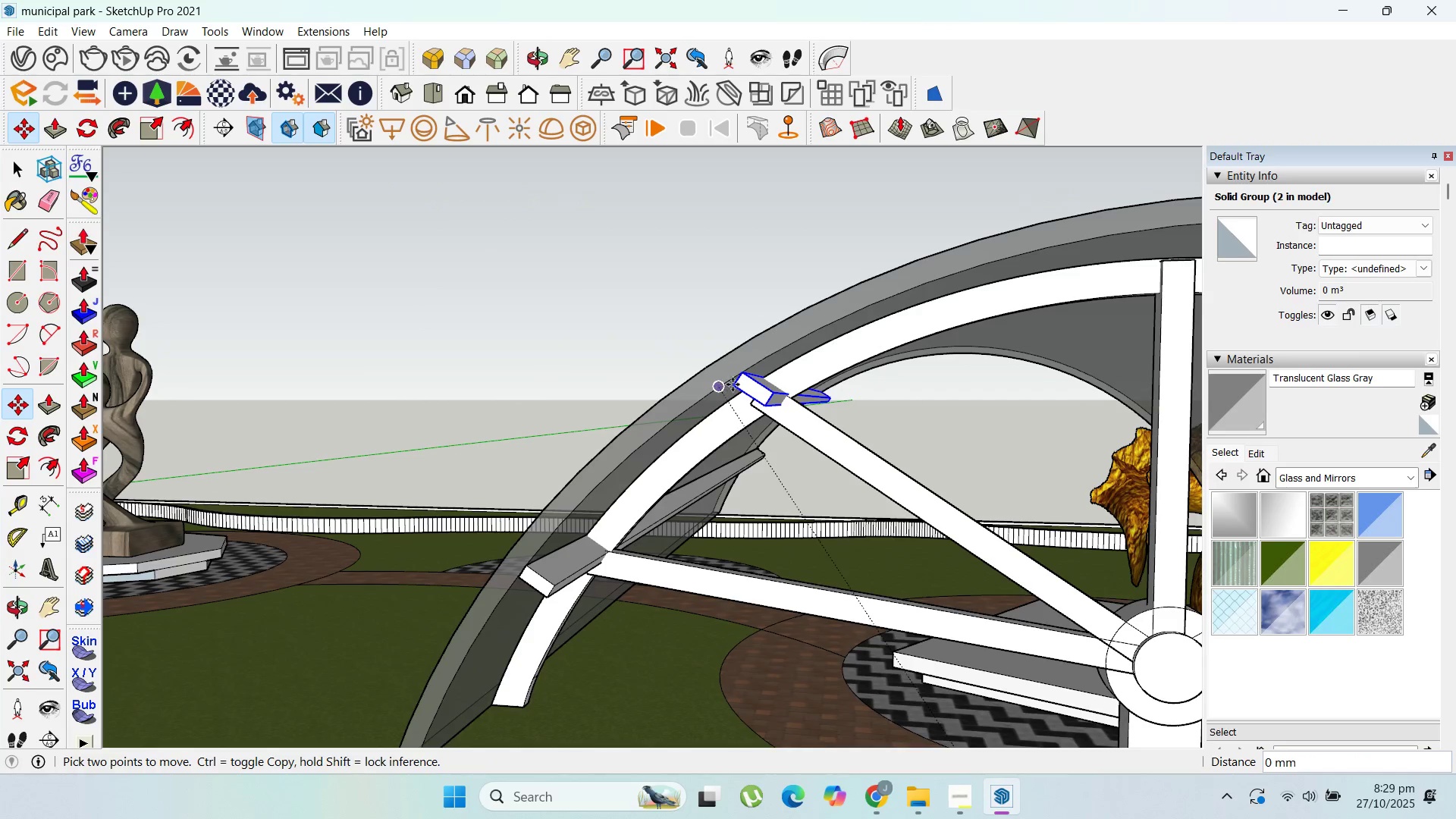 
scroll: coordinate [730, 384], scroll_direction: up, amount: 1.0
 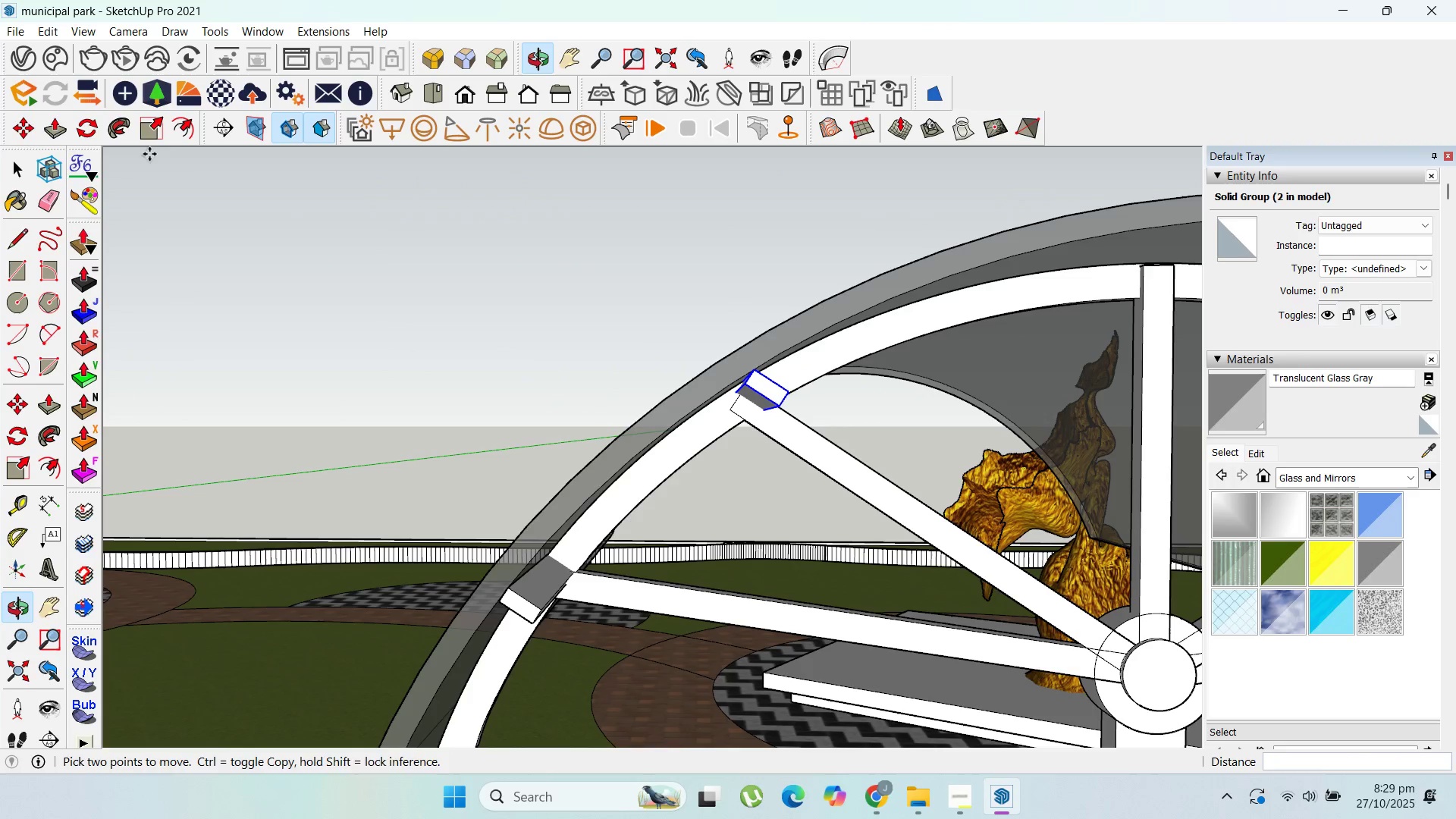 
left_click([86, 127])
 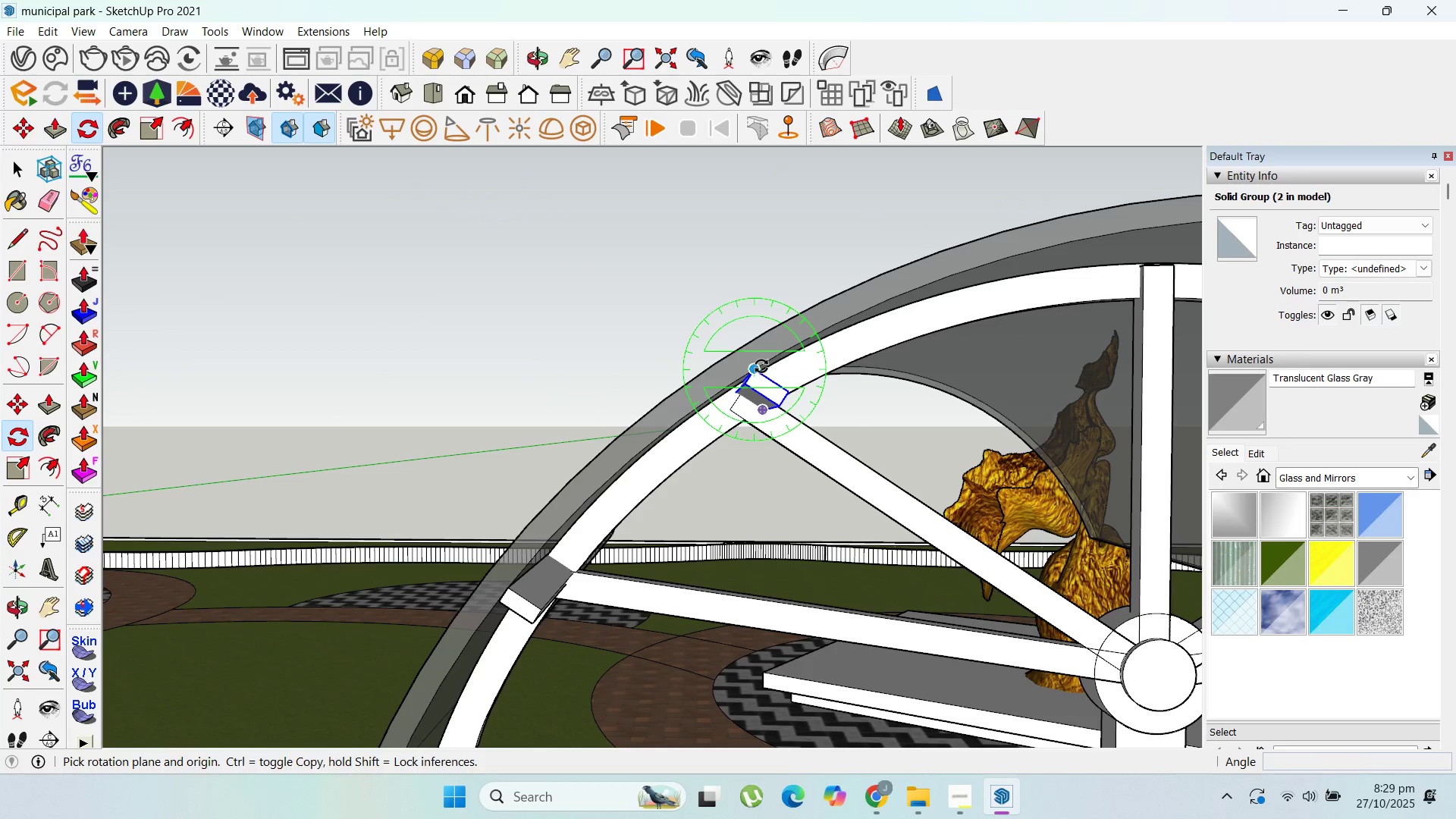 
left_click([761, 366])
 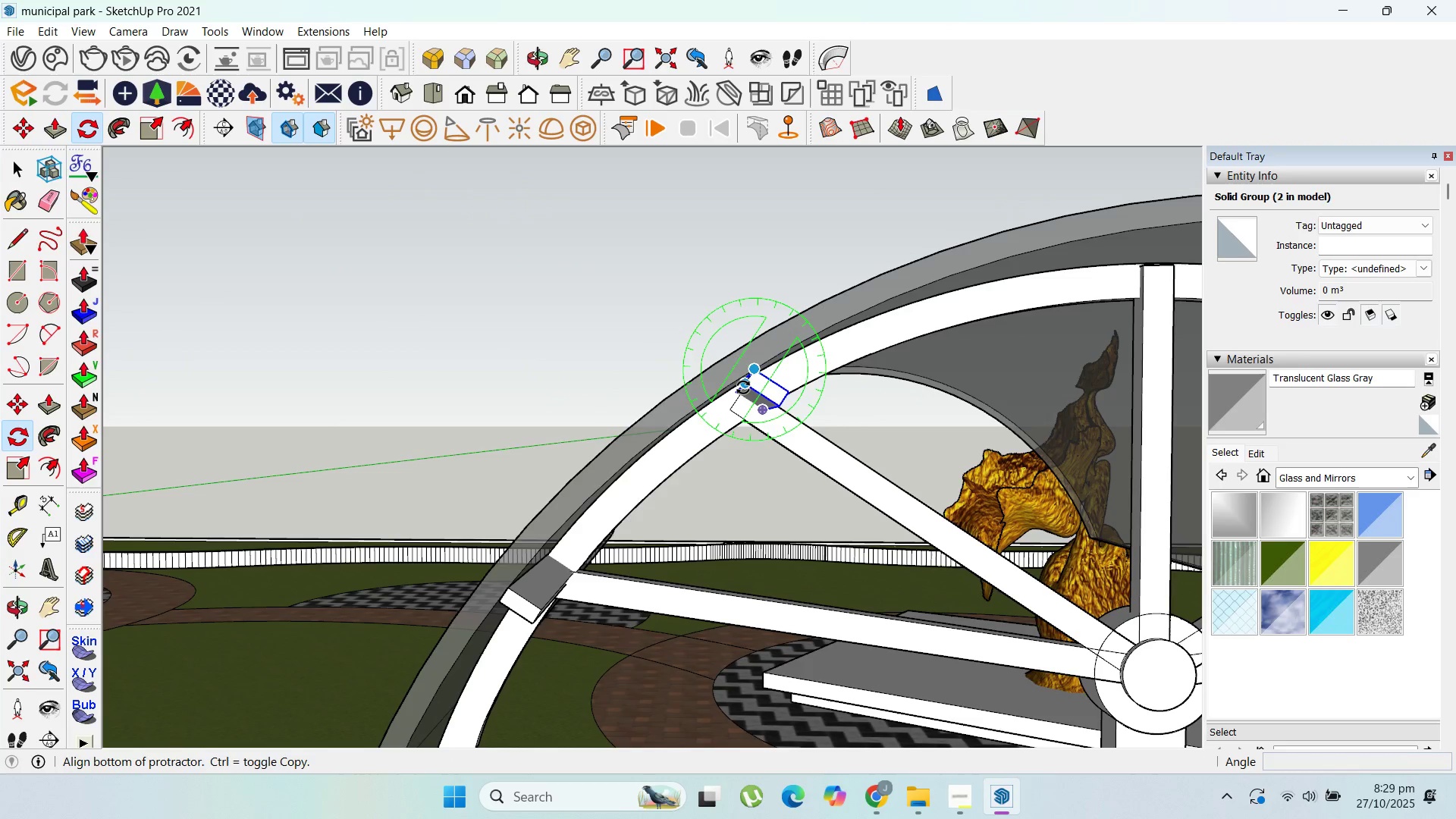 
left_click([743, 388])
 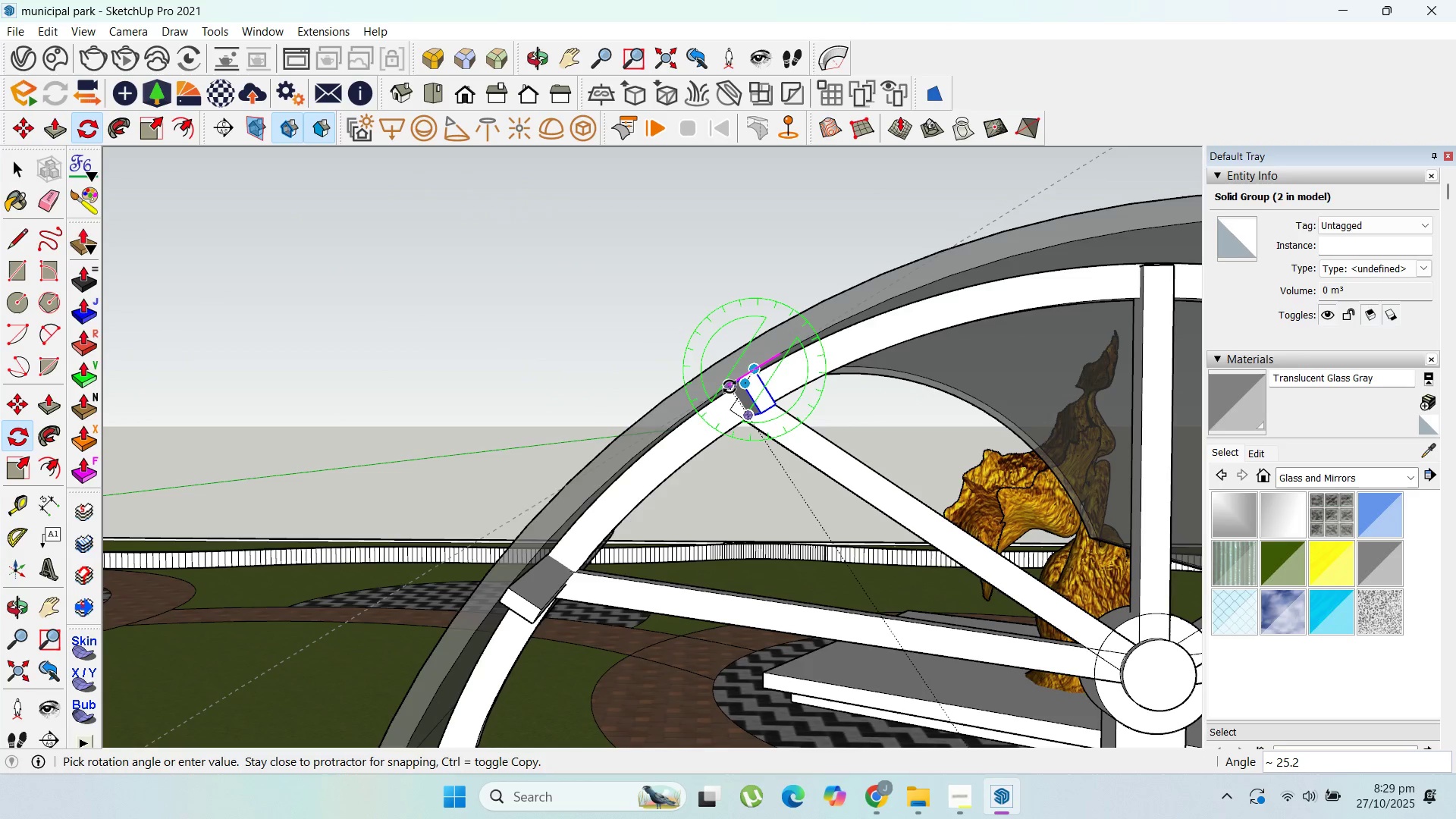 
left_click([730, 387])
 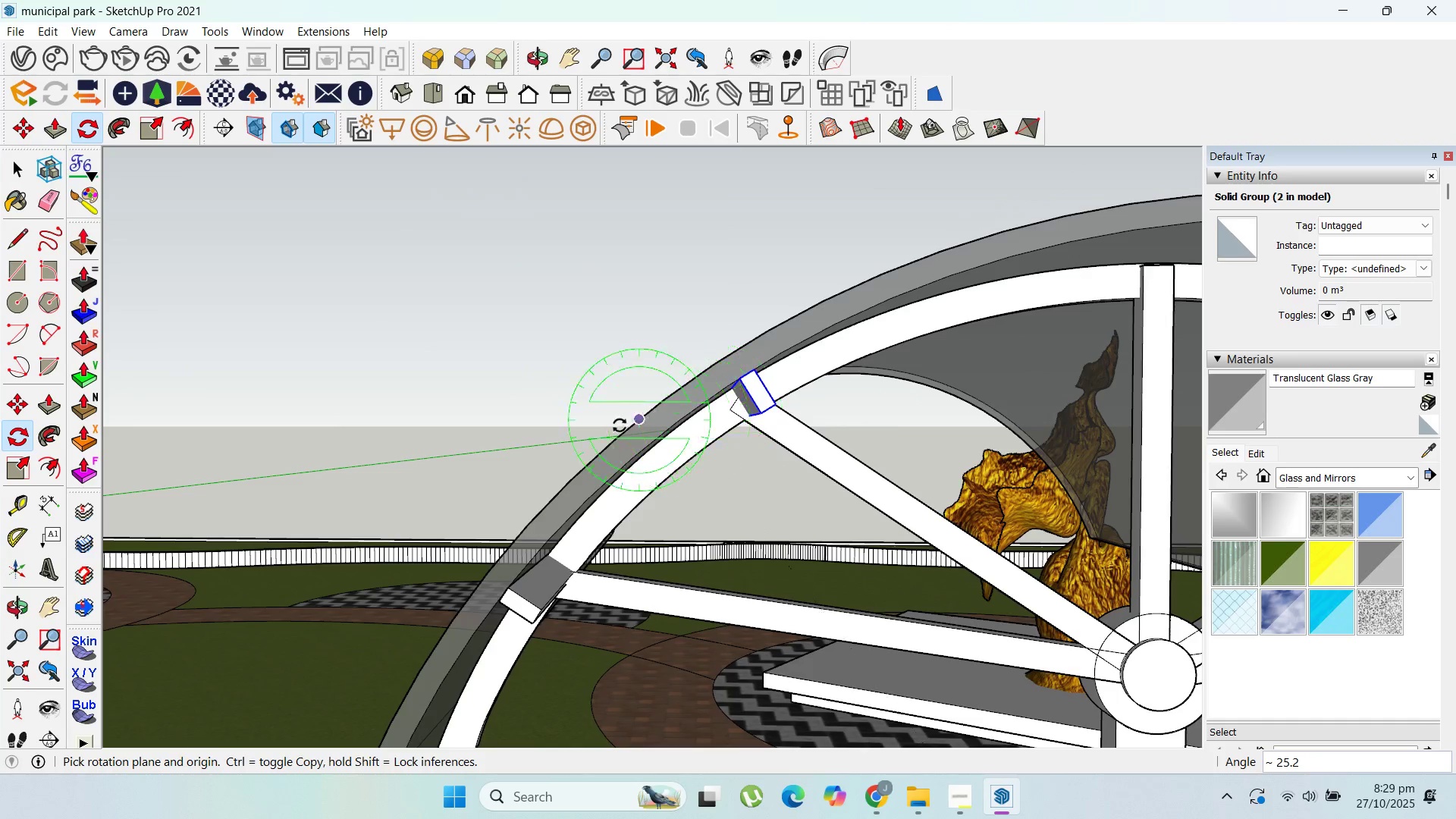 
scroll: coordinate [613, 428], scroll_direction: down, amount: 2.0
 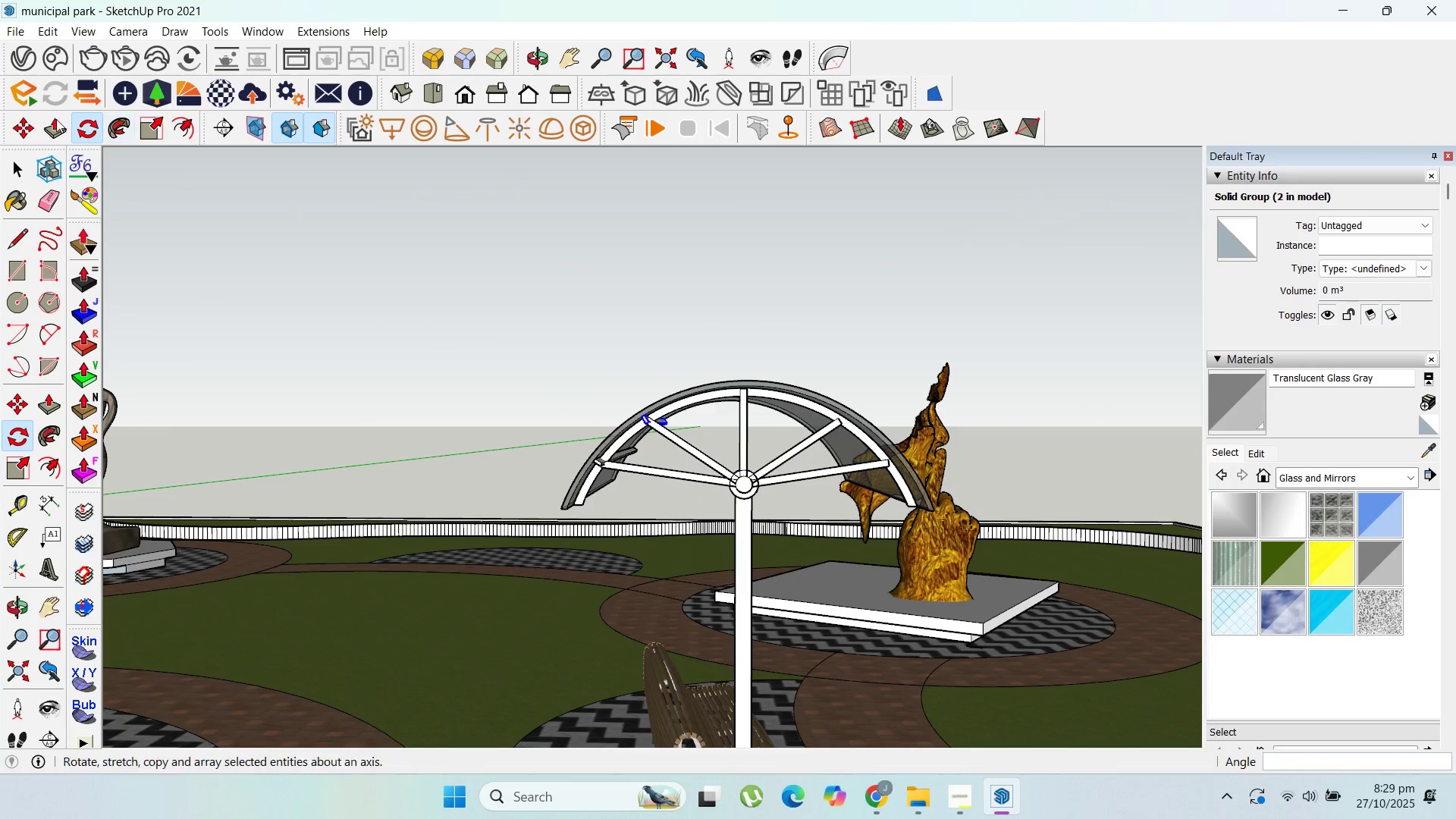 
left_click_drag(start_coordinate=[21, 120], to_coordinate=[55, 136])
 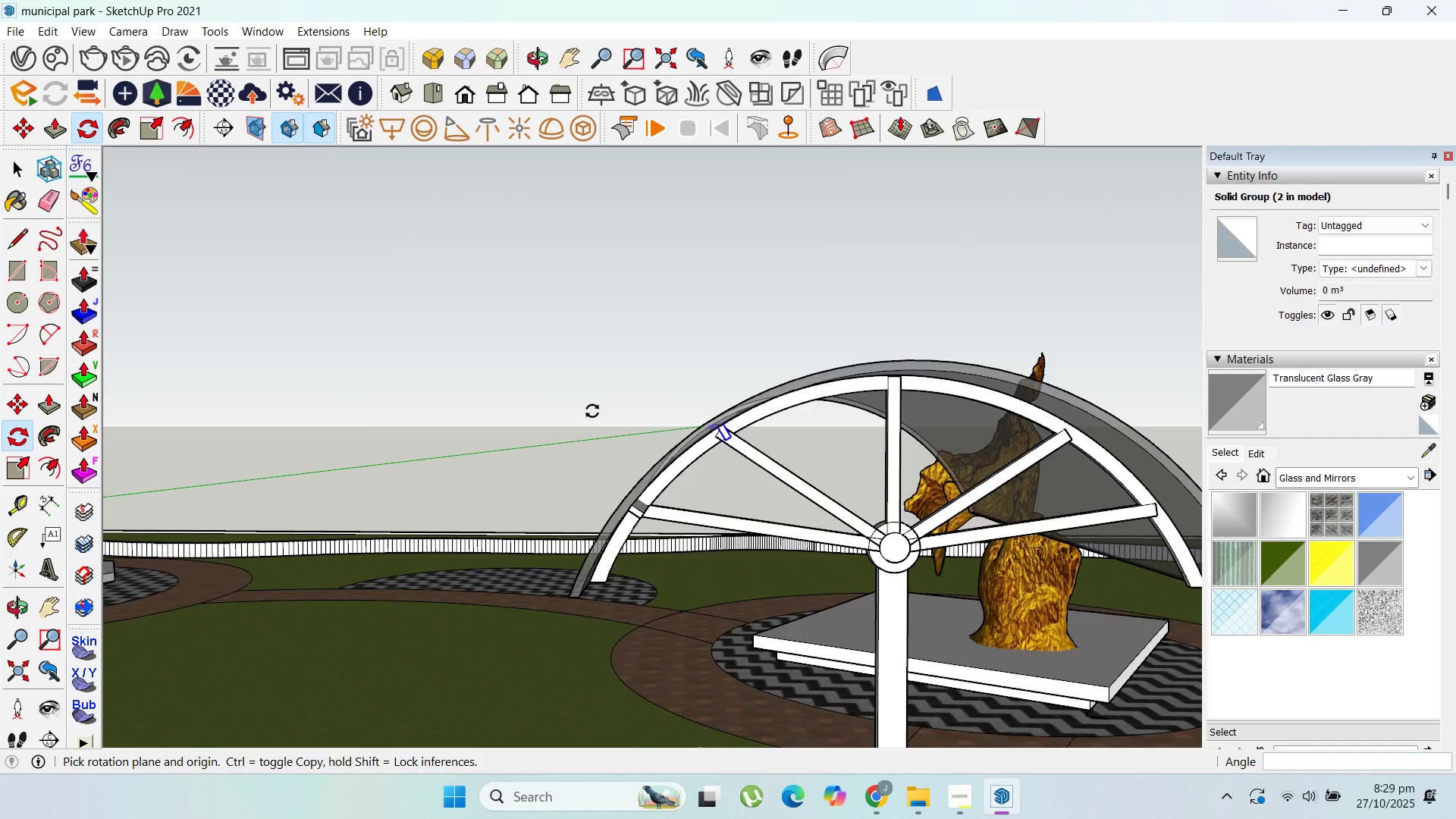 
scroll: coordinate [745, 438], scroll_direction: up, amount: 1.0
 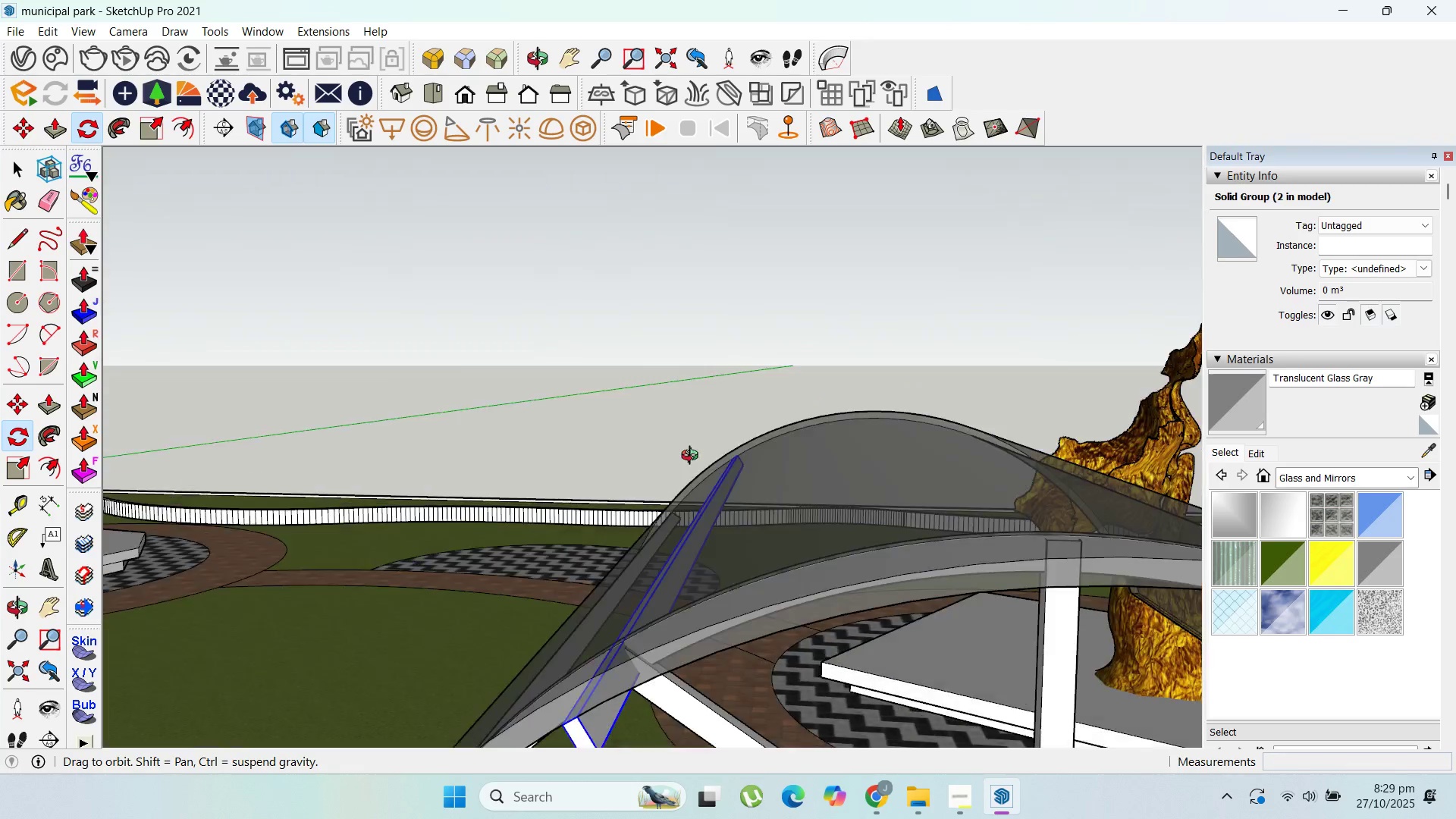 
scroll: coordinate [686, 396], scroll_direction: down, amount: 4.0
 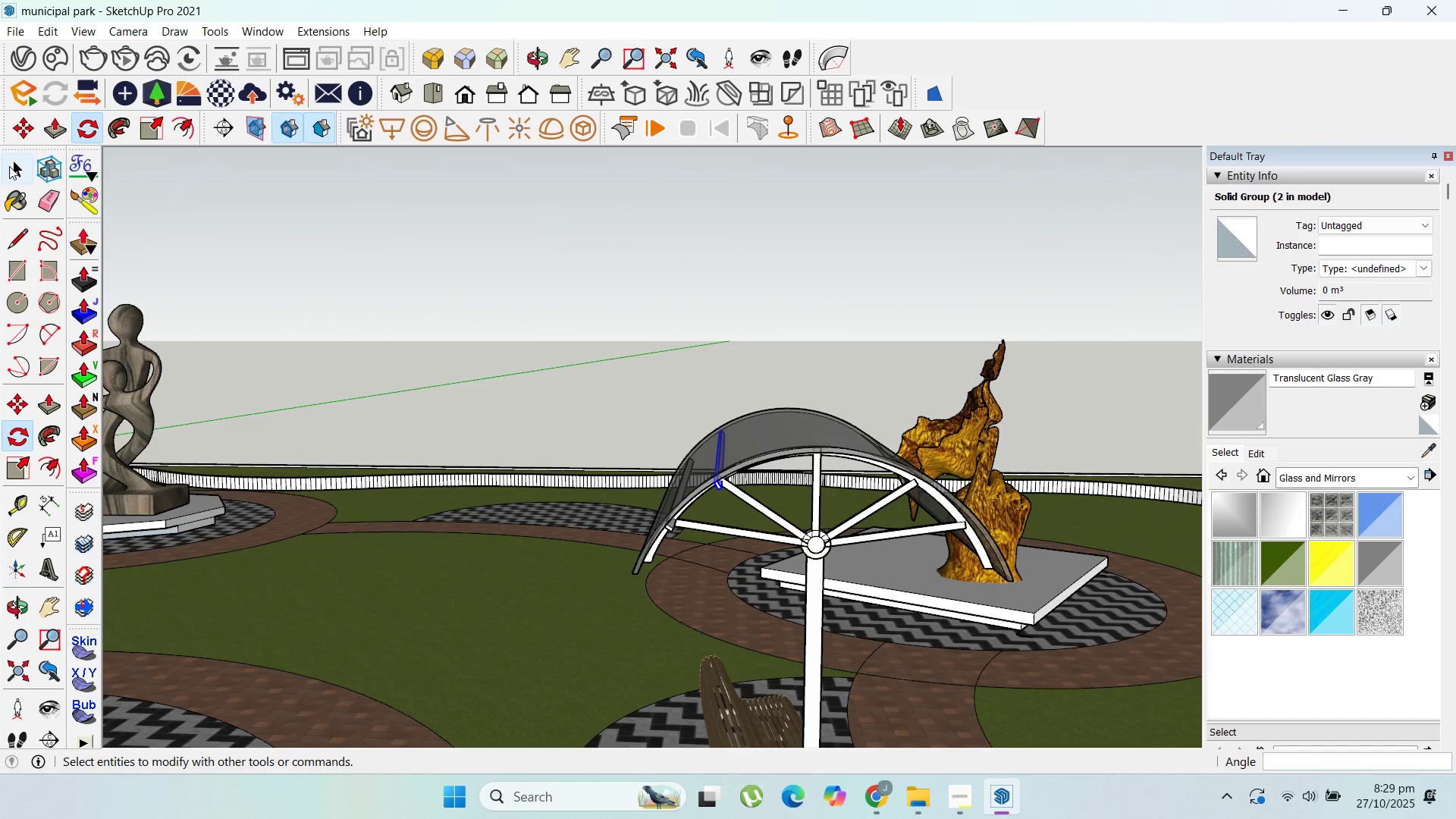 
left_click_drag(start_coordinate=[9, 166], to_coordinate=[20, 166])
 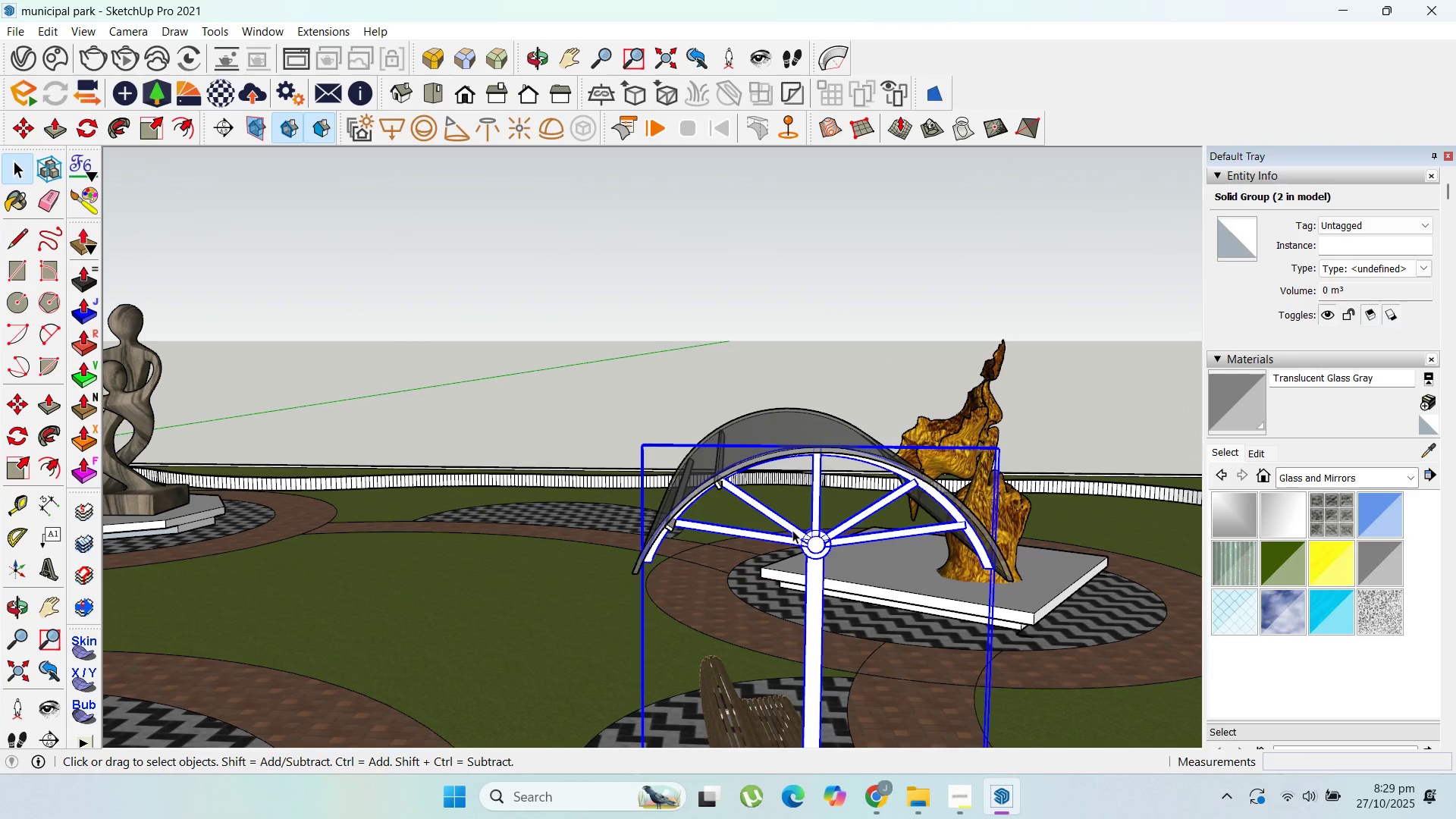 
scroll: coordinate [778, 513], scroll_direction: down, amount: 2.0
 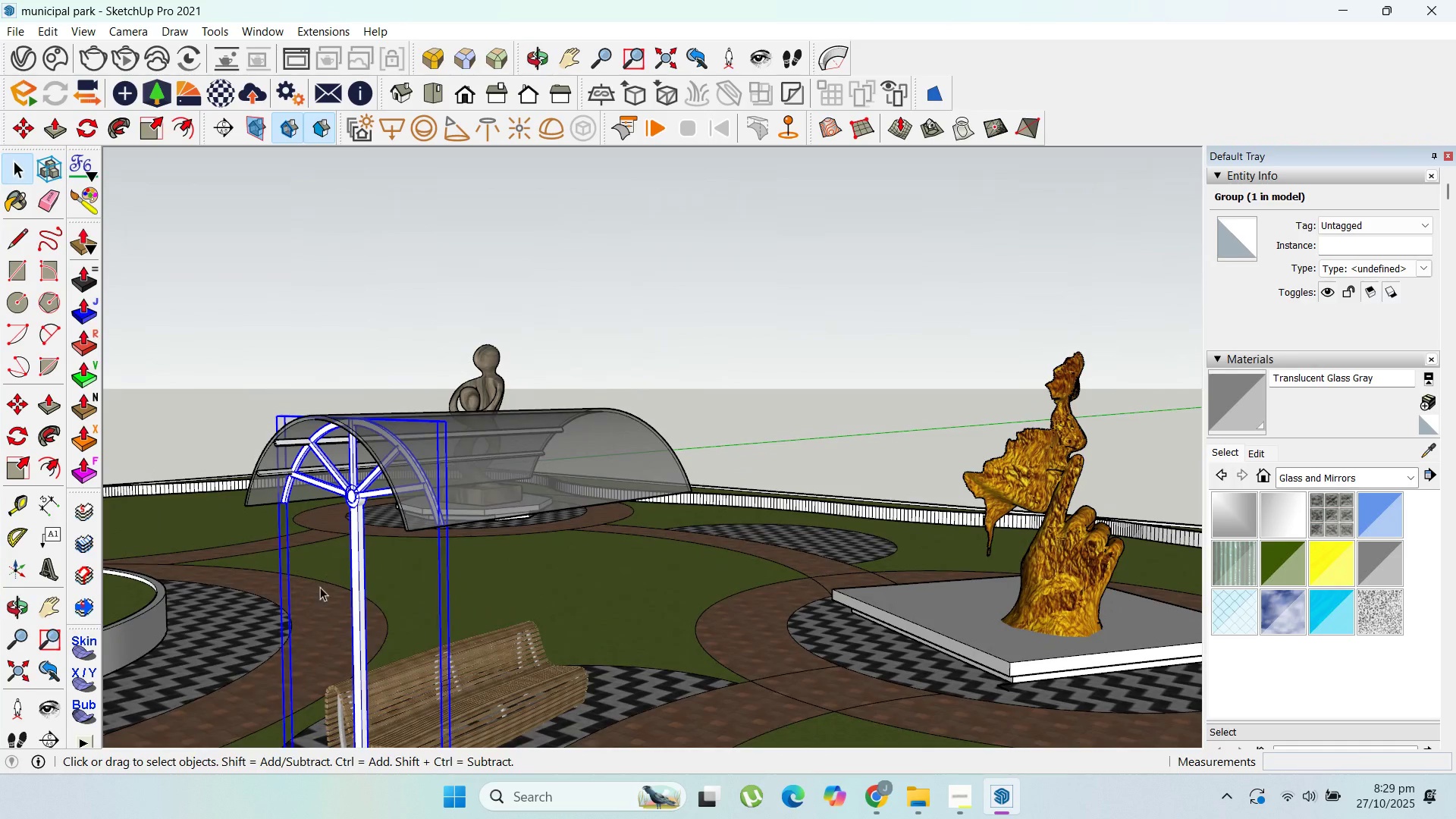 
key(M)
 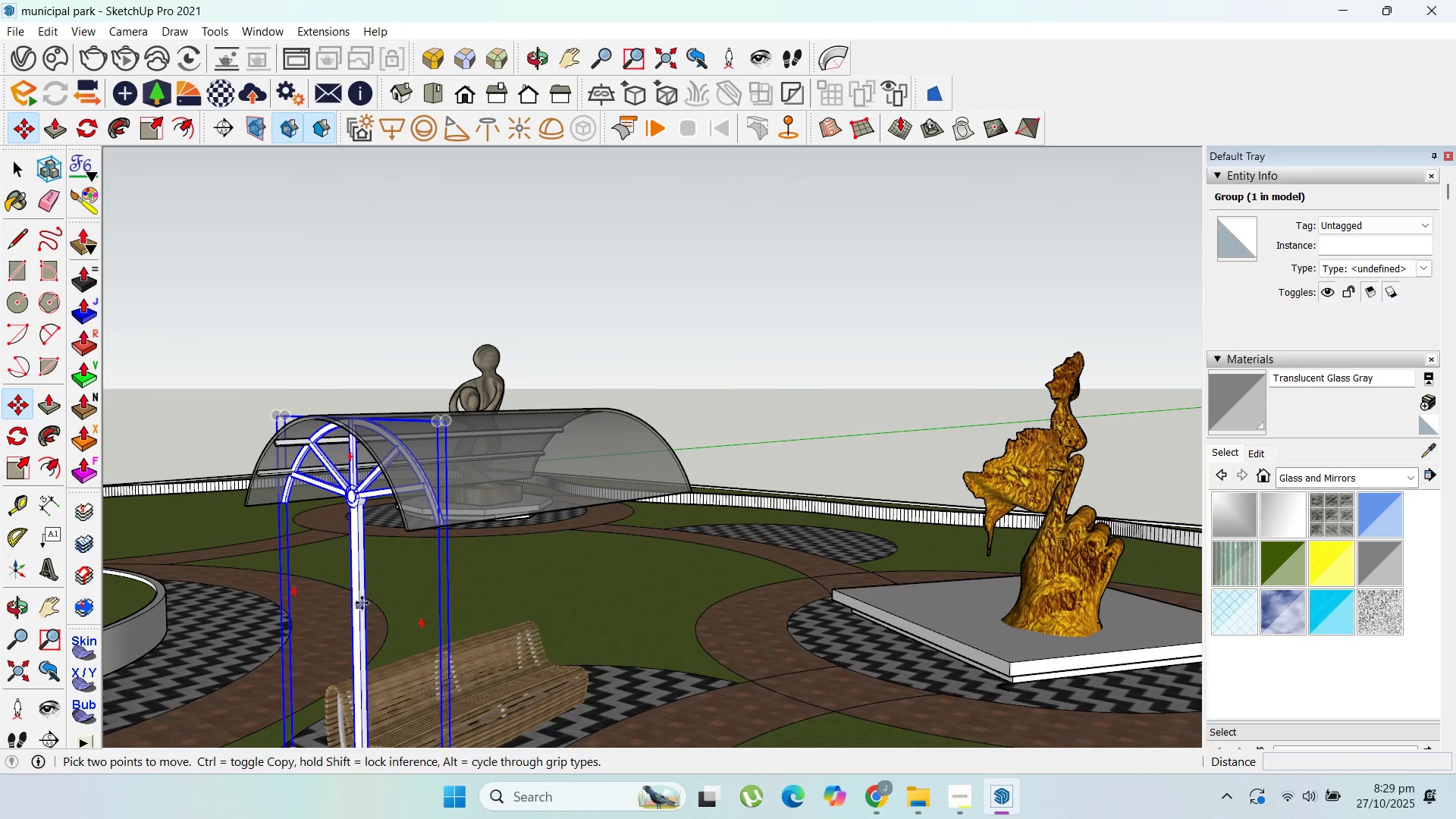 
key(Control+ControlLeft)
 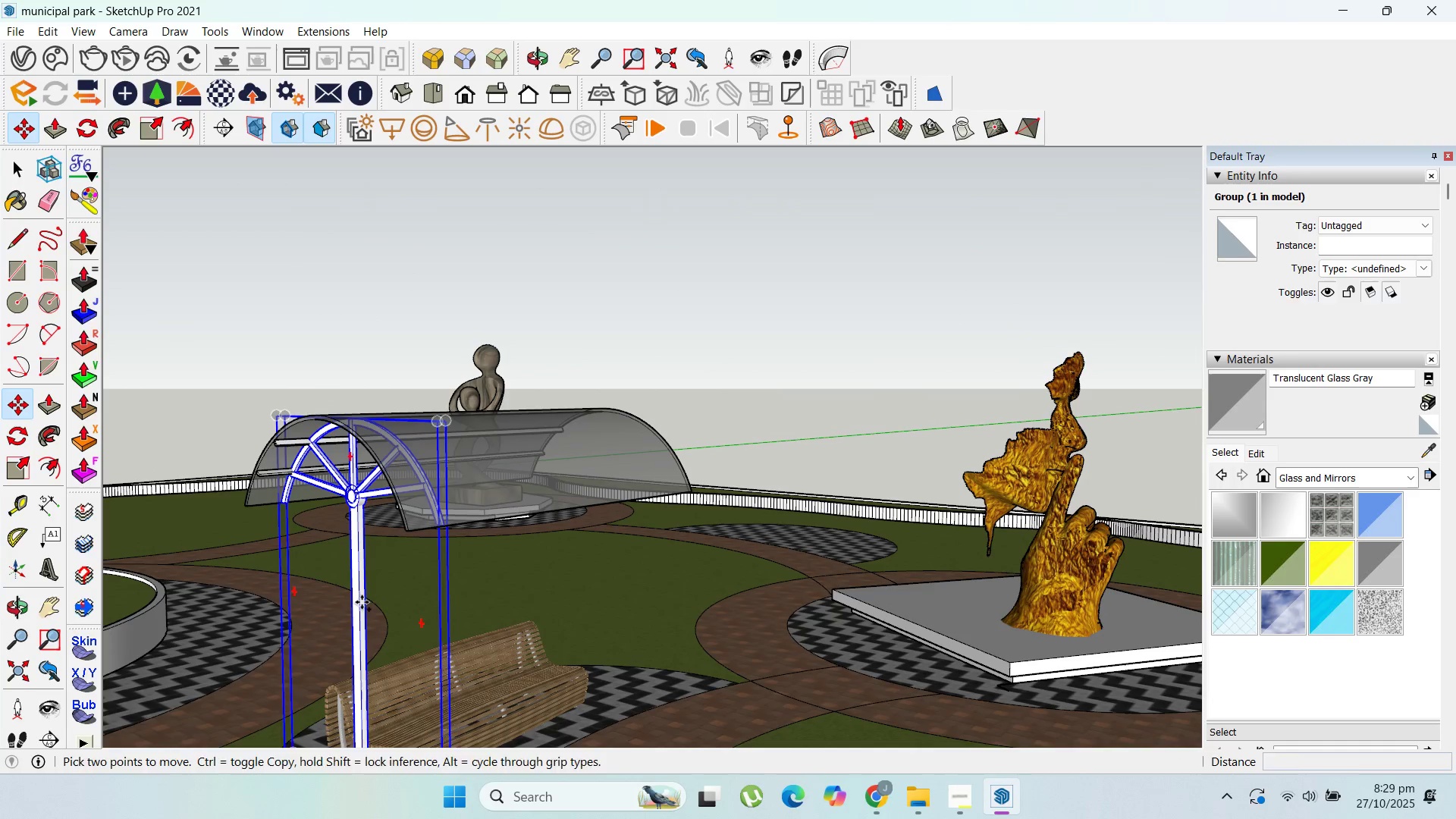 
left_click([362, 602])
 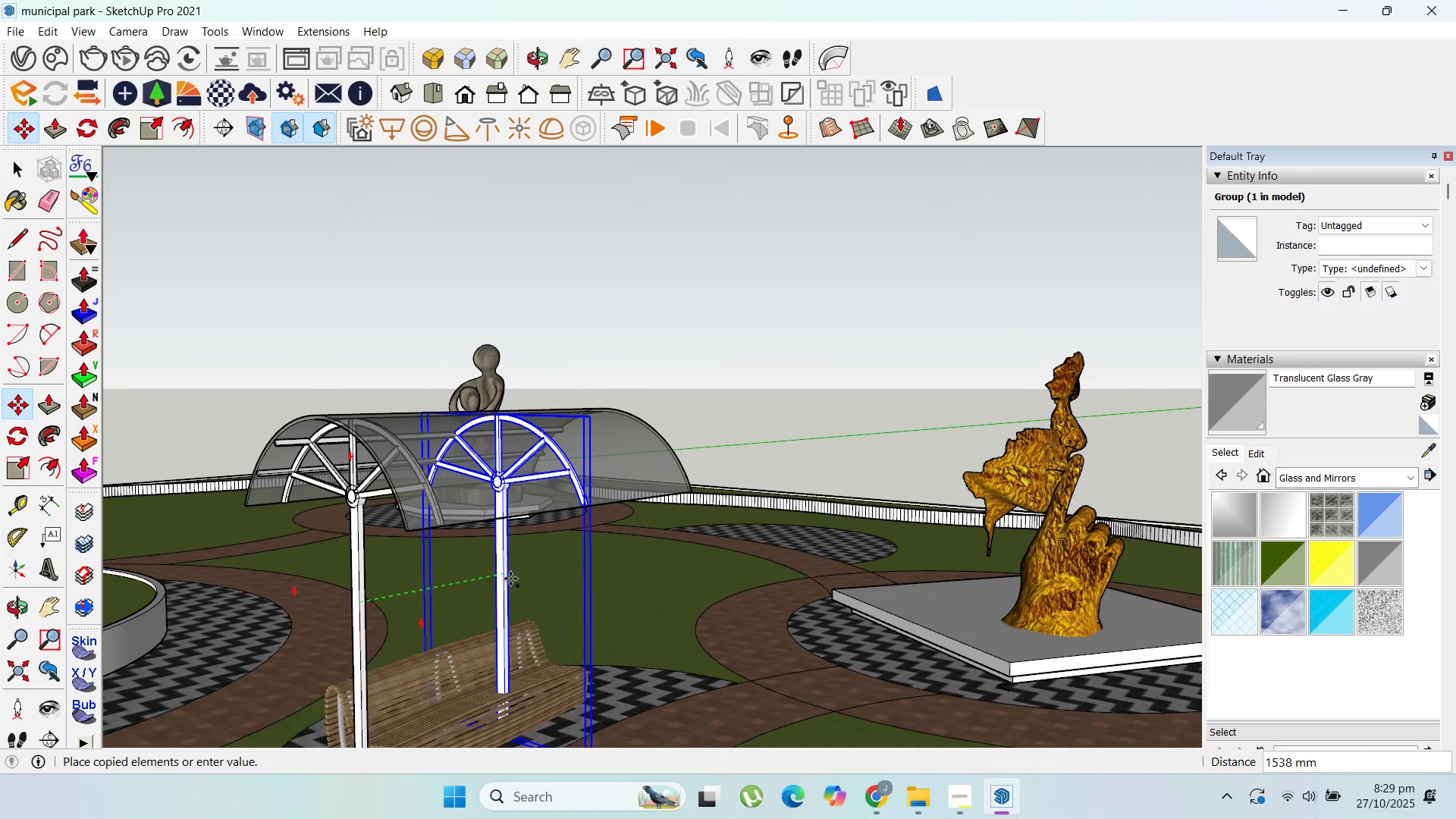 
hold_key(key=ShiftLeft, duration=1.53)
 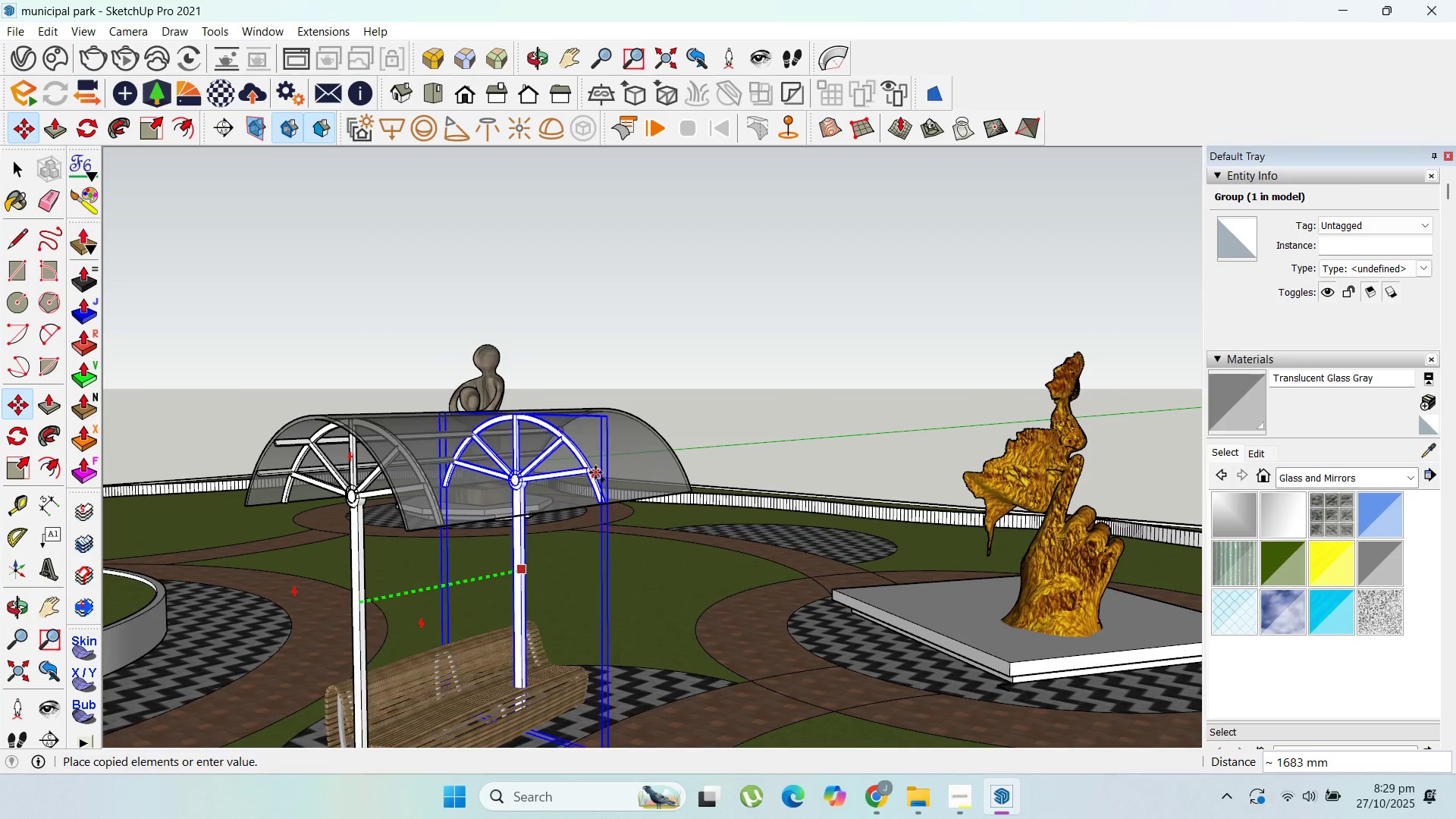 
hold_key(key=ShiftLeft, duration=0.66)
left_click([596, 472])
 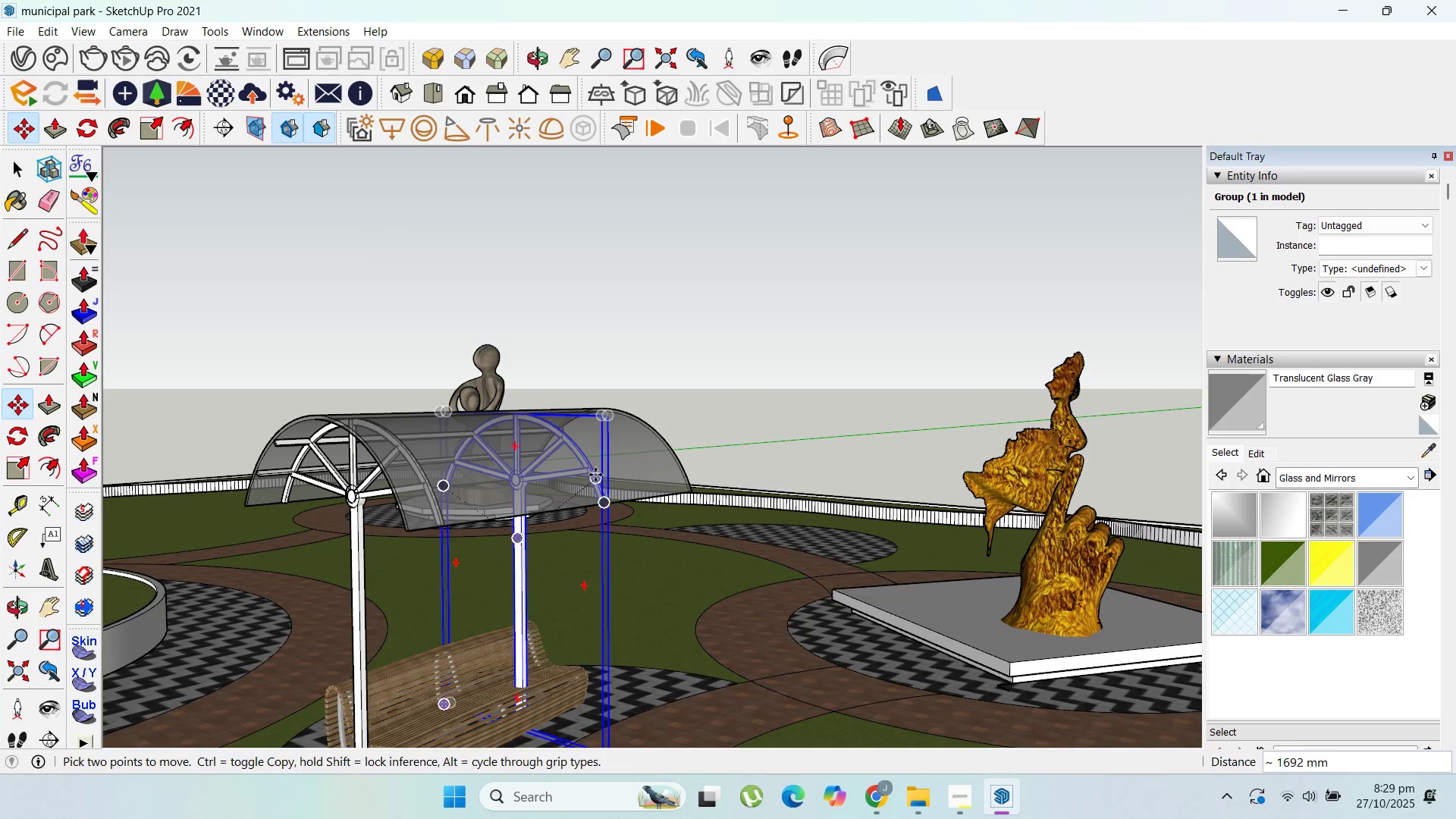 
scroll: coordinate [550, 455], scroll_direction: up, amount: 5.0
 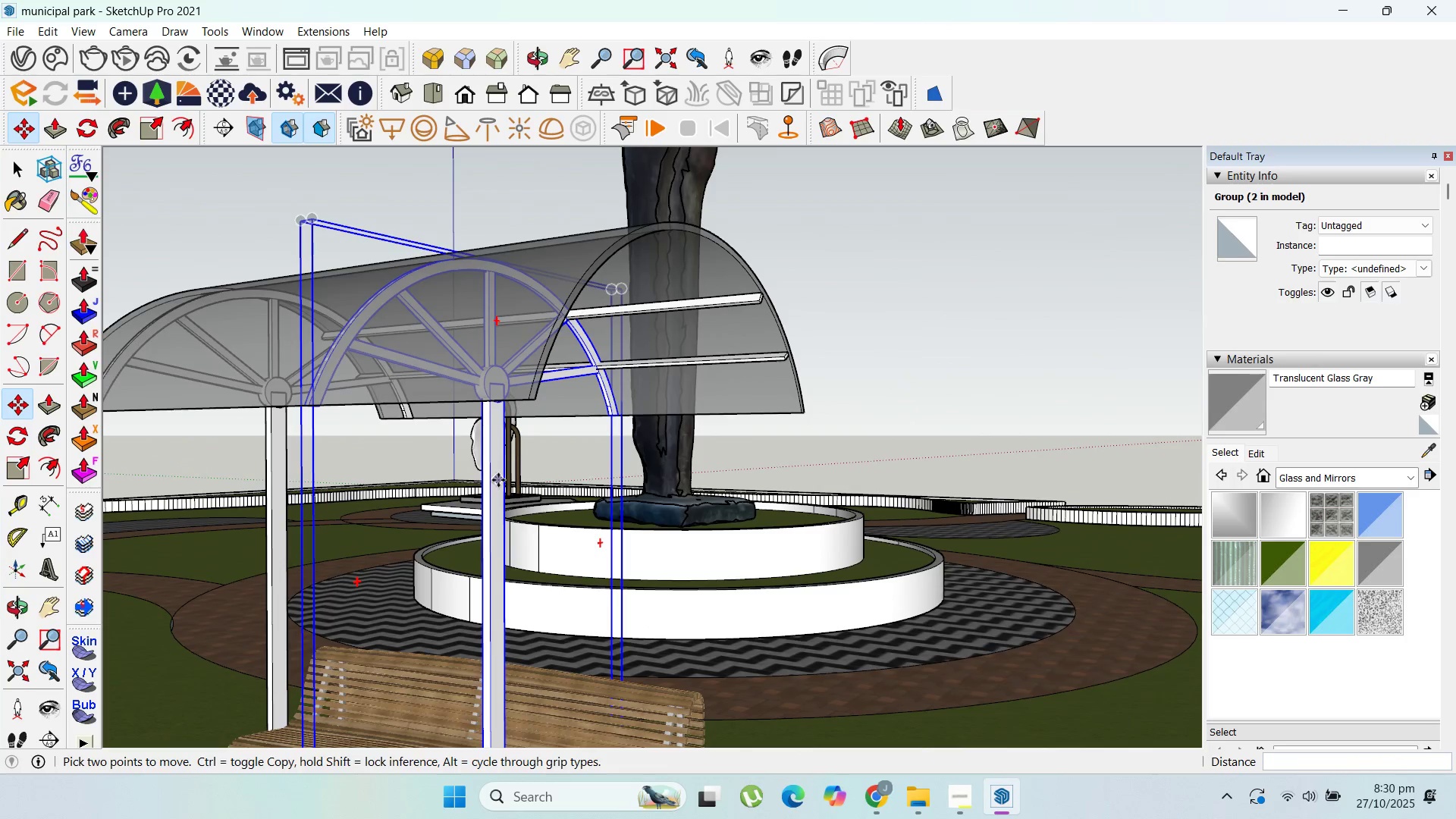 
left_click([498, 479])
 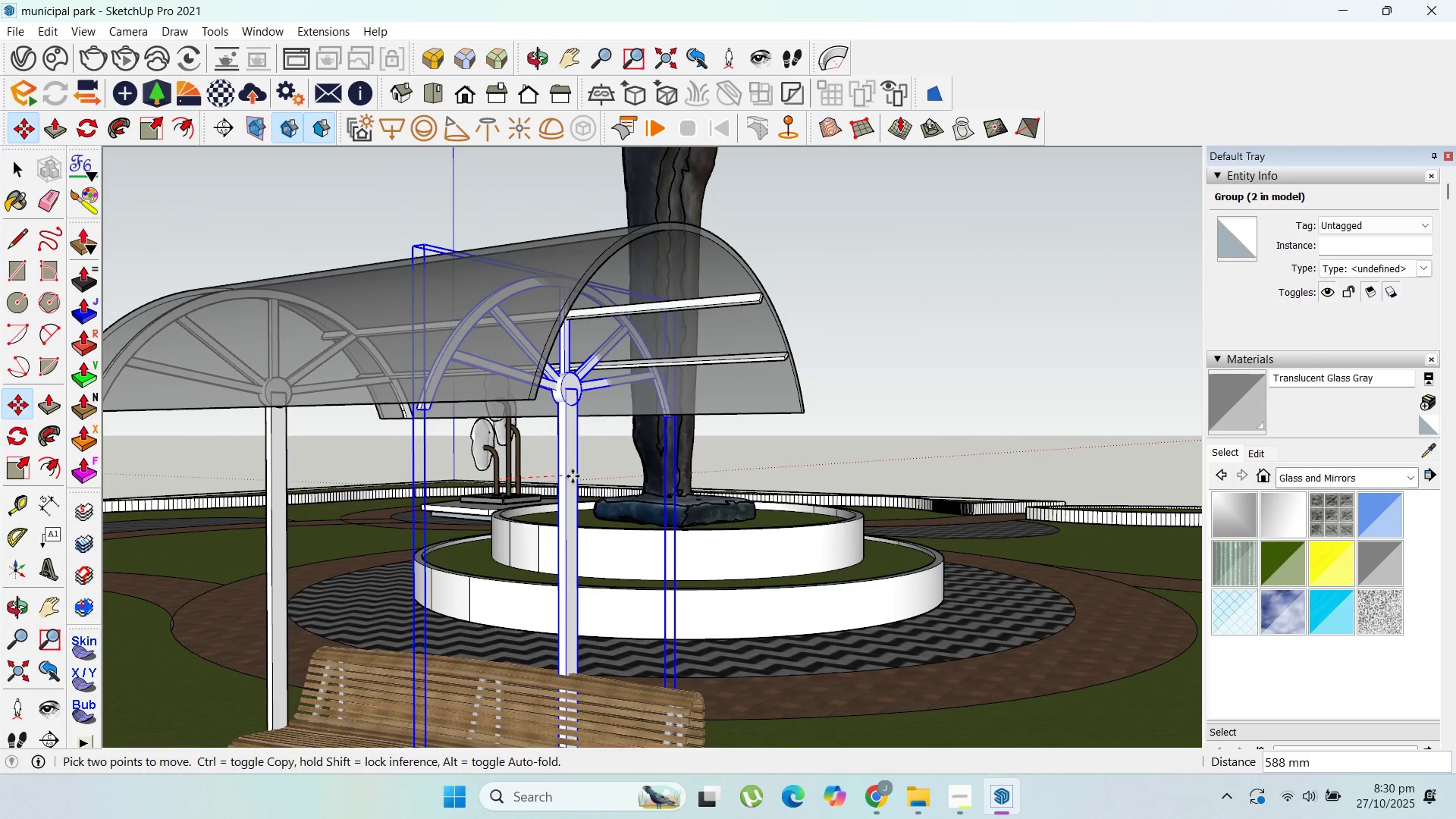 
hold_key(key=ShiftLeft, duration=1.01)
 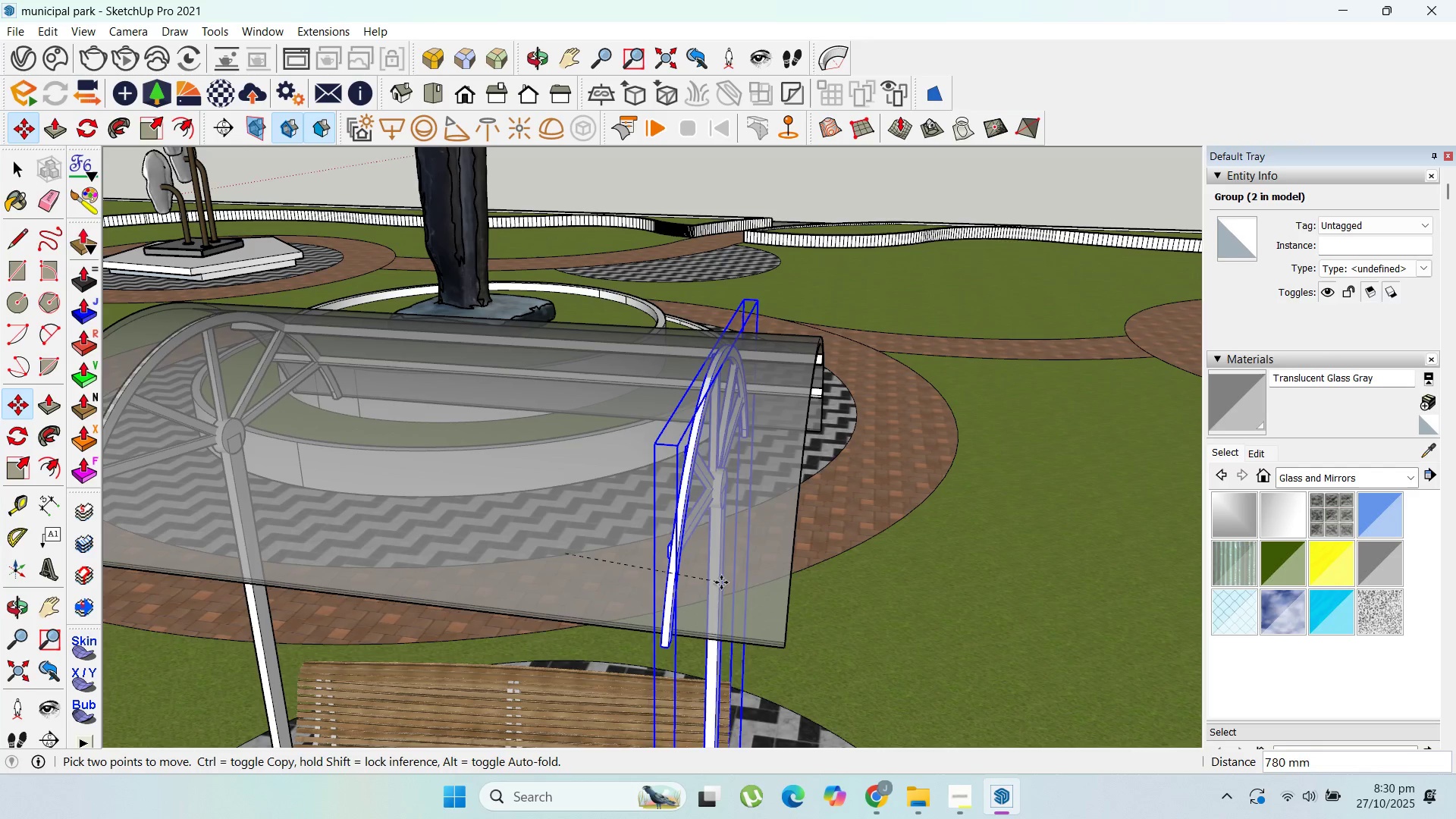 
hold_key(key=ShiftLeft, duration=1.53)
 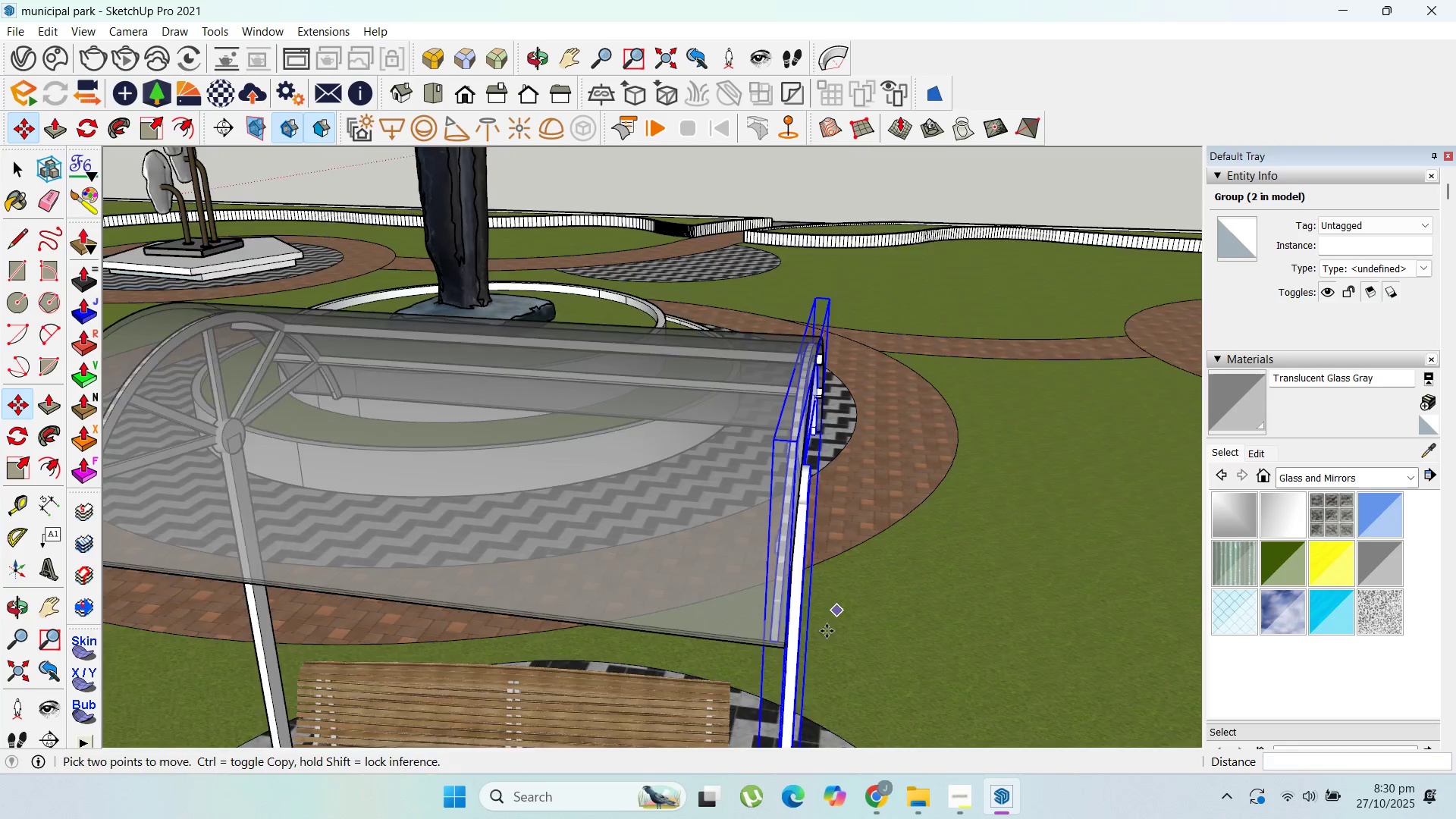 
hold_key(key=ShiftLeft, duration=0.42)
left_click([818, 353])
 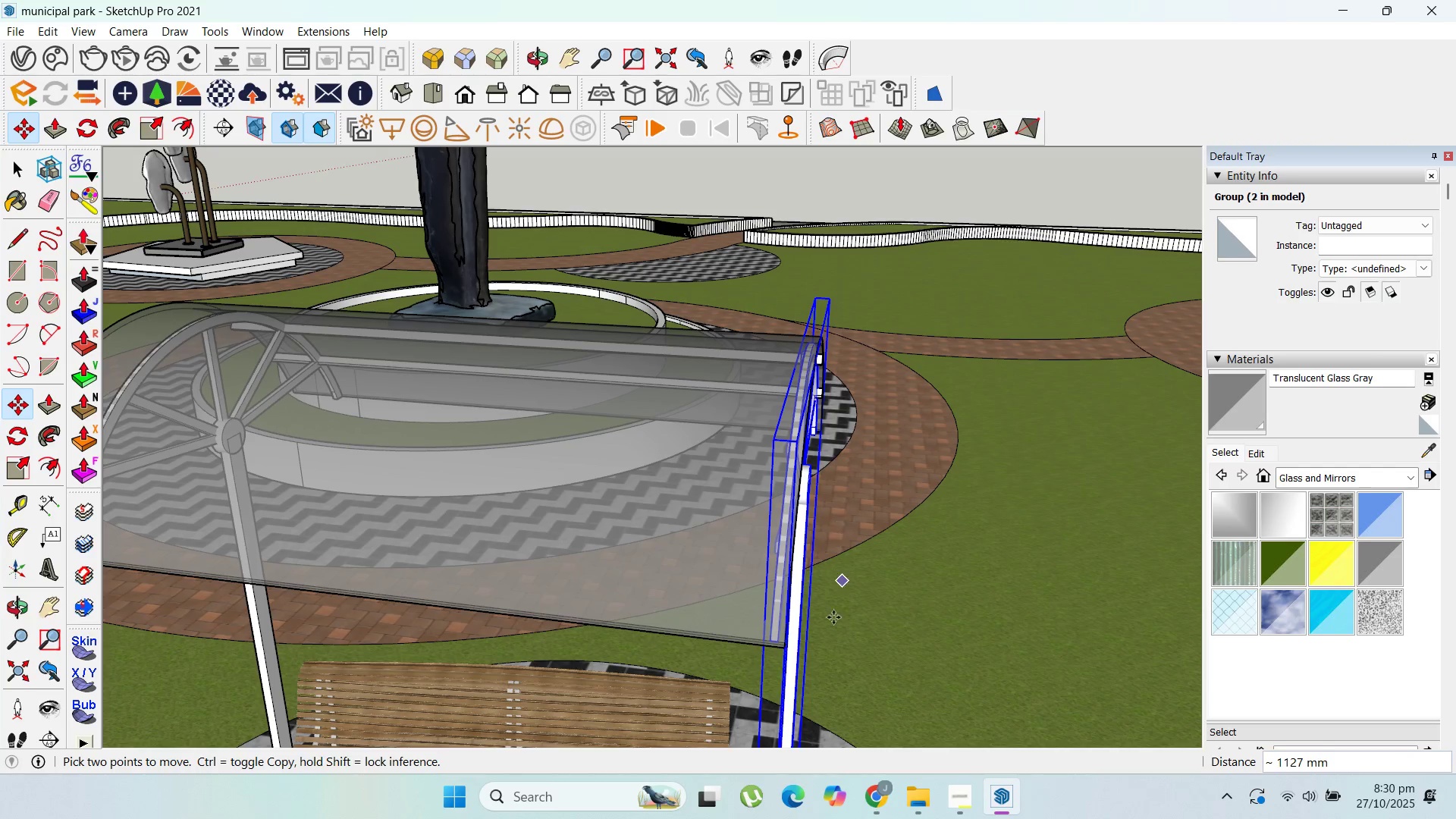 
scroll: coordinate [758, 554], scroll_direction: up, amount: 6.0
 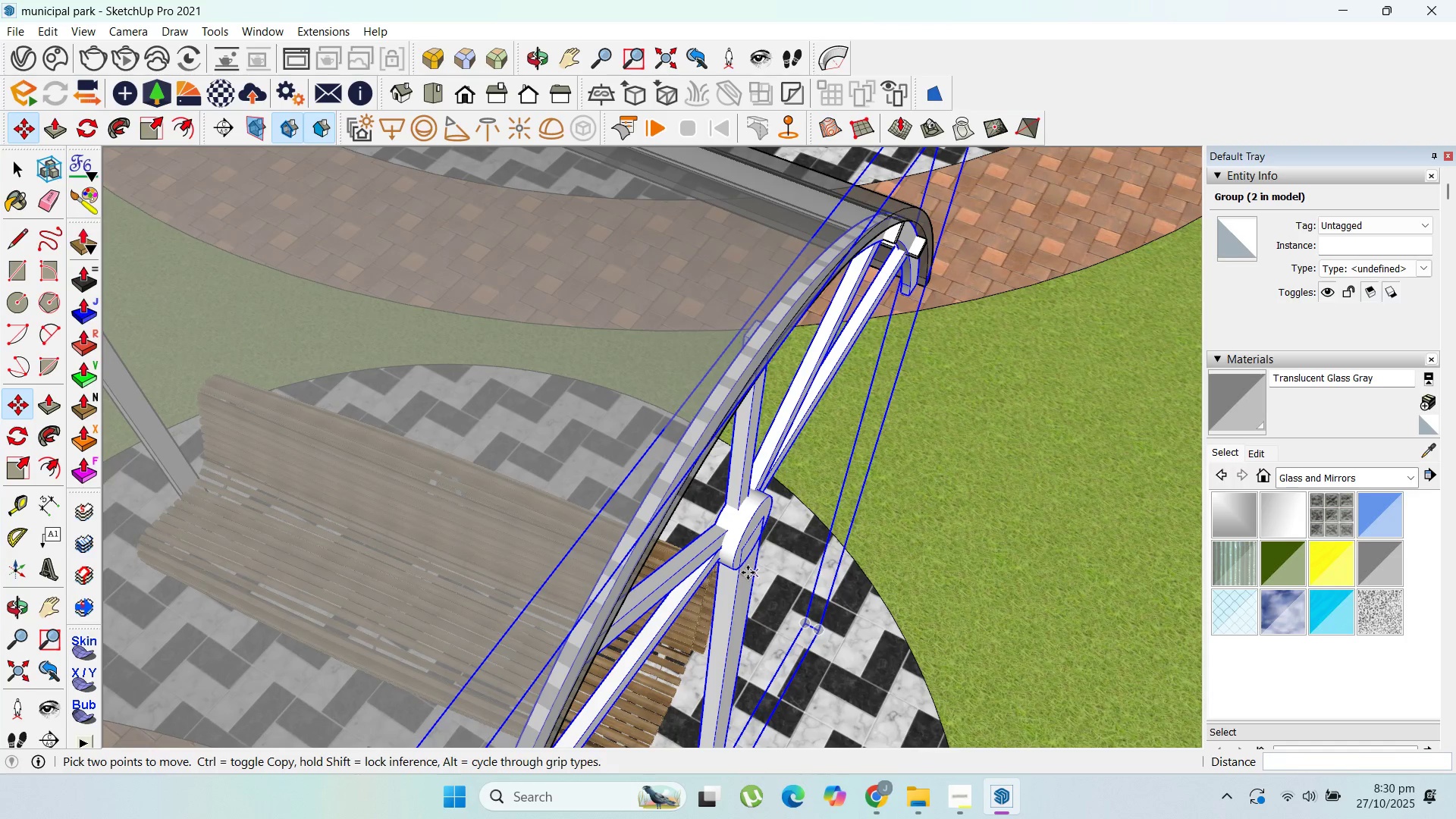 
left_click([748, 573])
 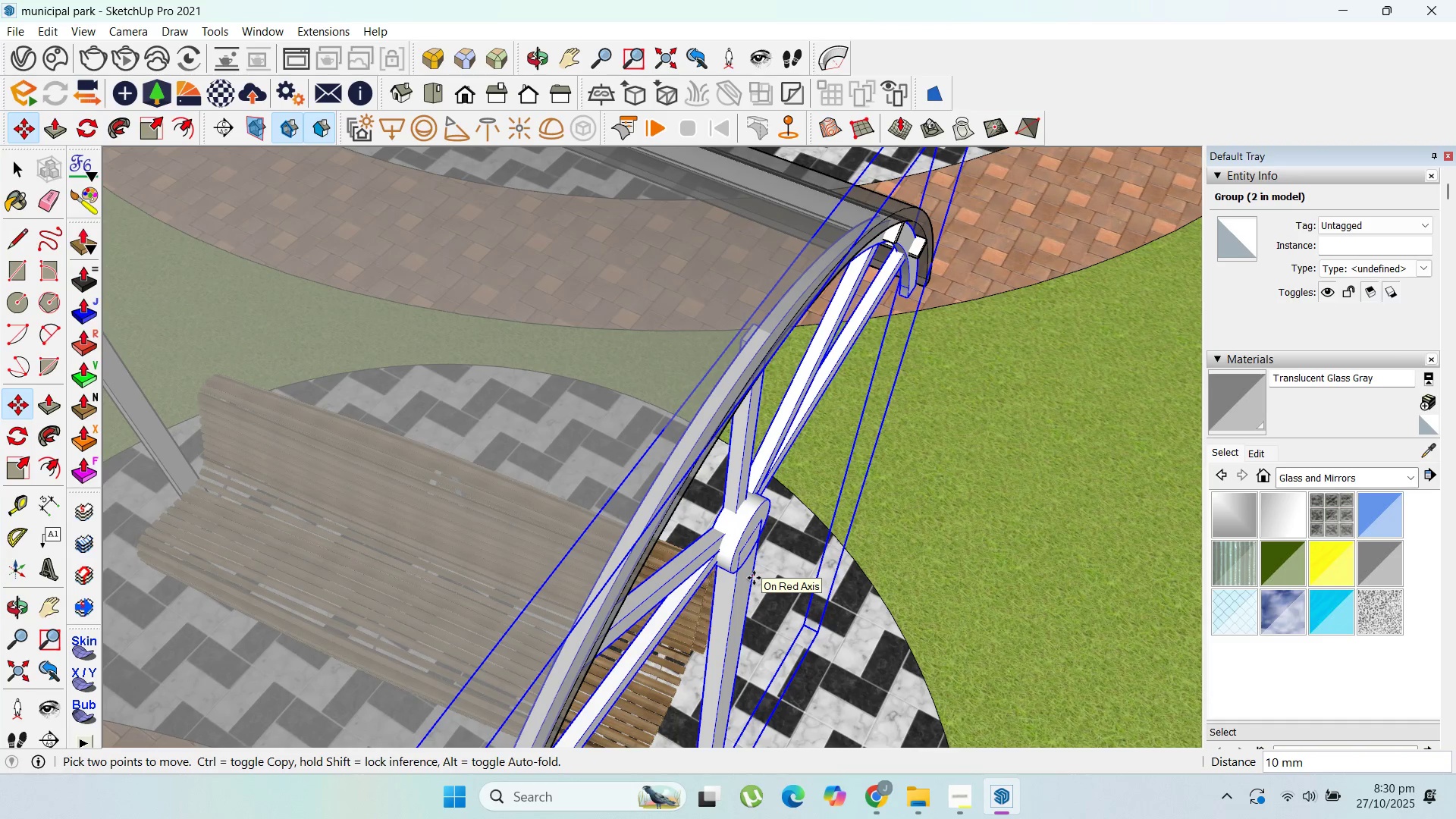 
key(Escape)
 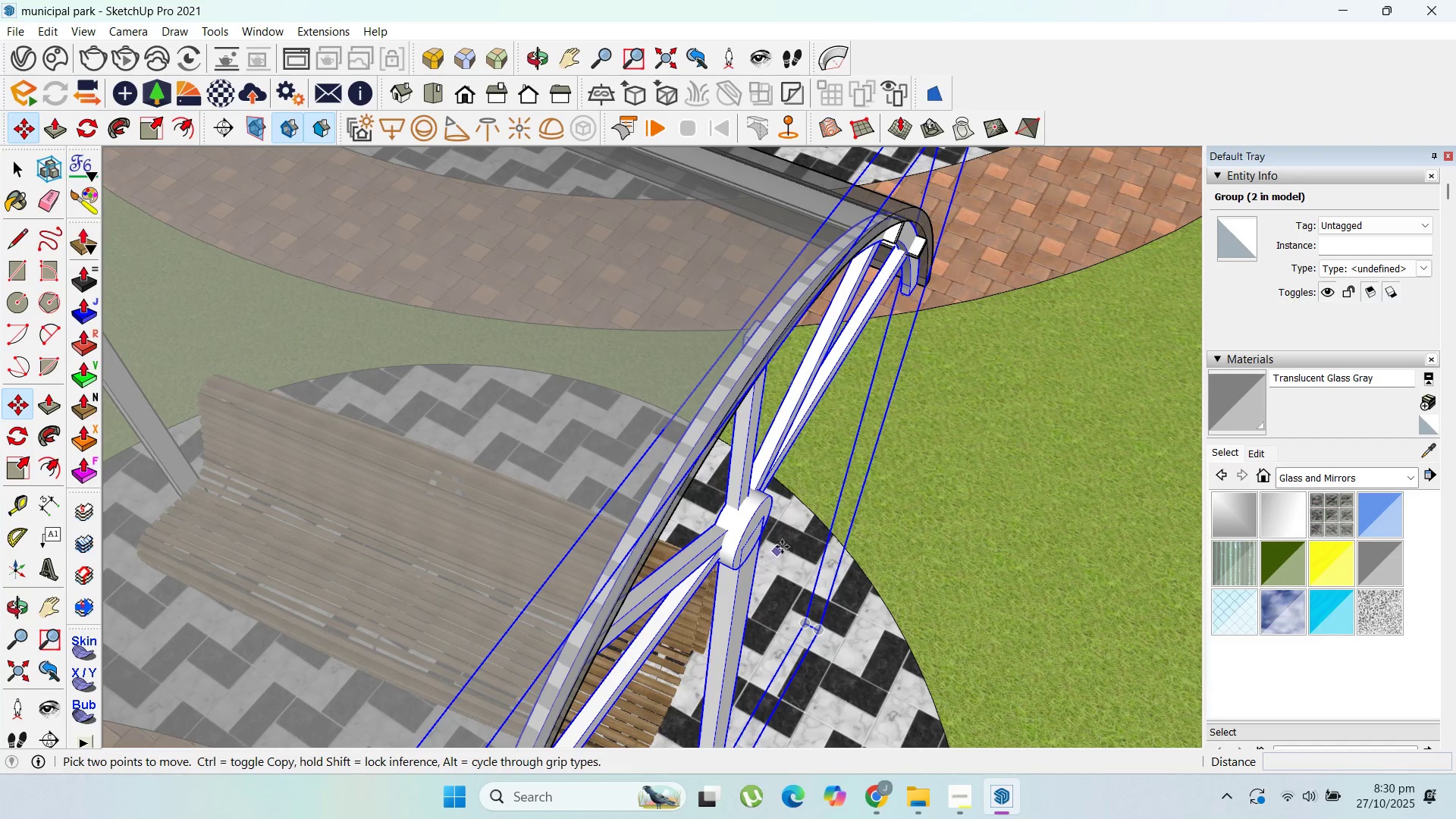 
scroll: coordinate [782, 547], scroll_direction: down, amount: 2.0
 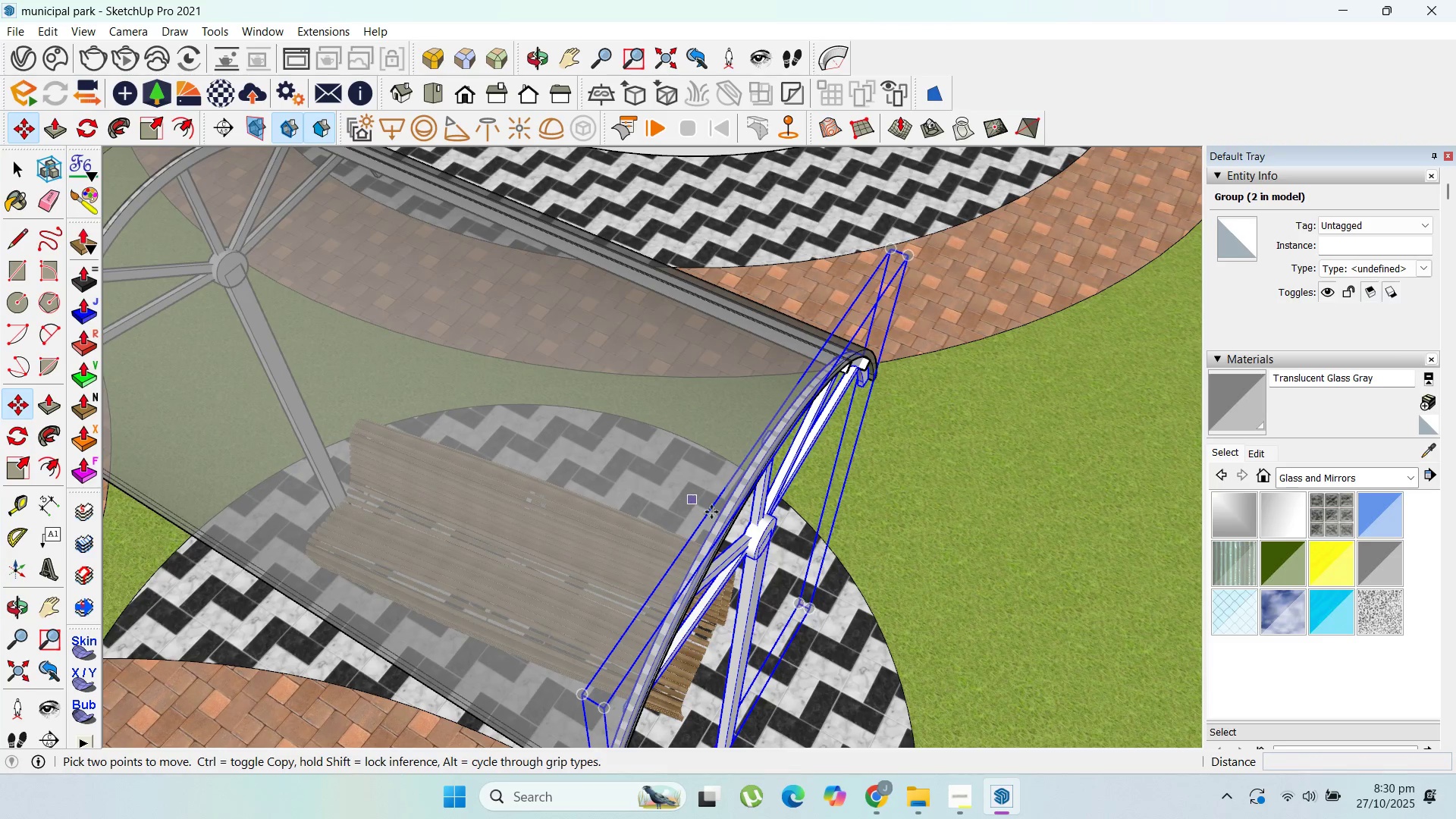 
left_click([714, 513])
 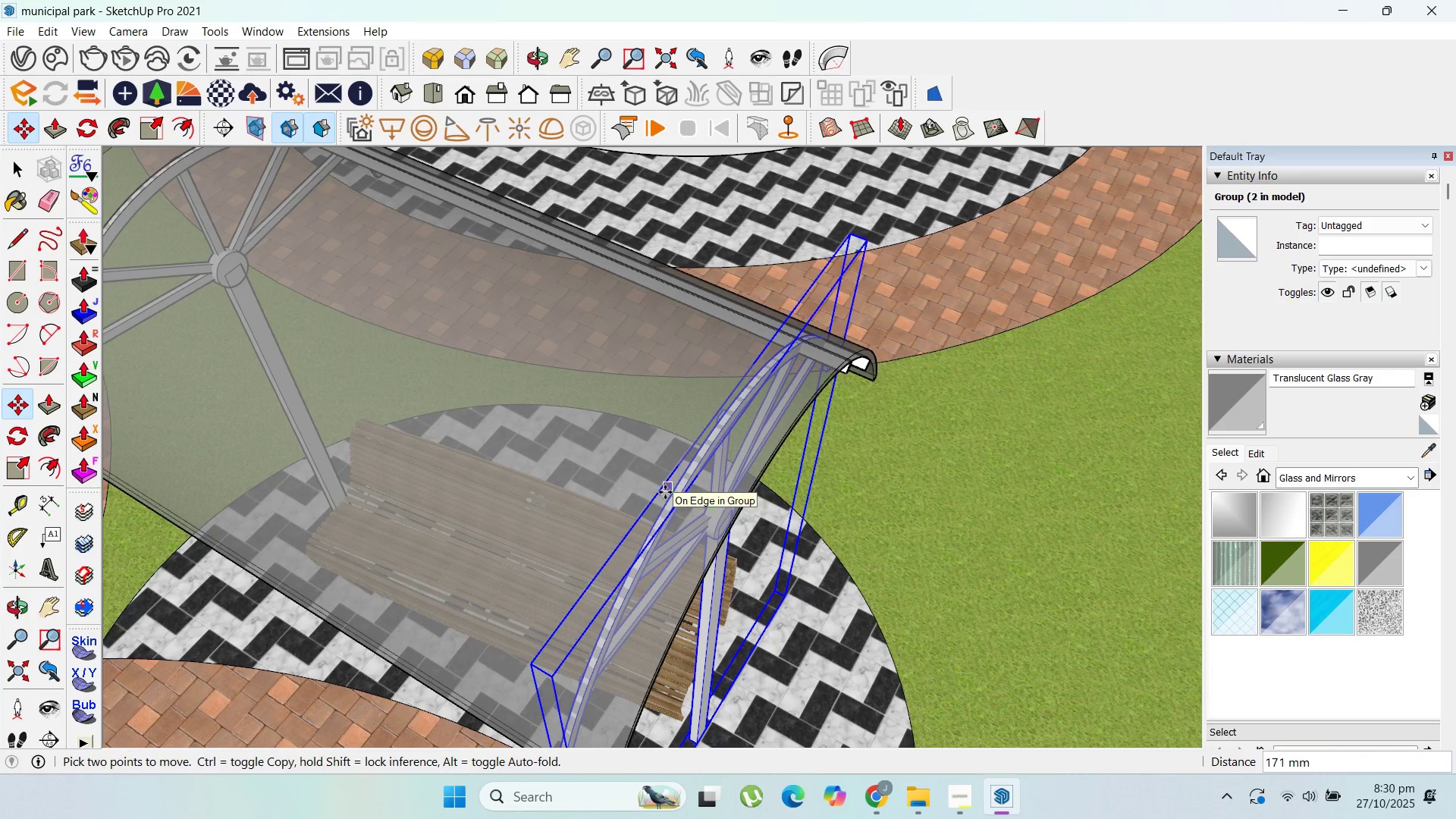 
type(300)
 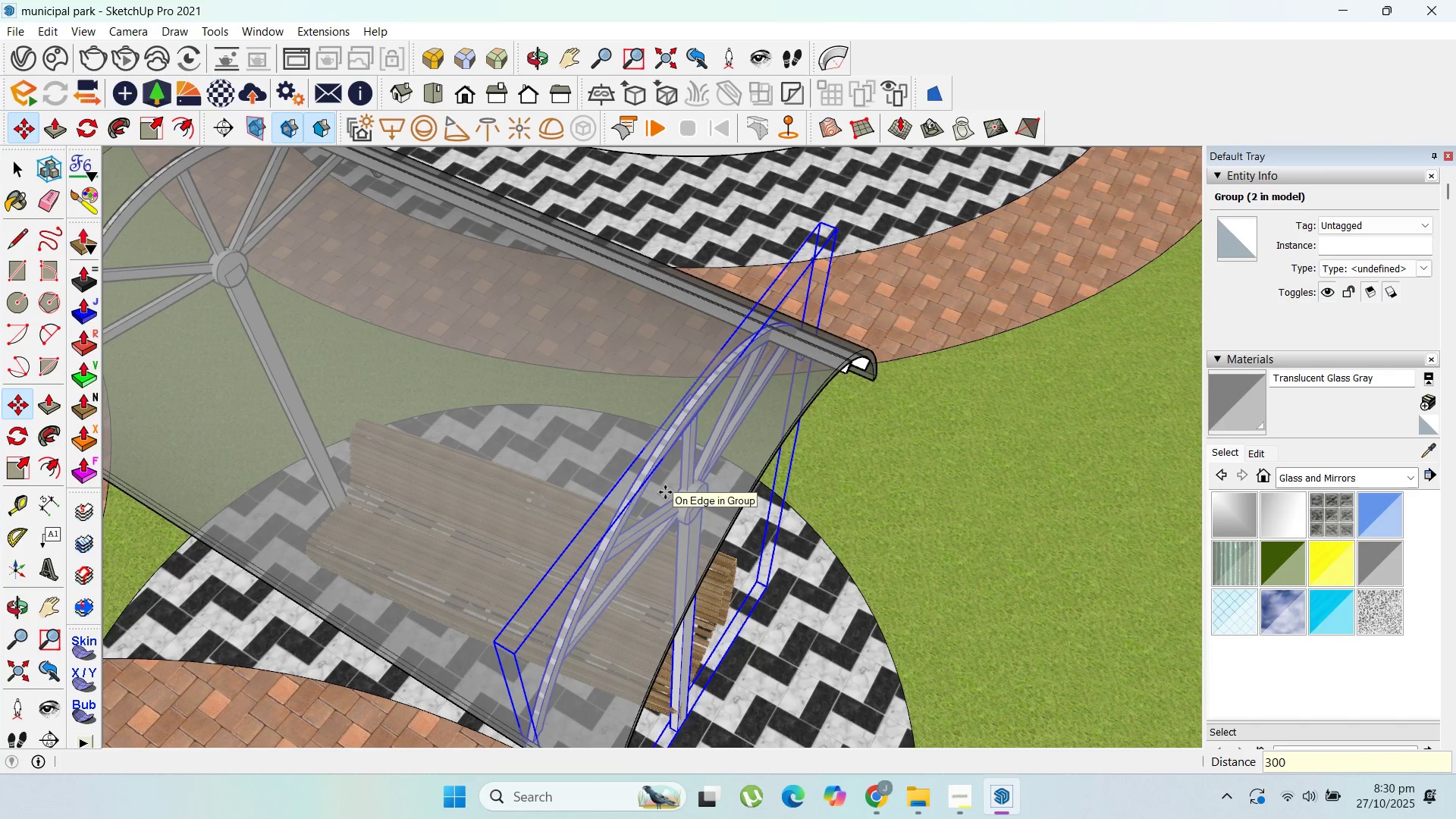 
key(Enter)
 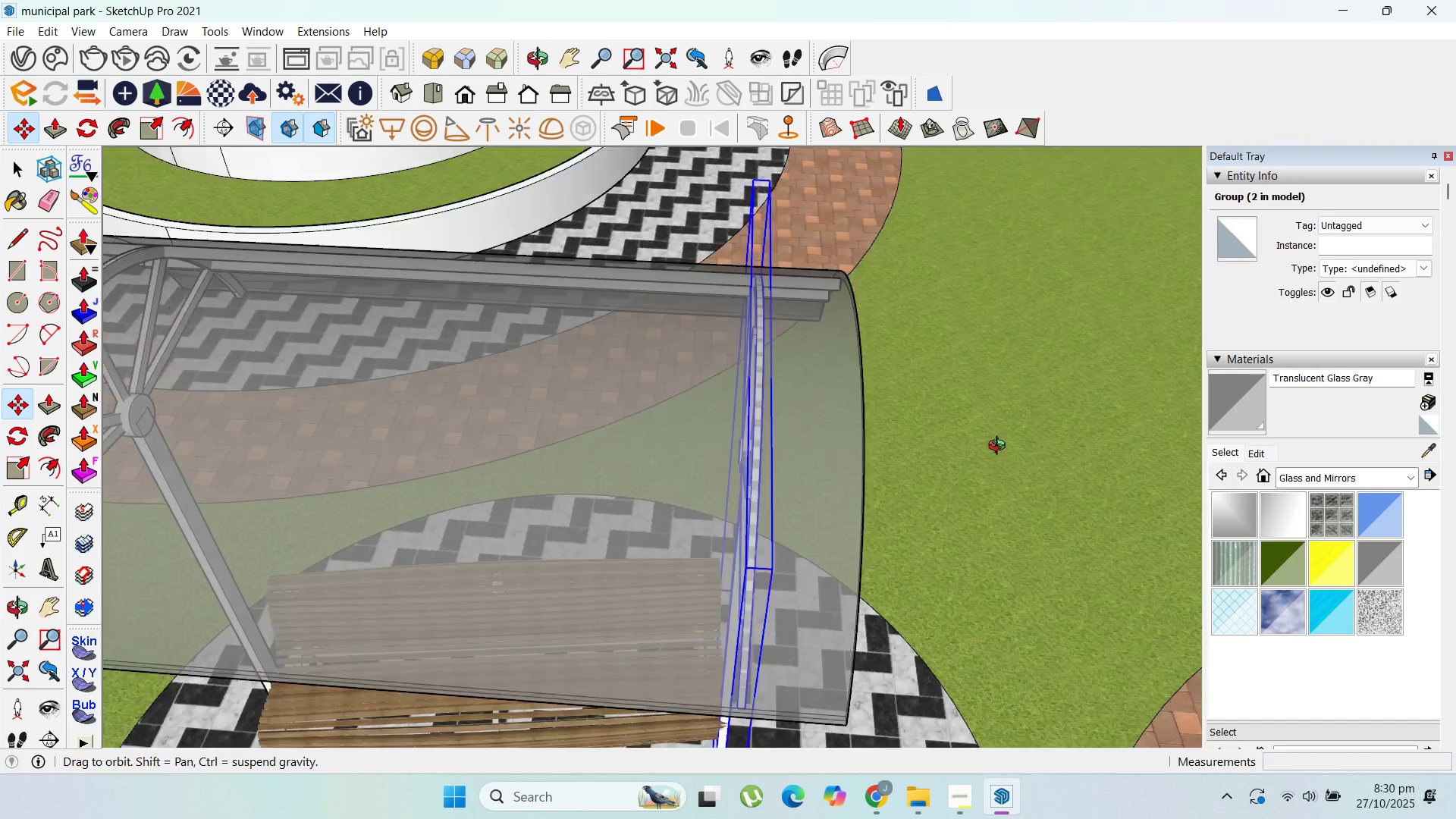 
scroll: coordinate [974, 424], scroll_direction: down, amount: 4.0
 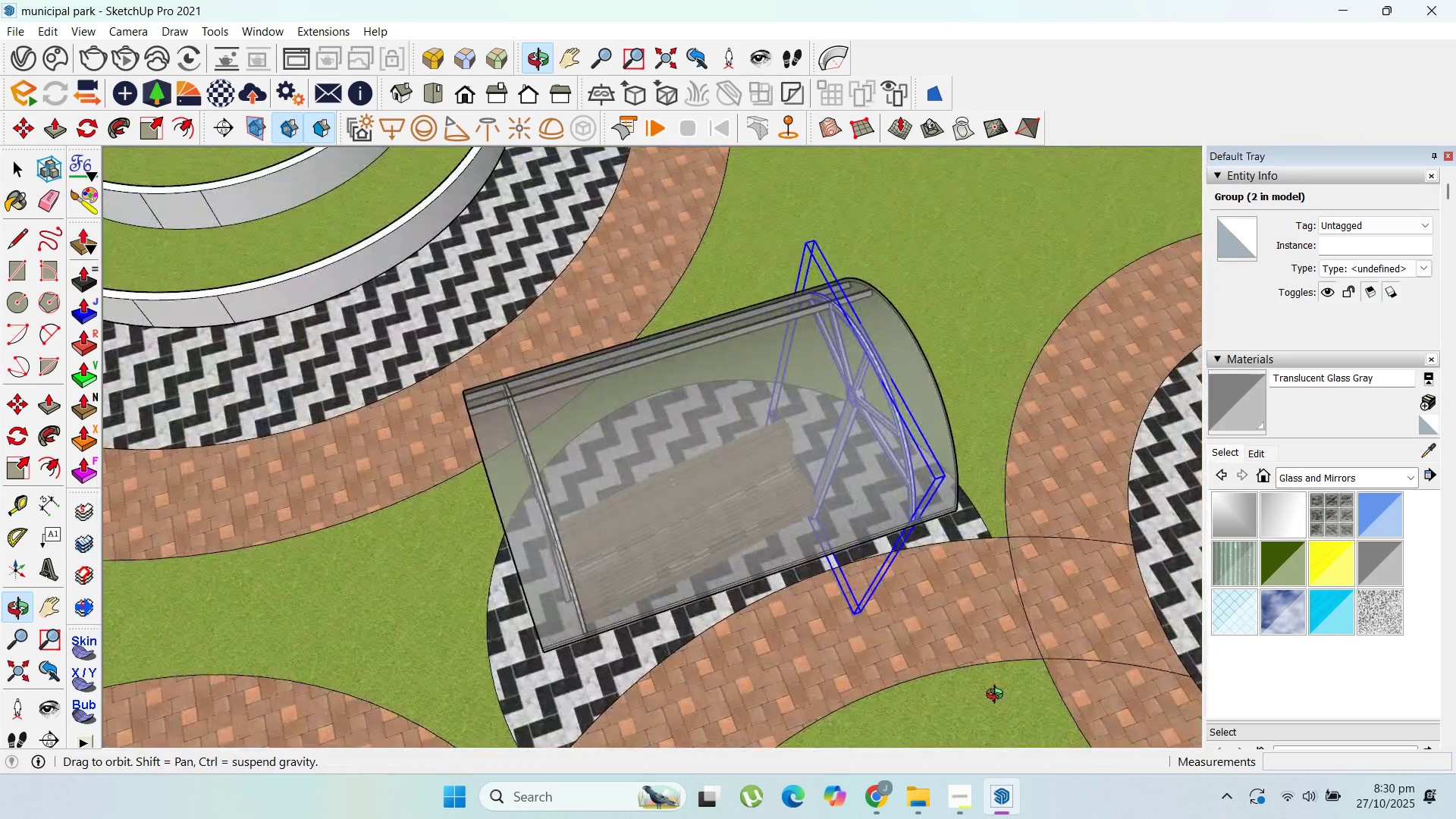 
wait(5.64)
 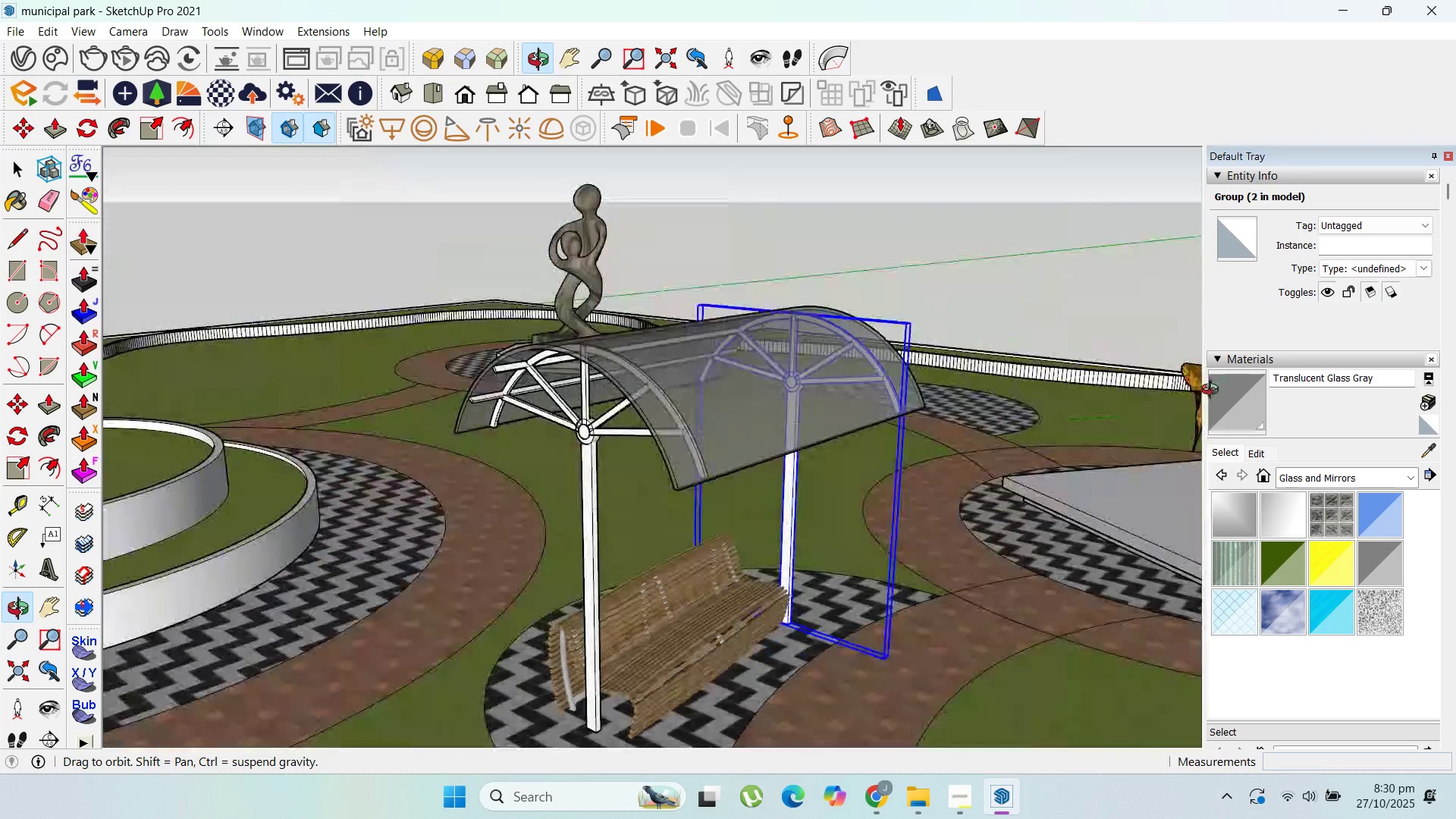 
scroll: coordinate [1052, 534], scroll_direction: down, amount: 1.0
 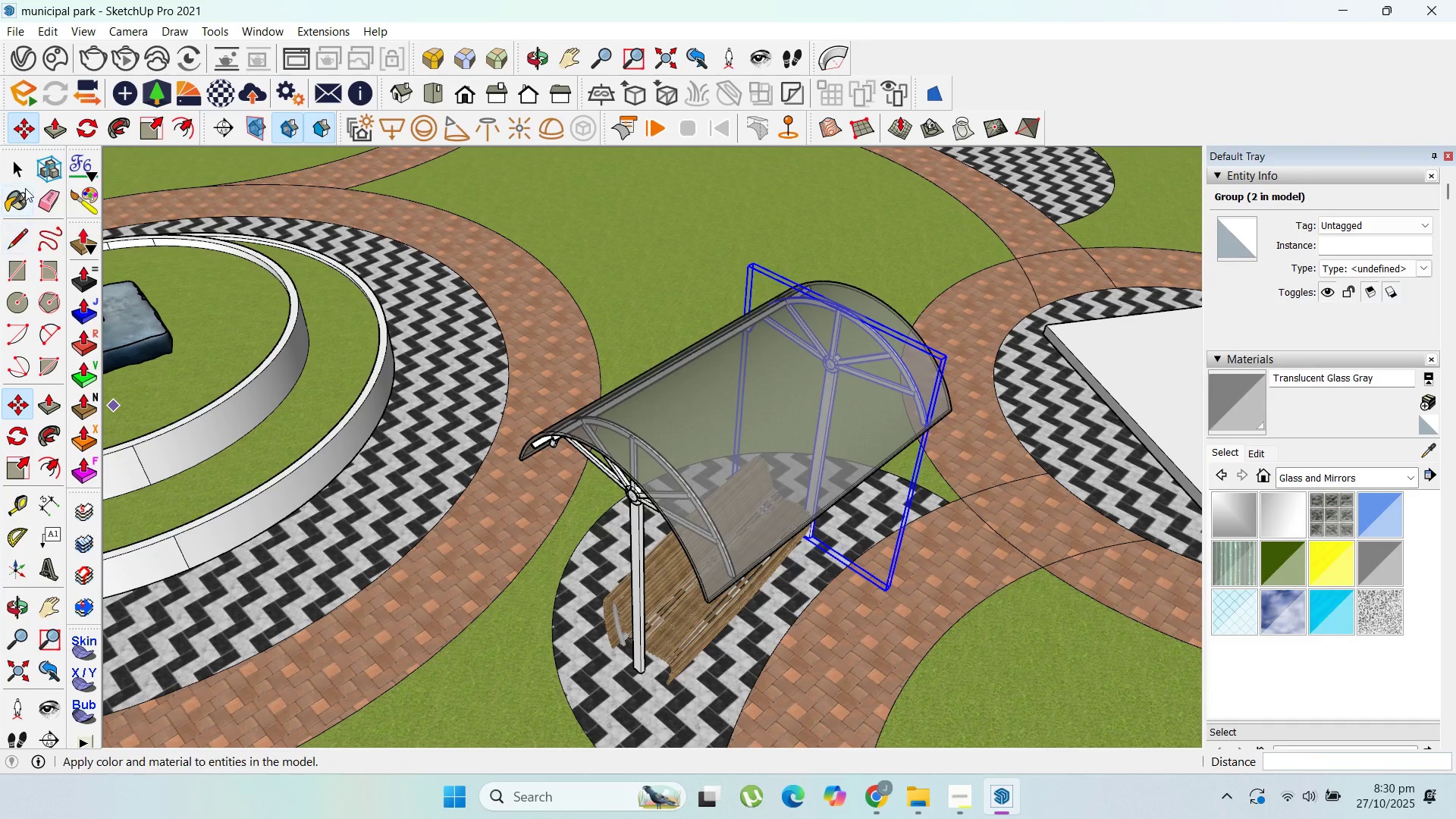 
left_click([32, 177])
 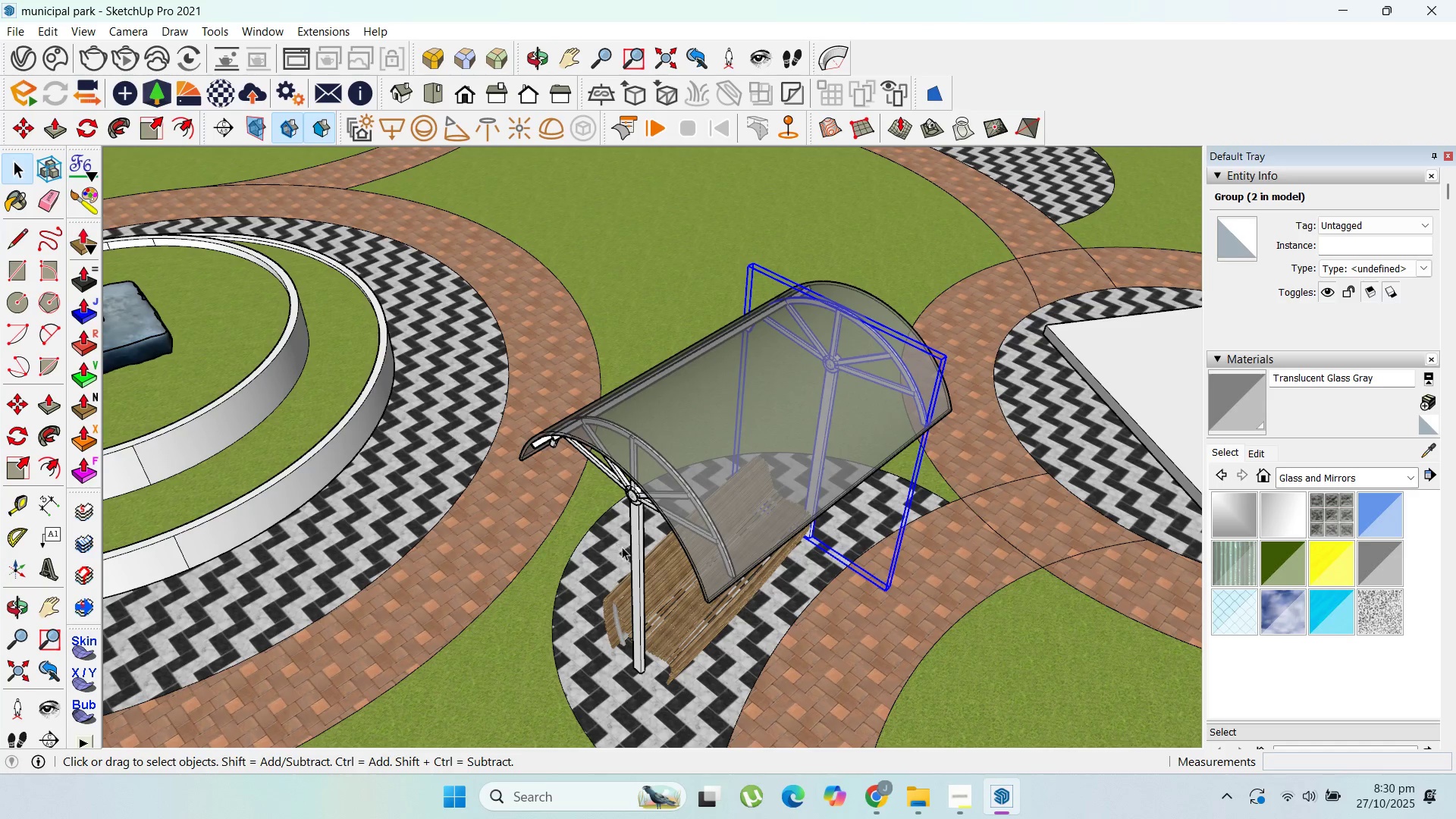 
scroll: coordinate [586, 263], scroll_direction: up, amount: 6.0
 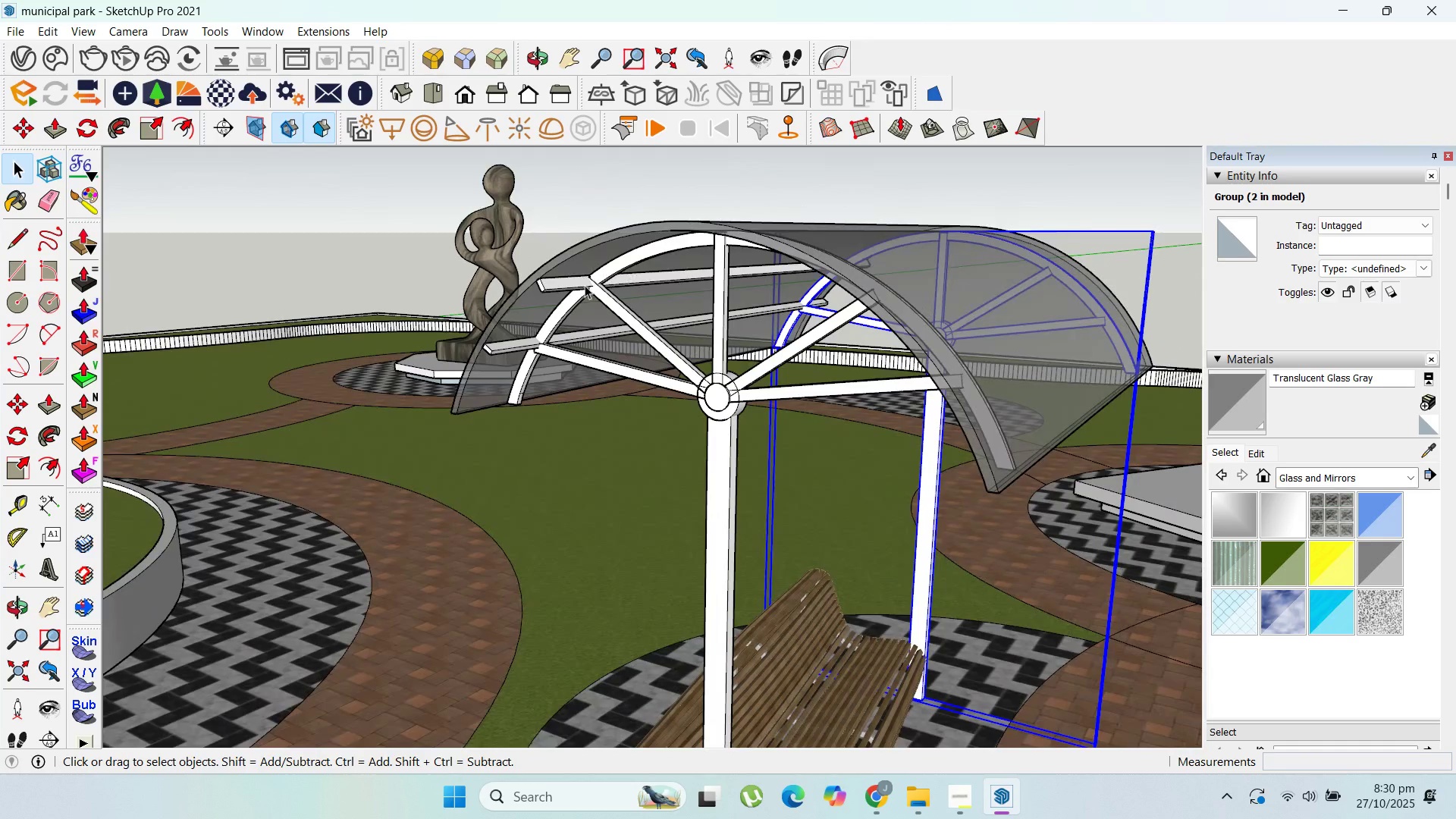 
left_click([585, 285])
 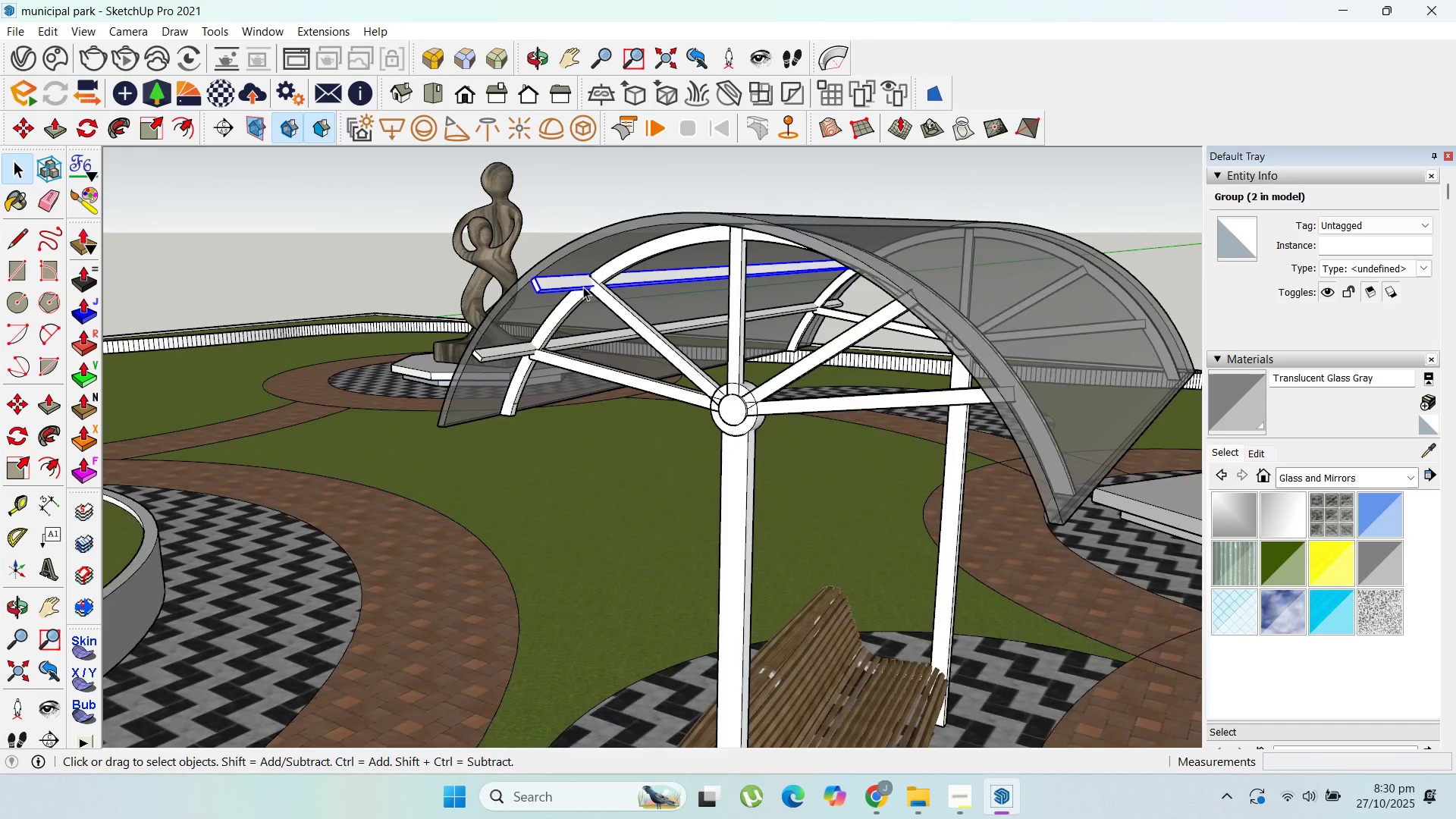 
scroll: coordinate [593, 287], scroll_direction: up, amount: 3.0
 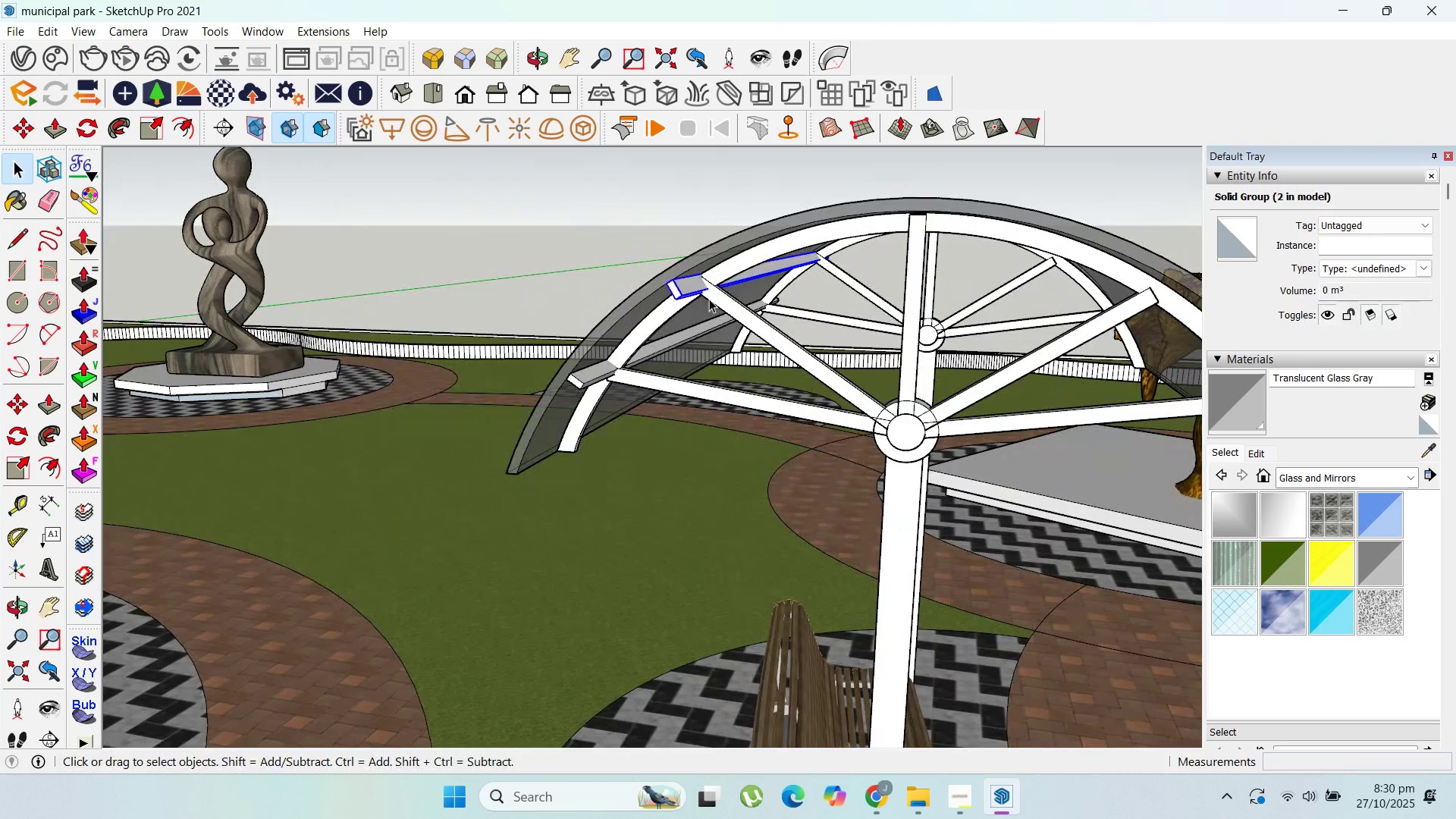 
key(M)
 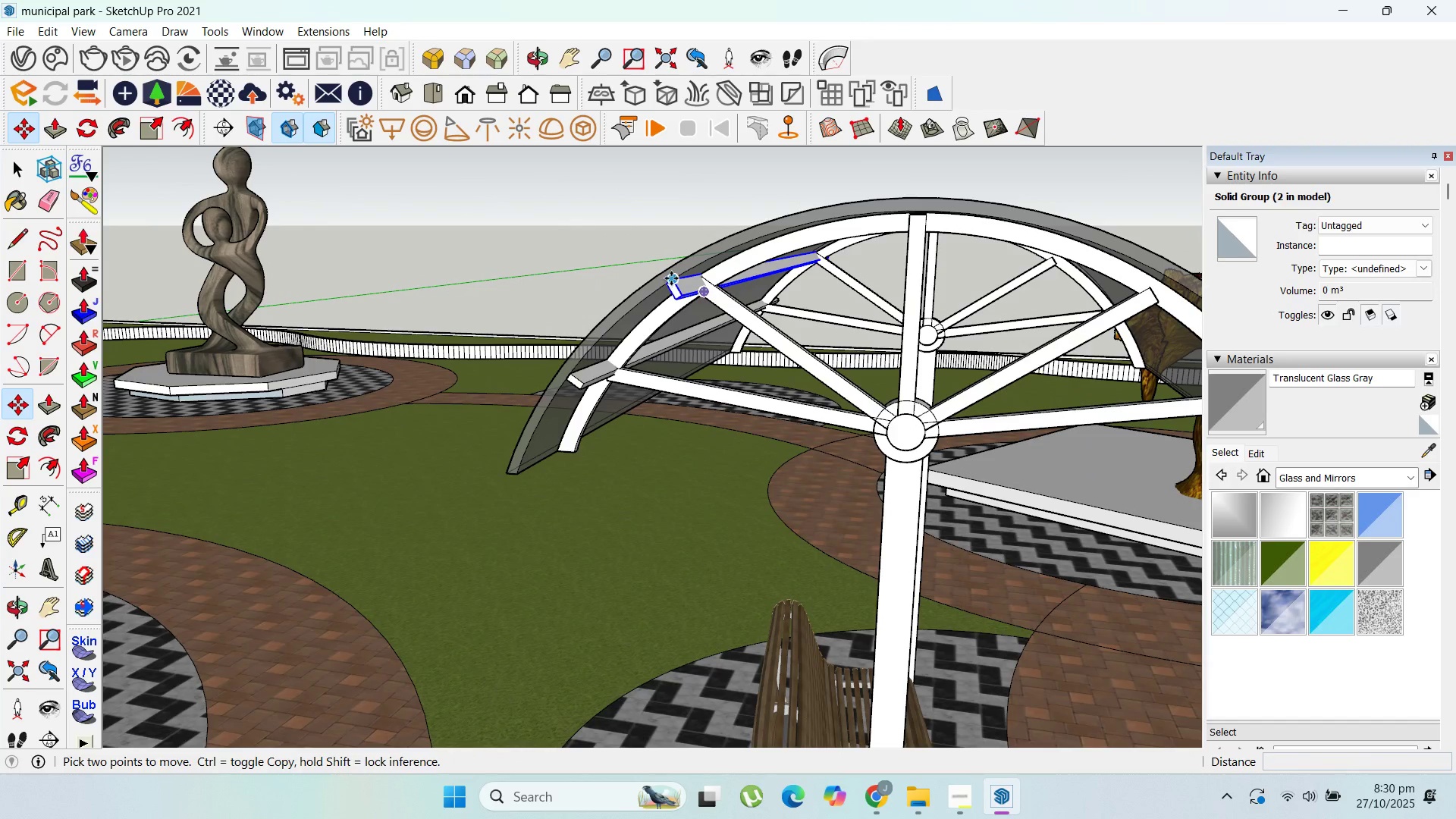 
key(Control+ControlLeft)
 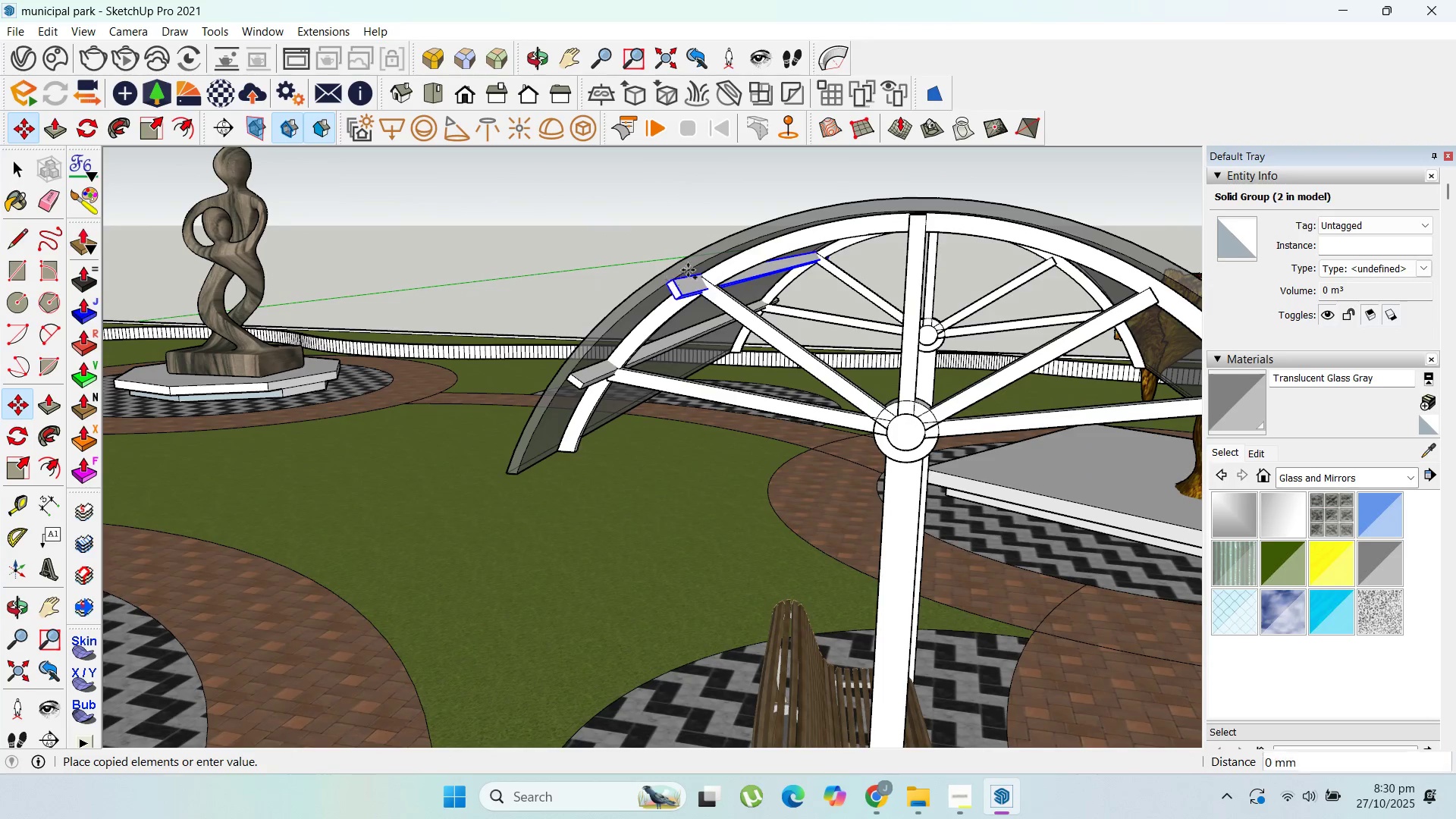 
left_click([673, 278])
 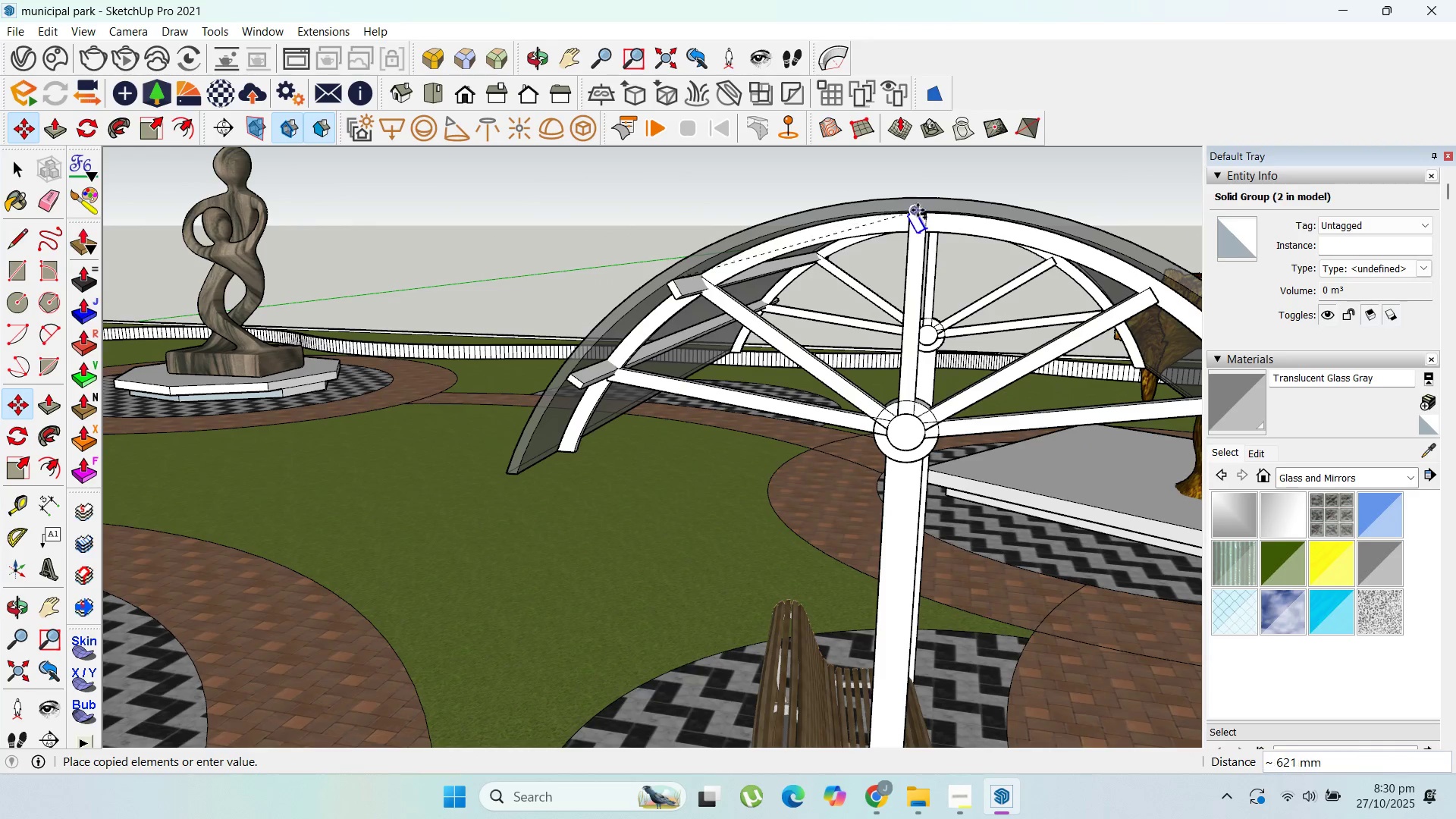 
left_click([918, 210])
 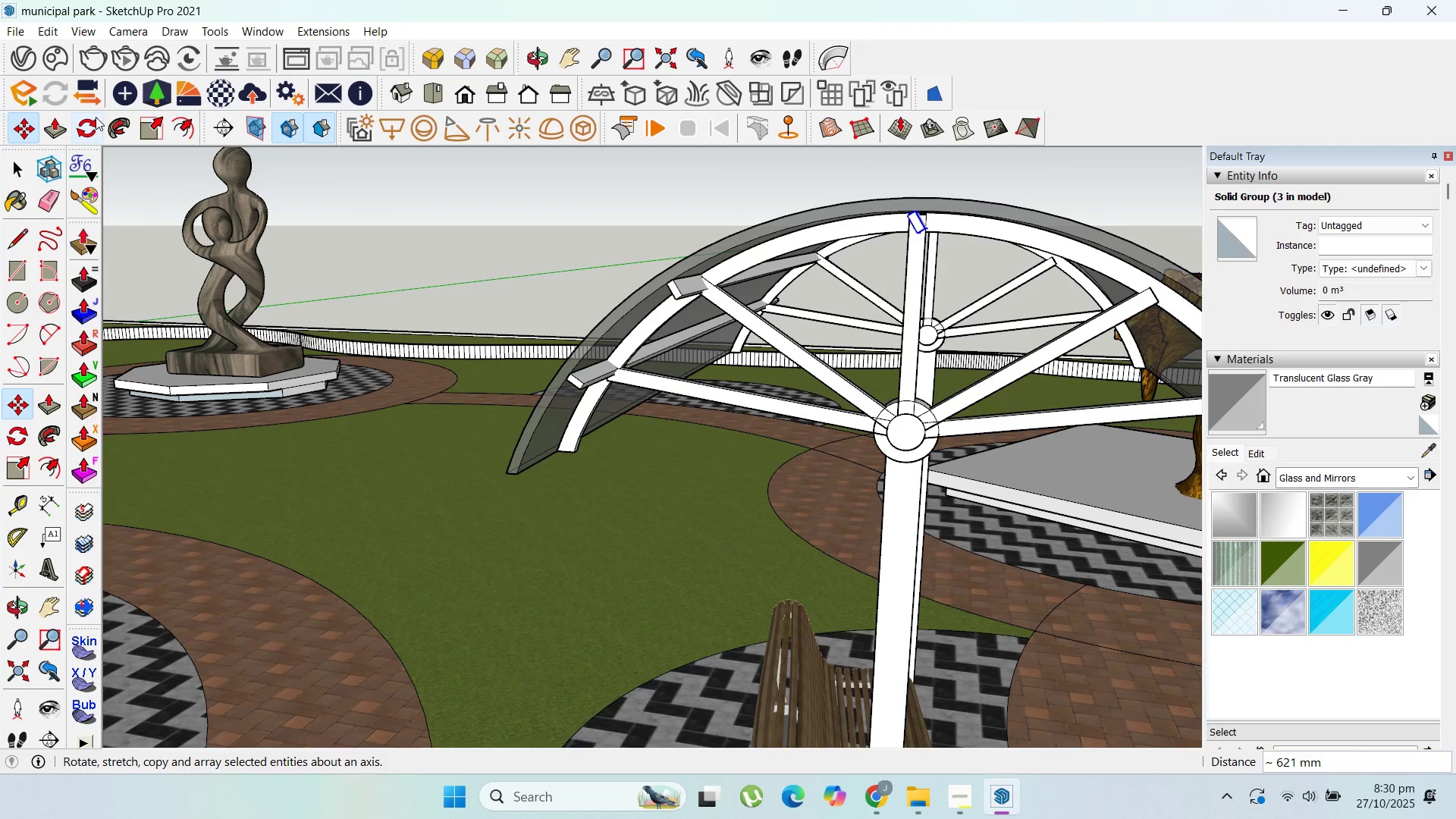 
left_click([83, 123])
 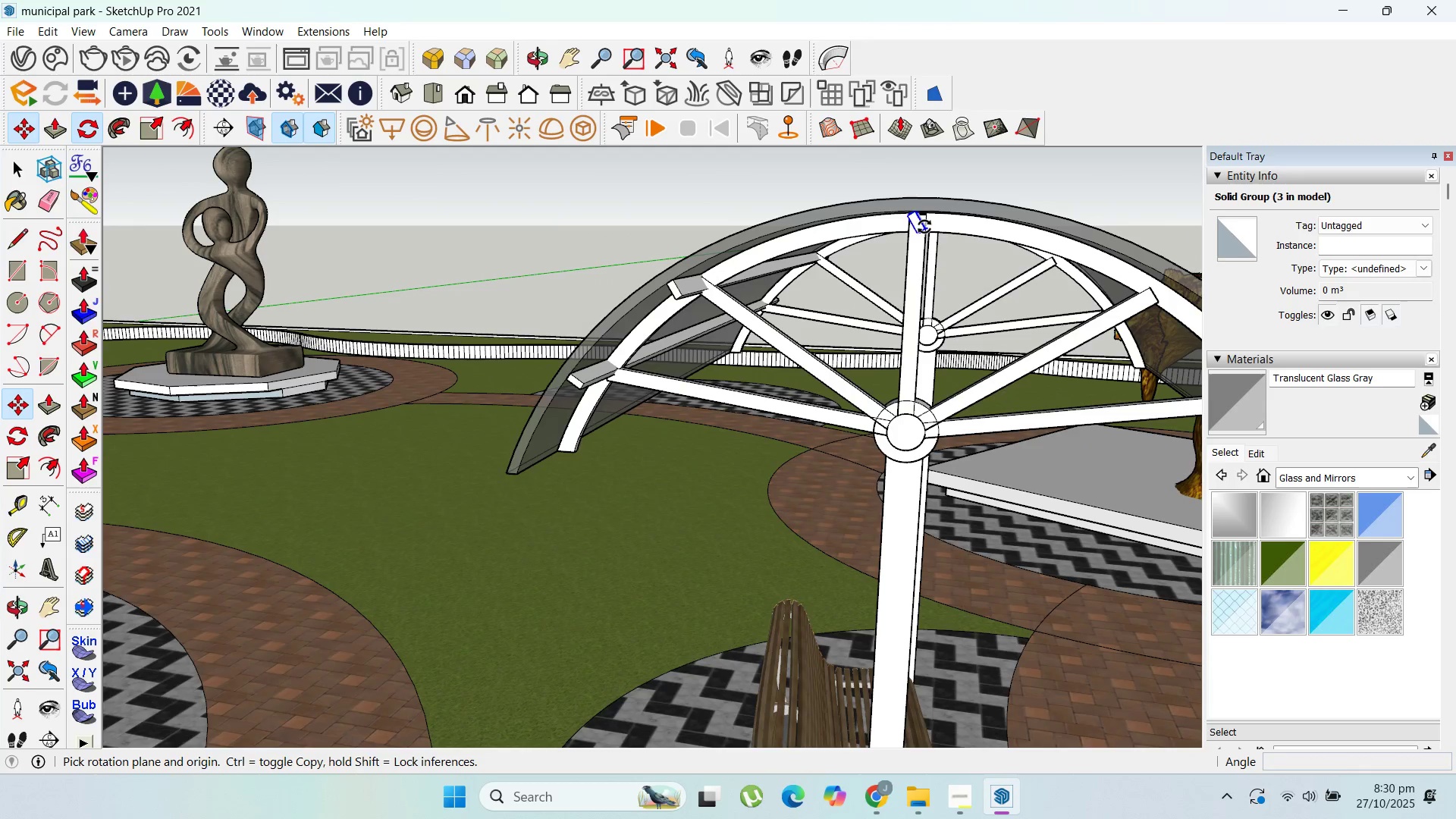 
scroll: coordinate [926, 212], scroll_direction: up, amount: 8.0
 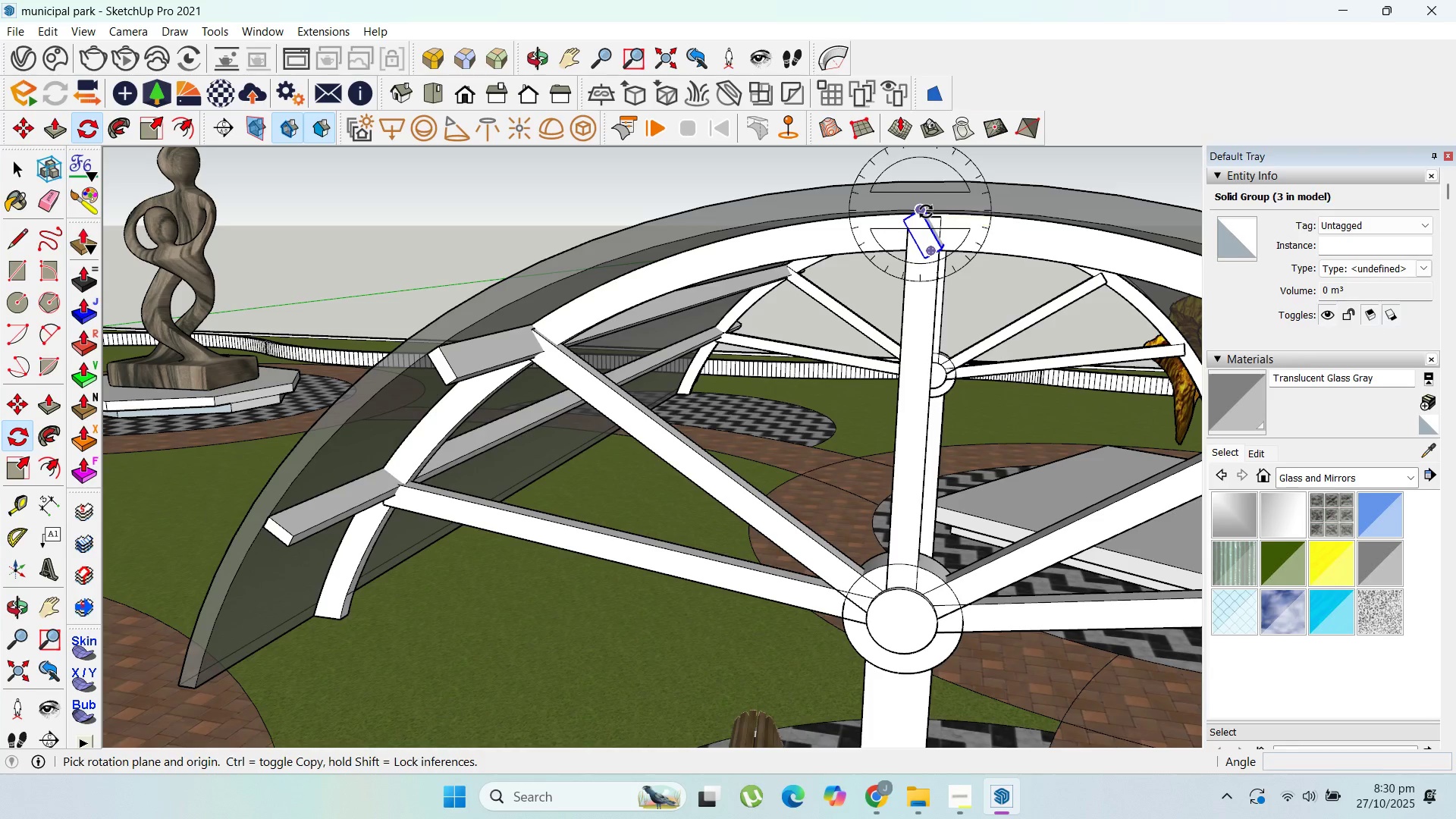 
left_click([926, 212])
 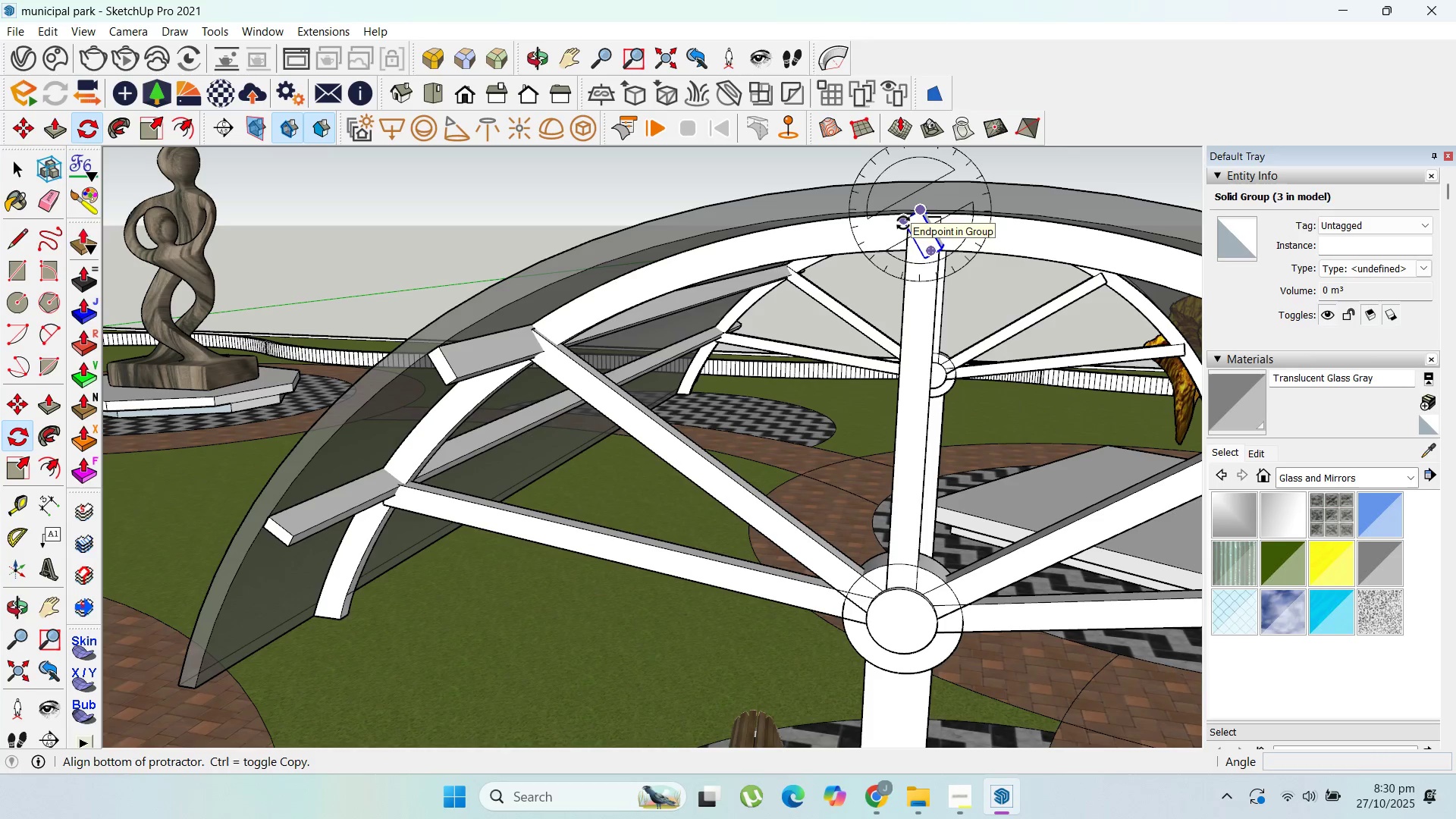 
left_click([903, 223])
 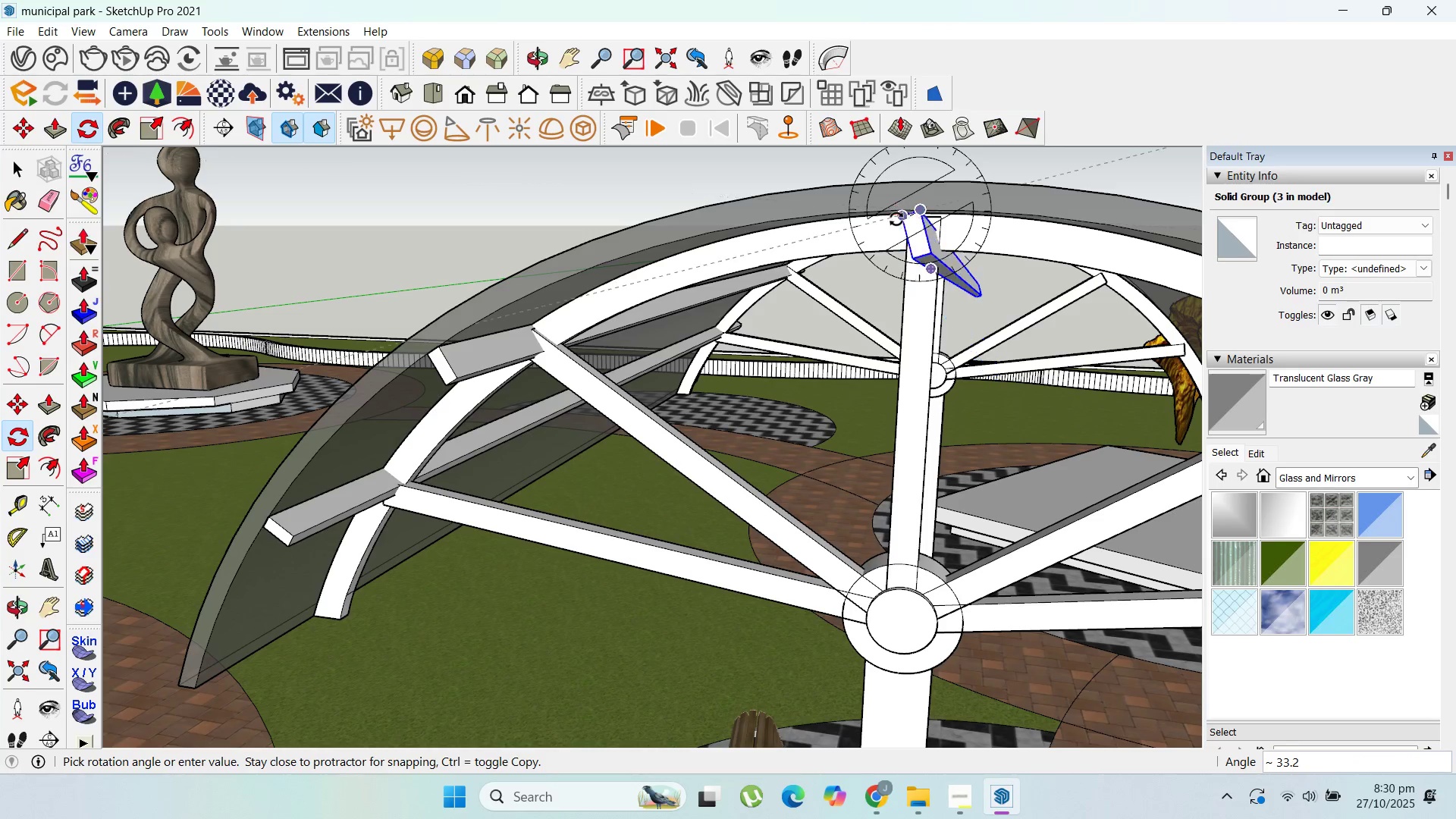 
key(Escape)
 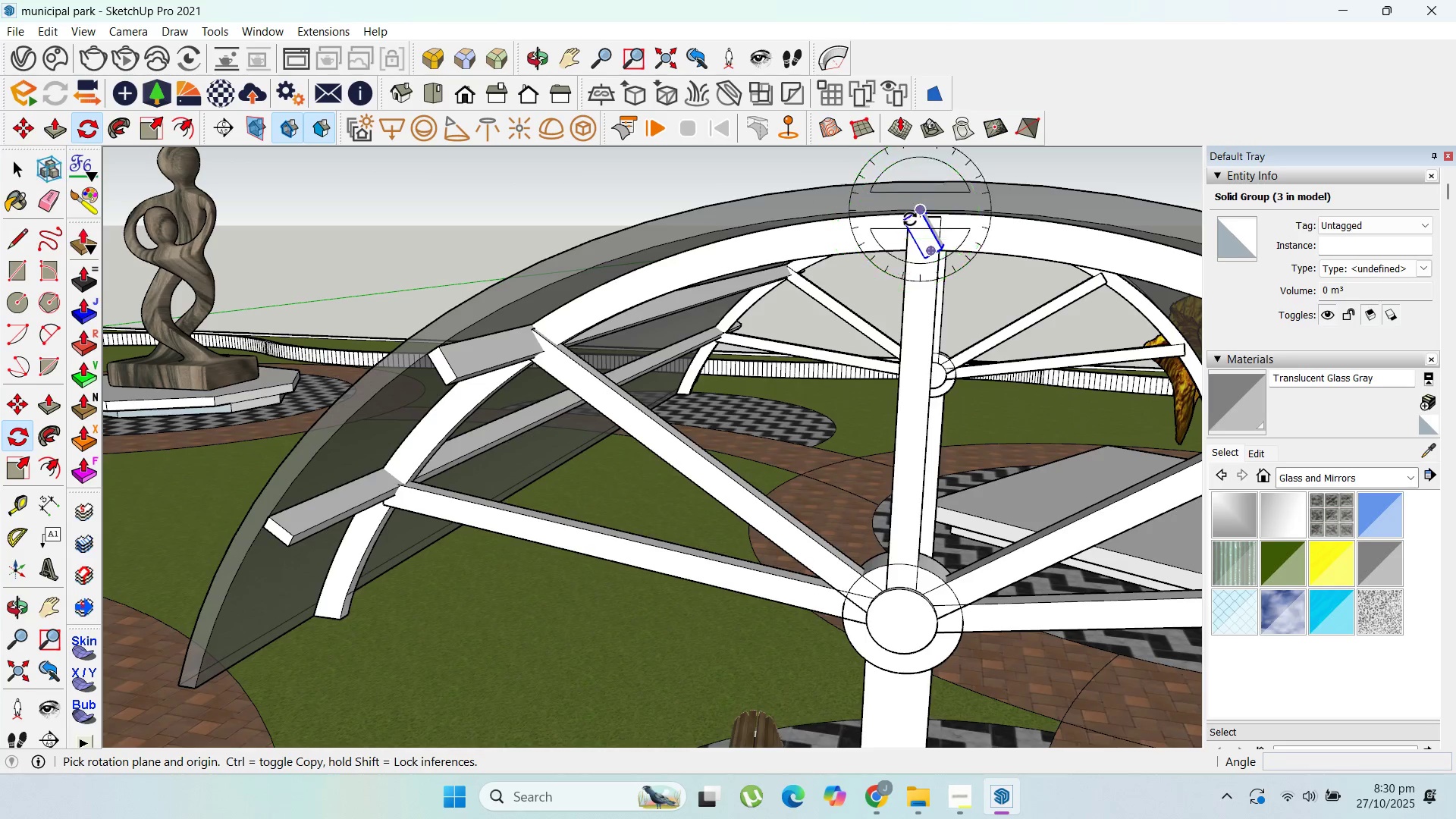 
scroll: coordinate [924, 212], scroll_direction: up, amount: 5.0
 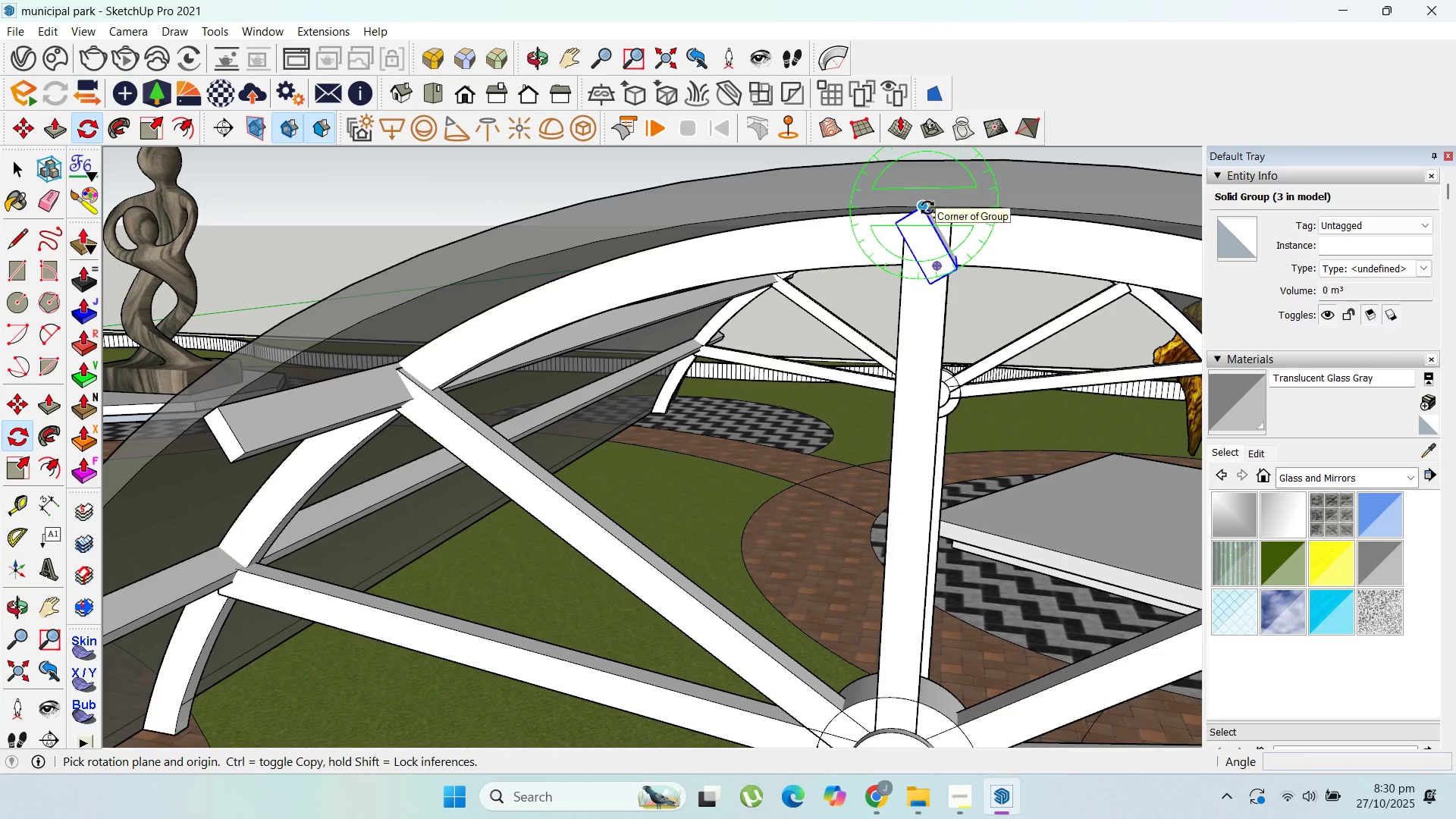 
left_click([927, 208])
 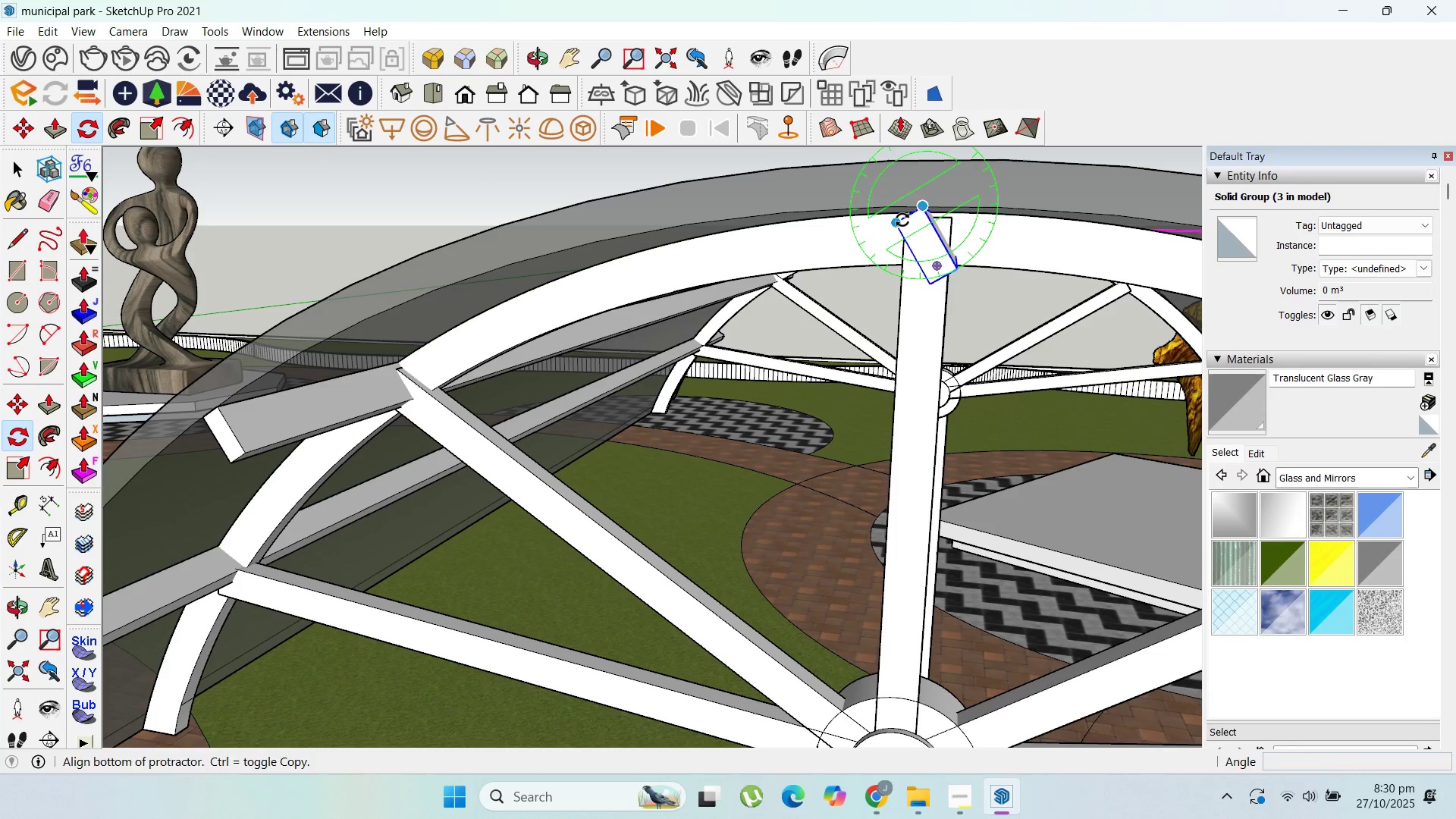 
left_click([902, 220])
 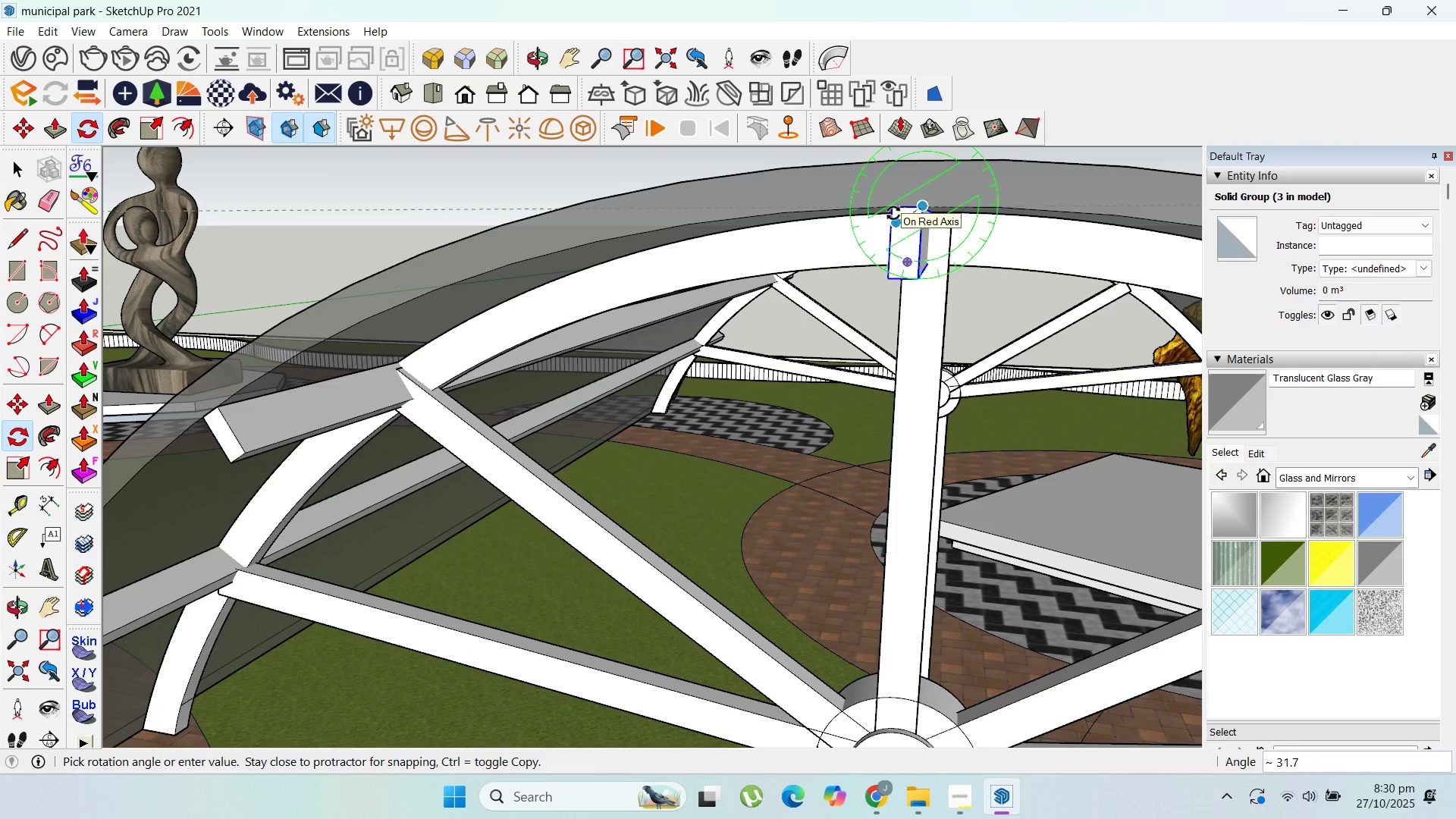 
left_click([893, 213])
 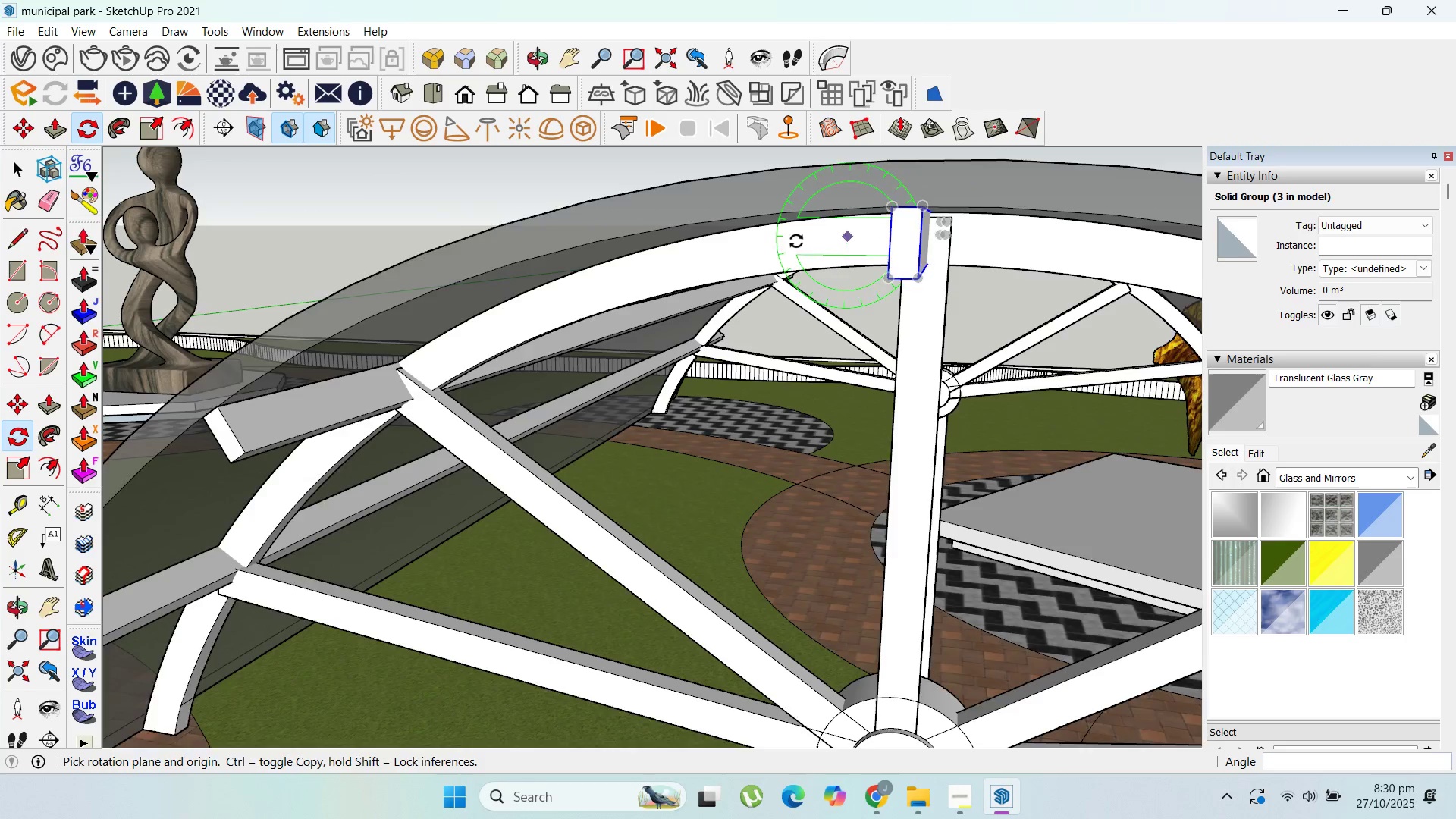 
scroll: coordinate [828, 241], scroll_direction: down, amount: 1.0
 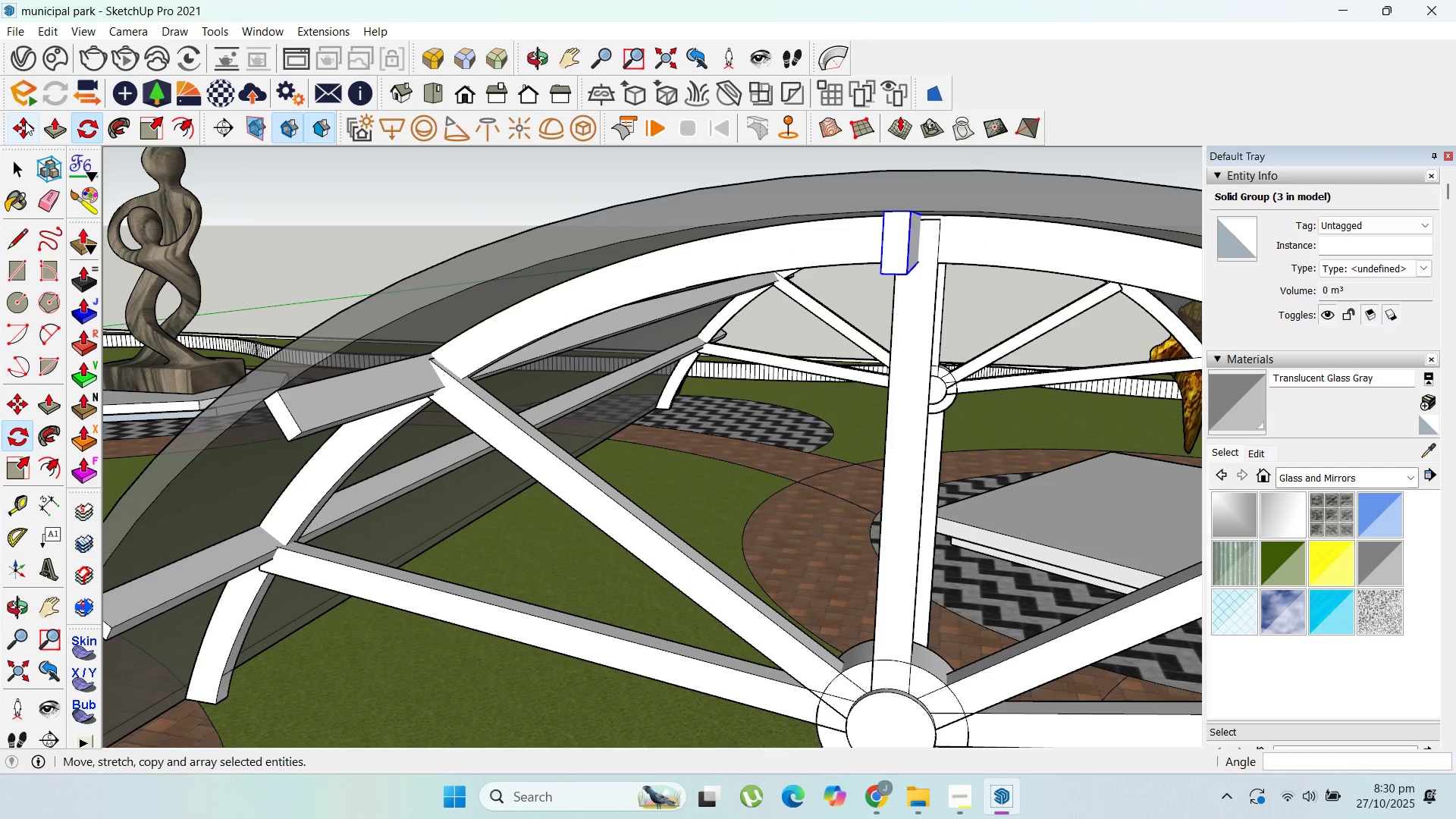 
left_click_drag(start_coordinate=[25, 121], to_coordinate=[35, 121])
 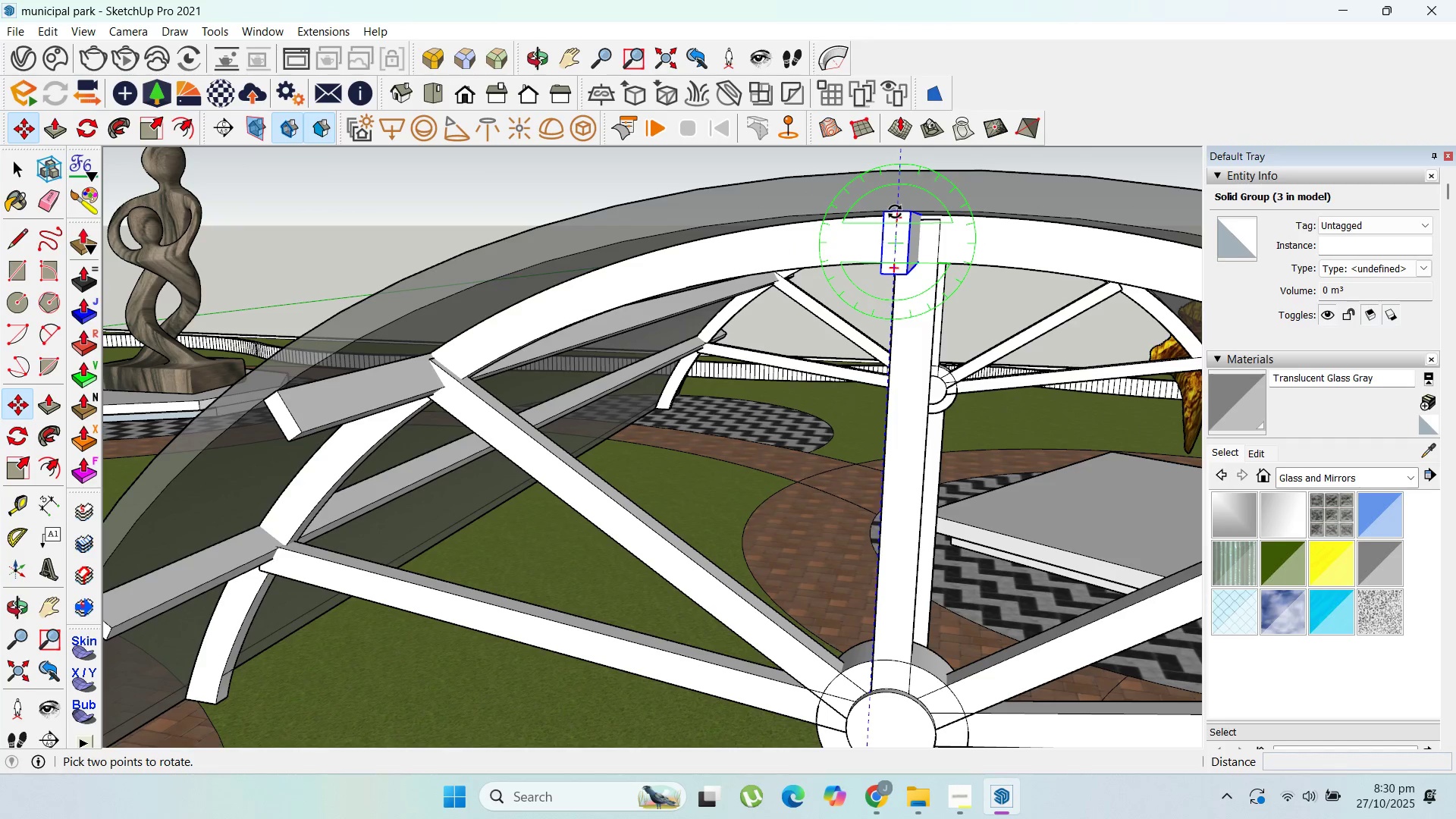 
scroll: coordinate [894, 210], scroll_direction: up, amount: 5.0
 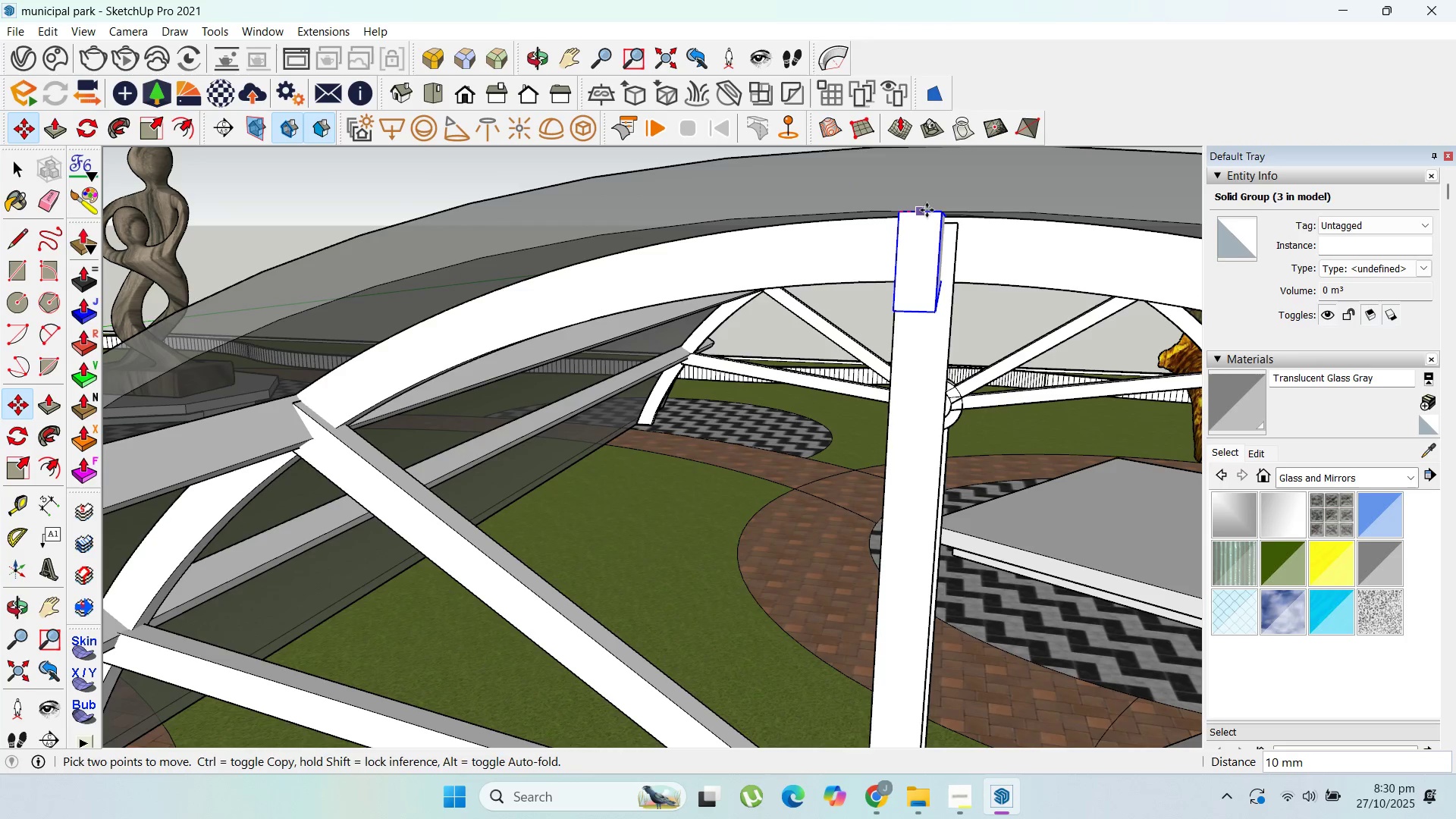 
left_click([927, 210])
 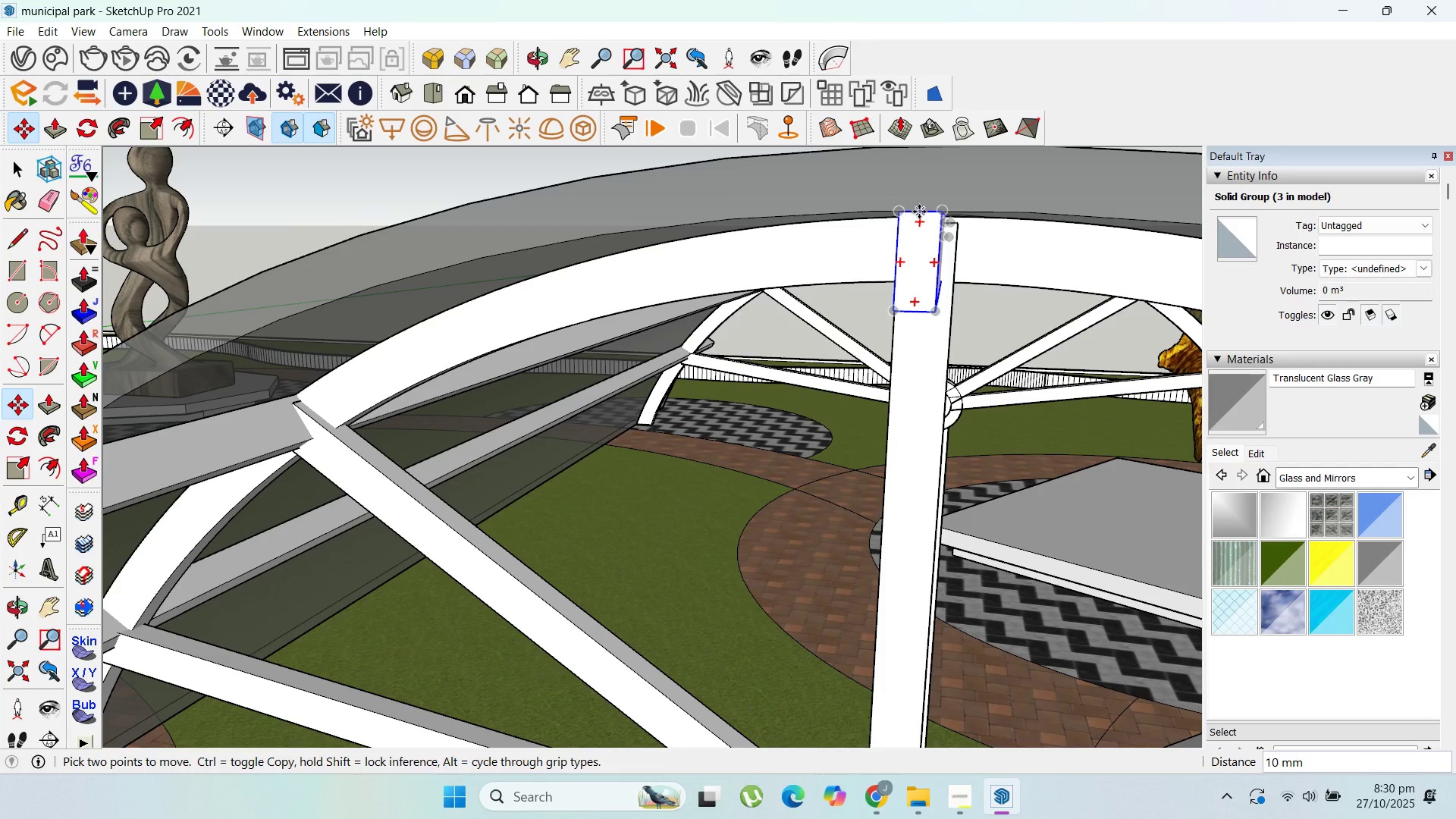 
key(Control+ControlLeft)
 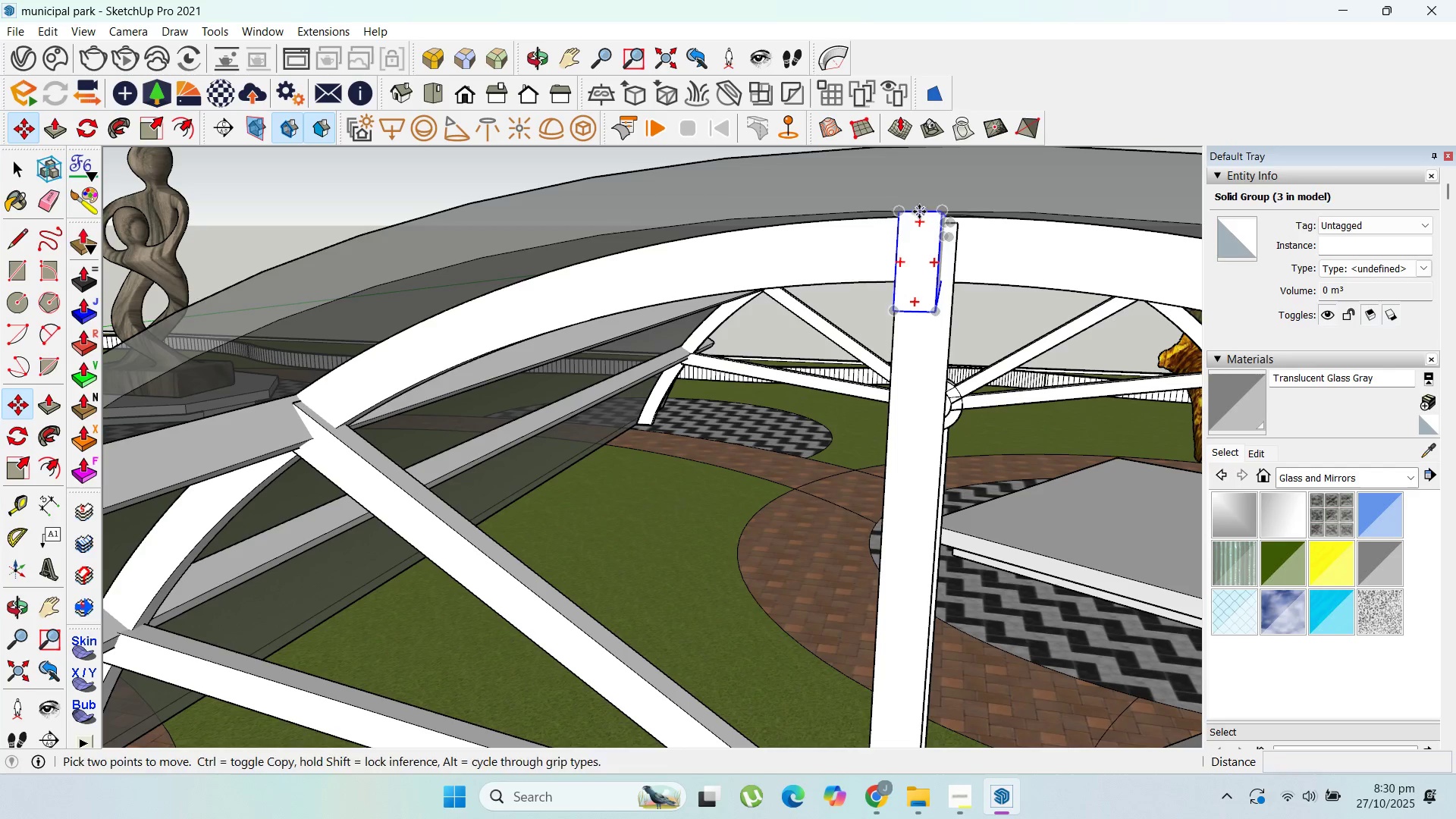 
left_click([919, 212])
 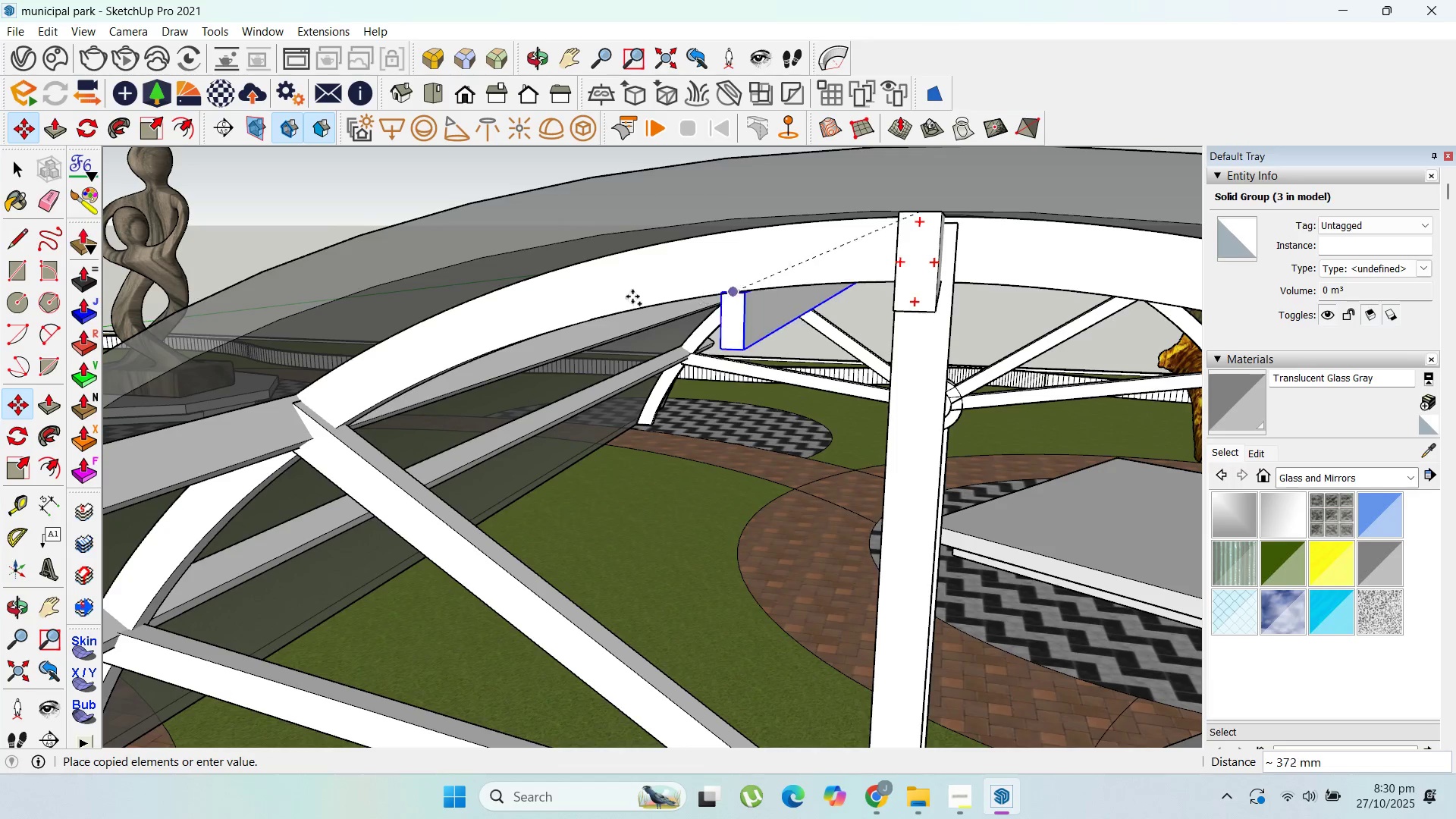 
scroll: coordinate [1045, 388], scroll_direction: down, amount: 9.0
 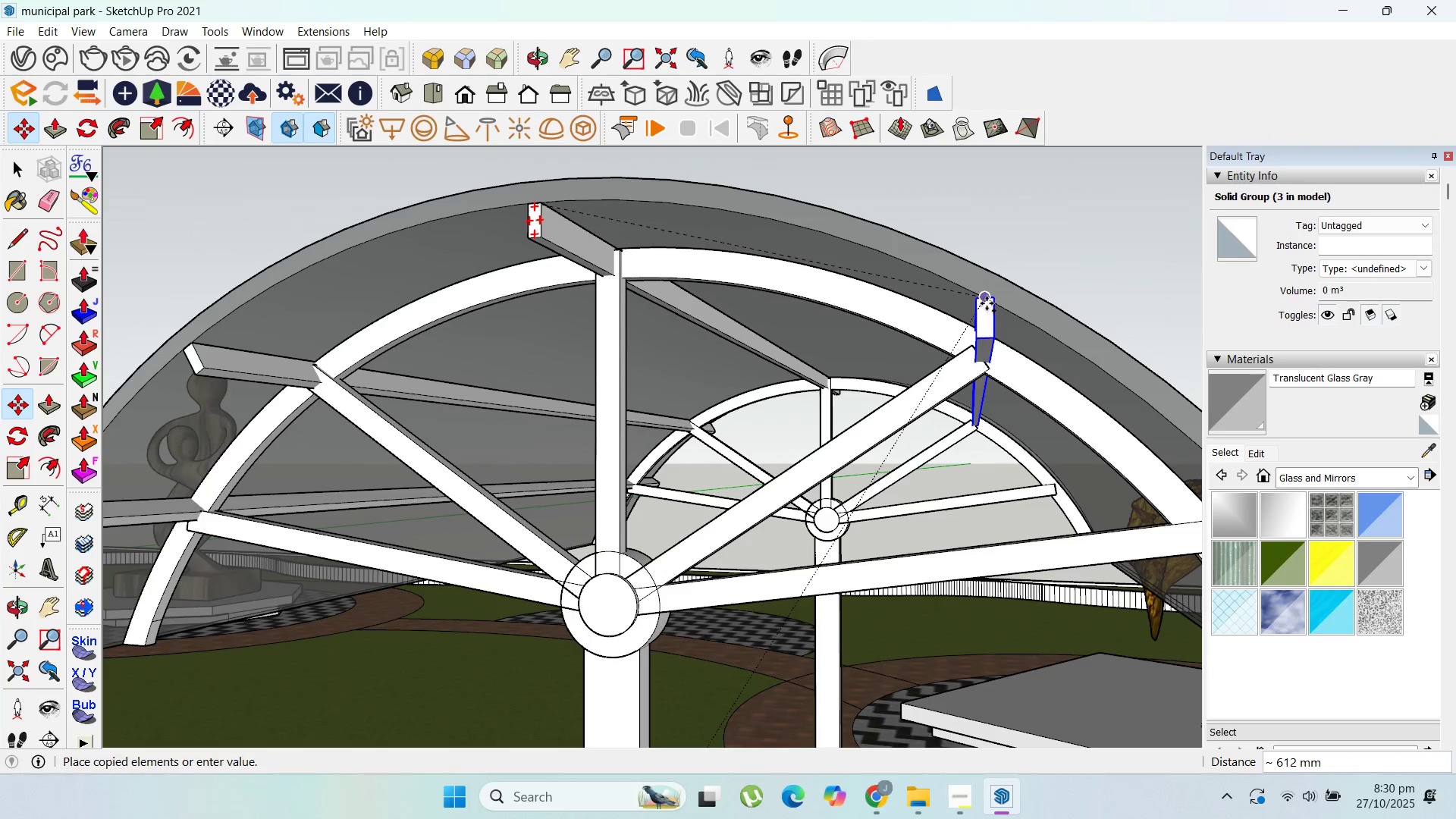 
left_click([987, 303])
 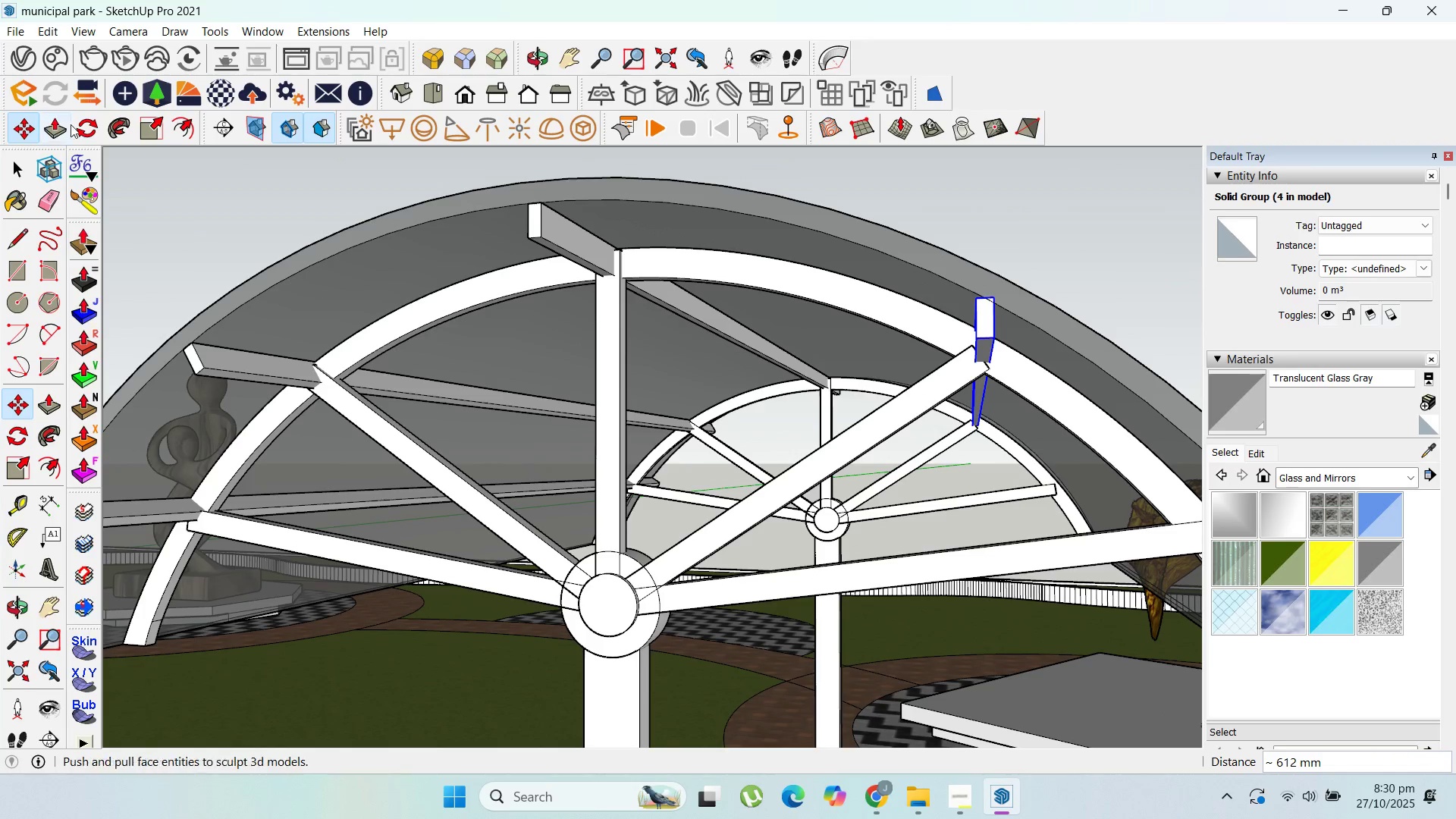 
left_click_drag(start_coordinate=[79, 126], to_coordinate=[84, 126])
 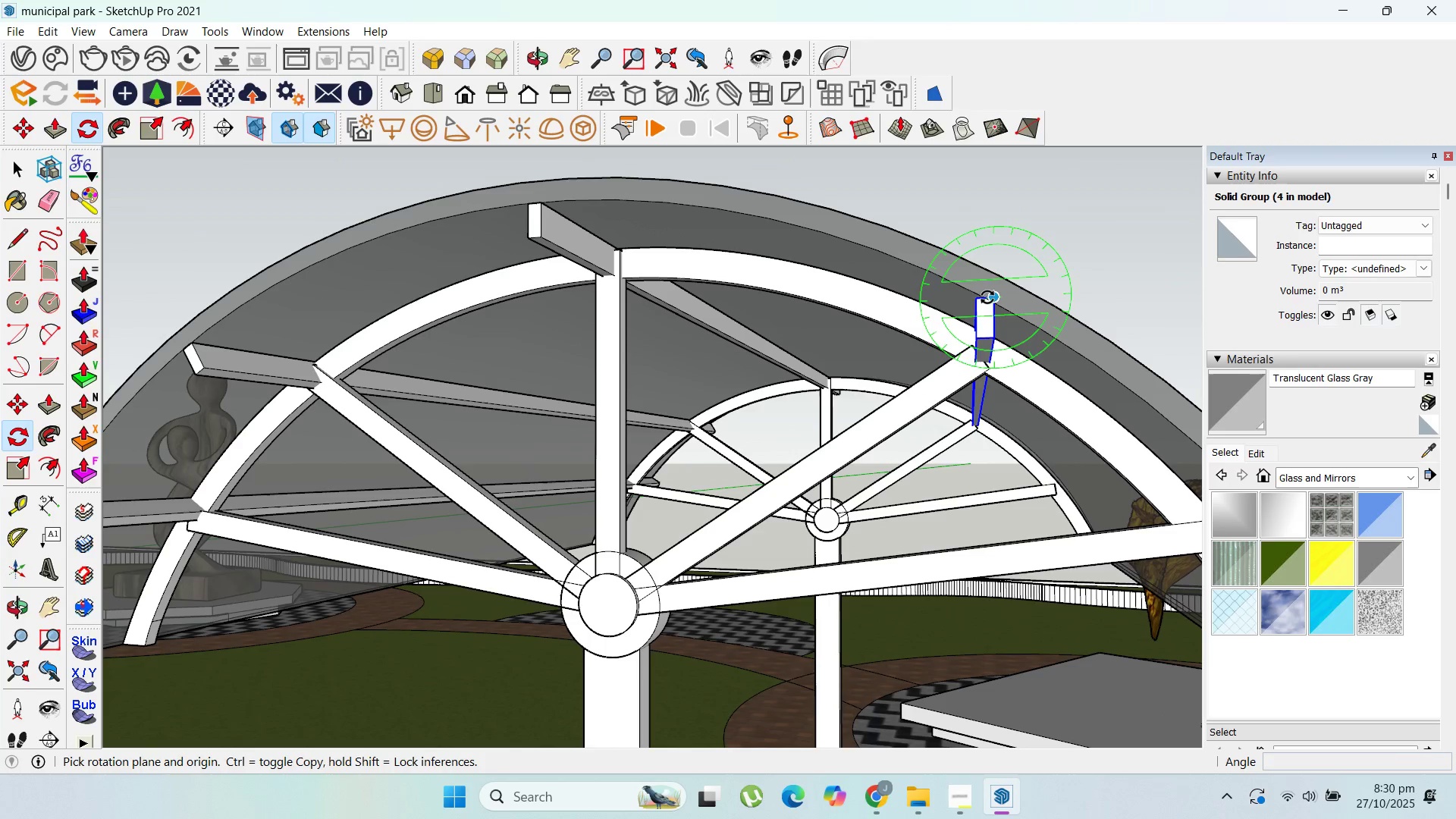 
scroll: coordinate [984, 295], scroll_direction: up, amount: 10.0
 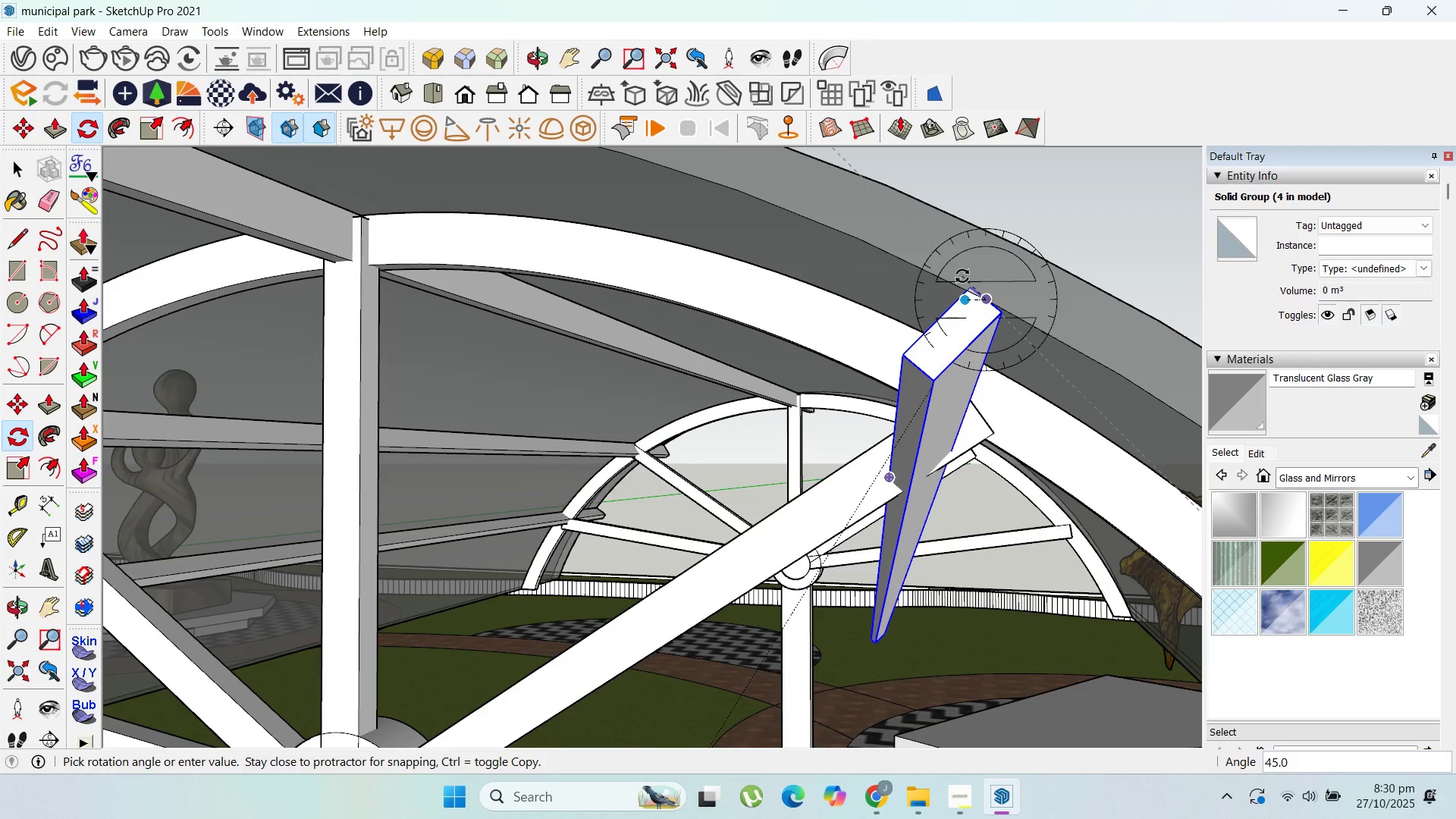 
key(Escape)
 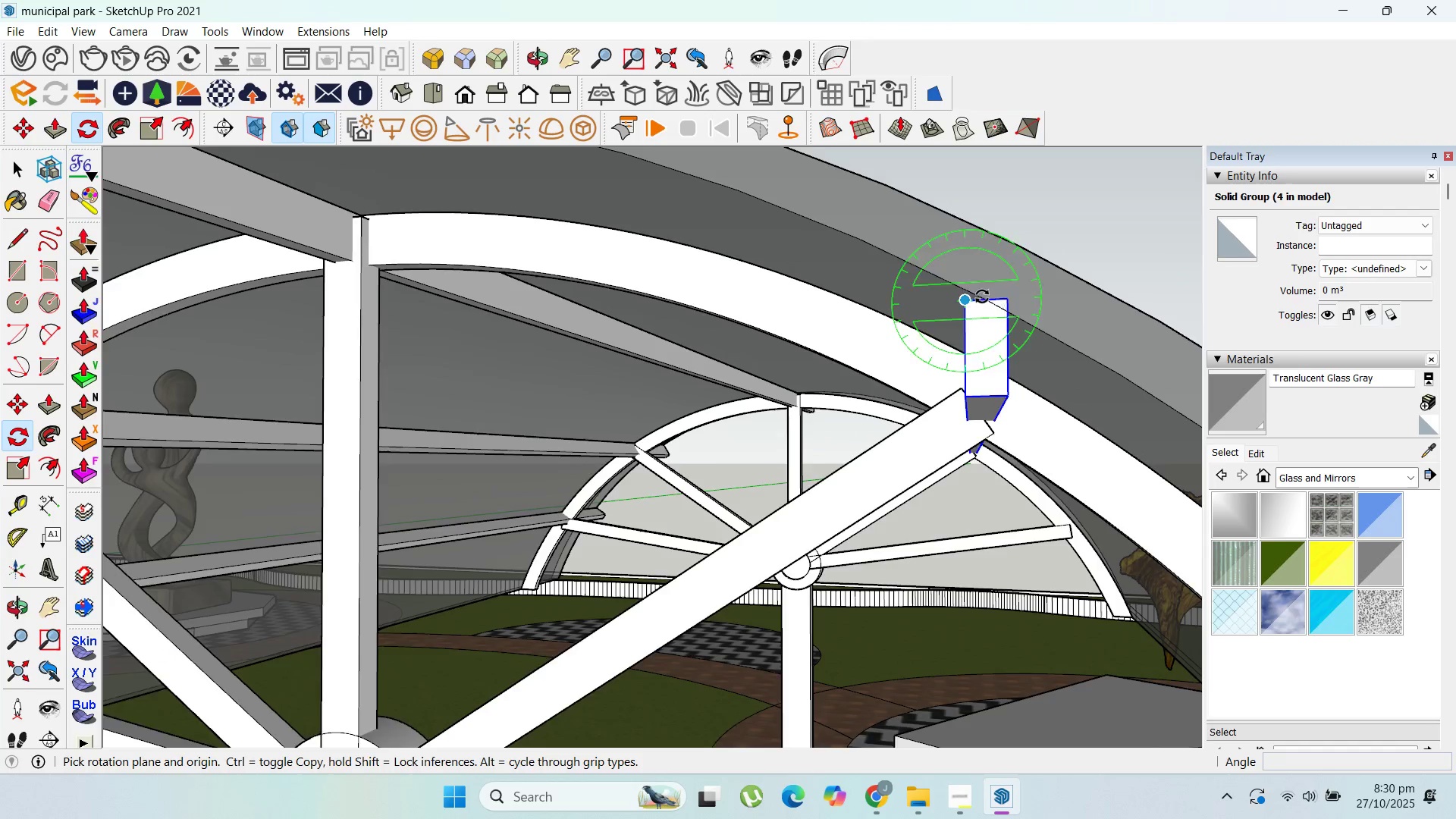 
scroll: coordinate [984, 299], scroll_direction: up, amount: 2.0
 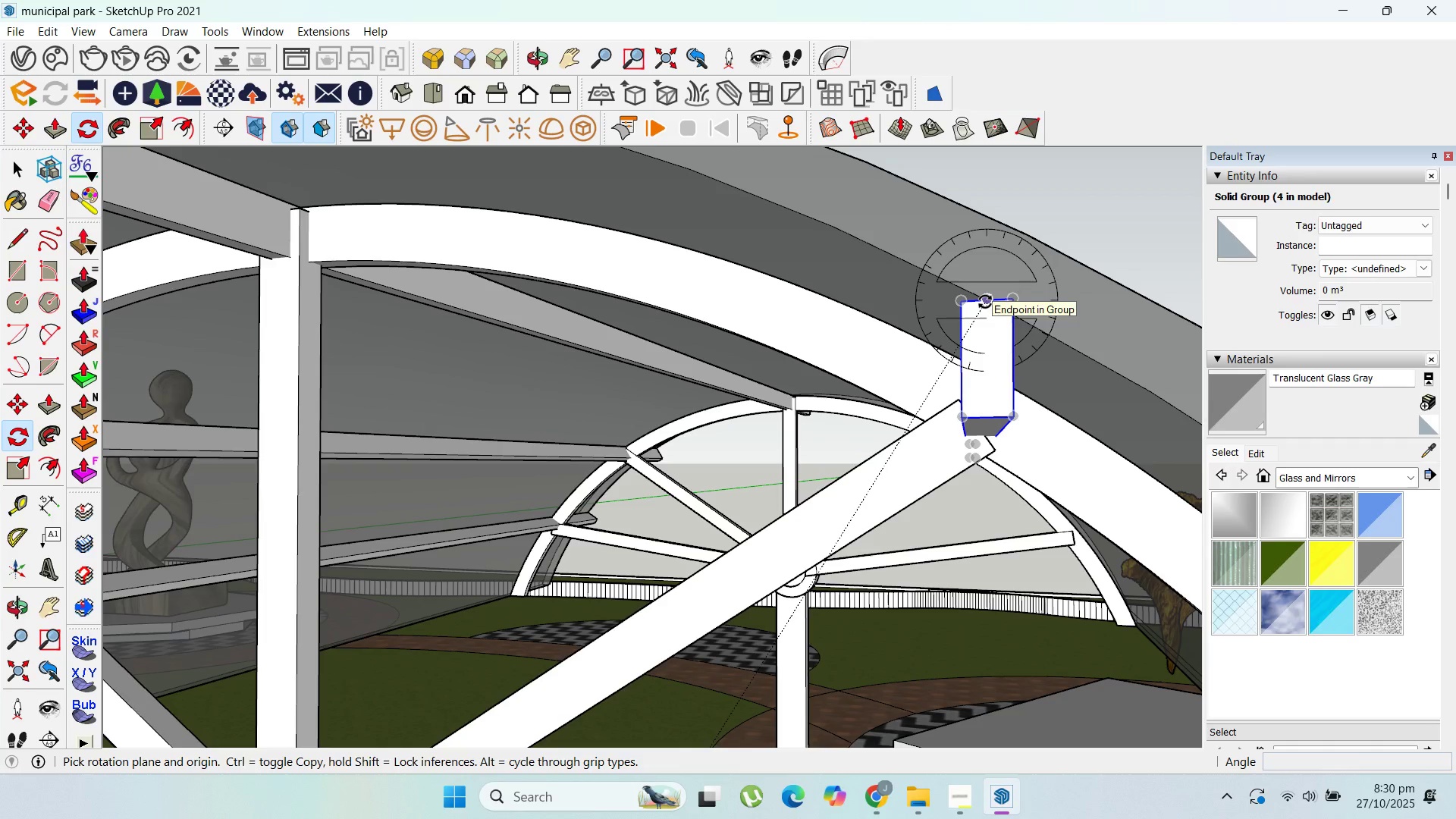 
key(ArrowUp)
 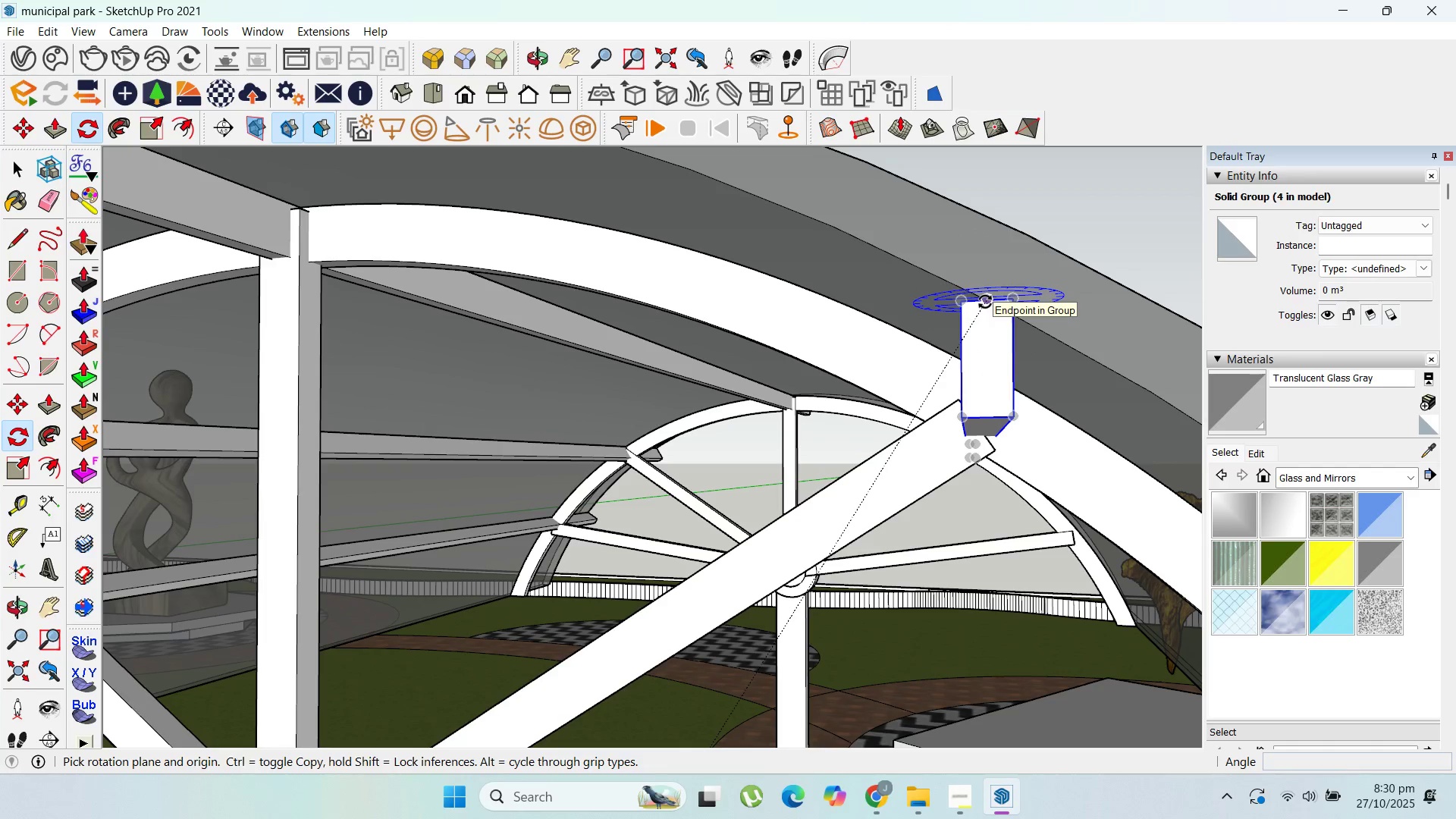 
key(ArrowRight)
 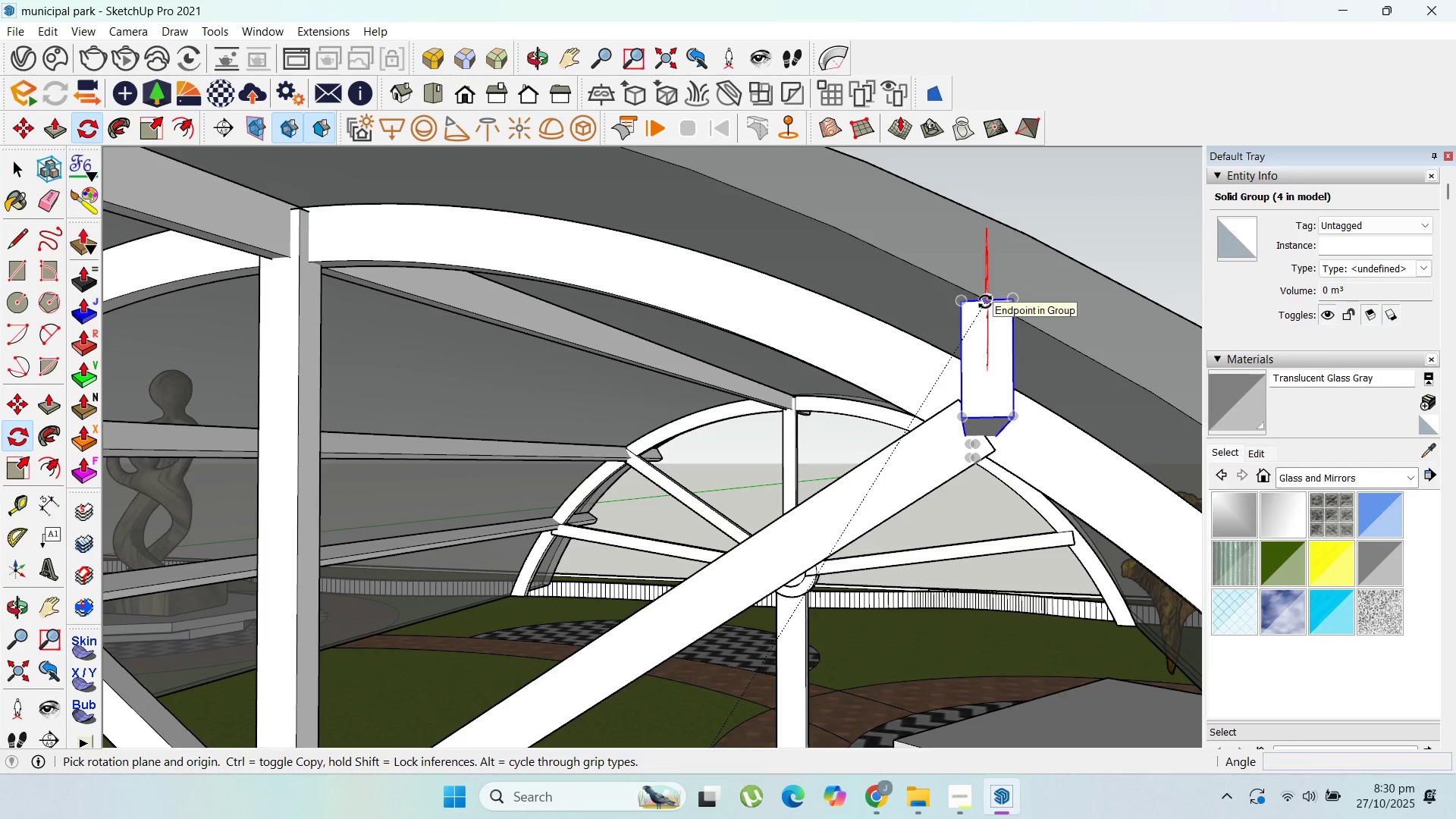 
key(ArrowLeft)
 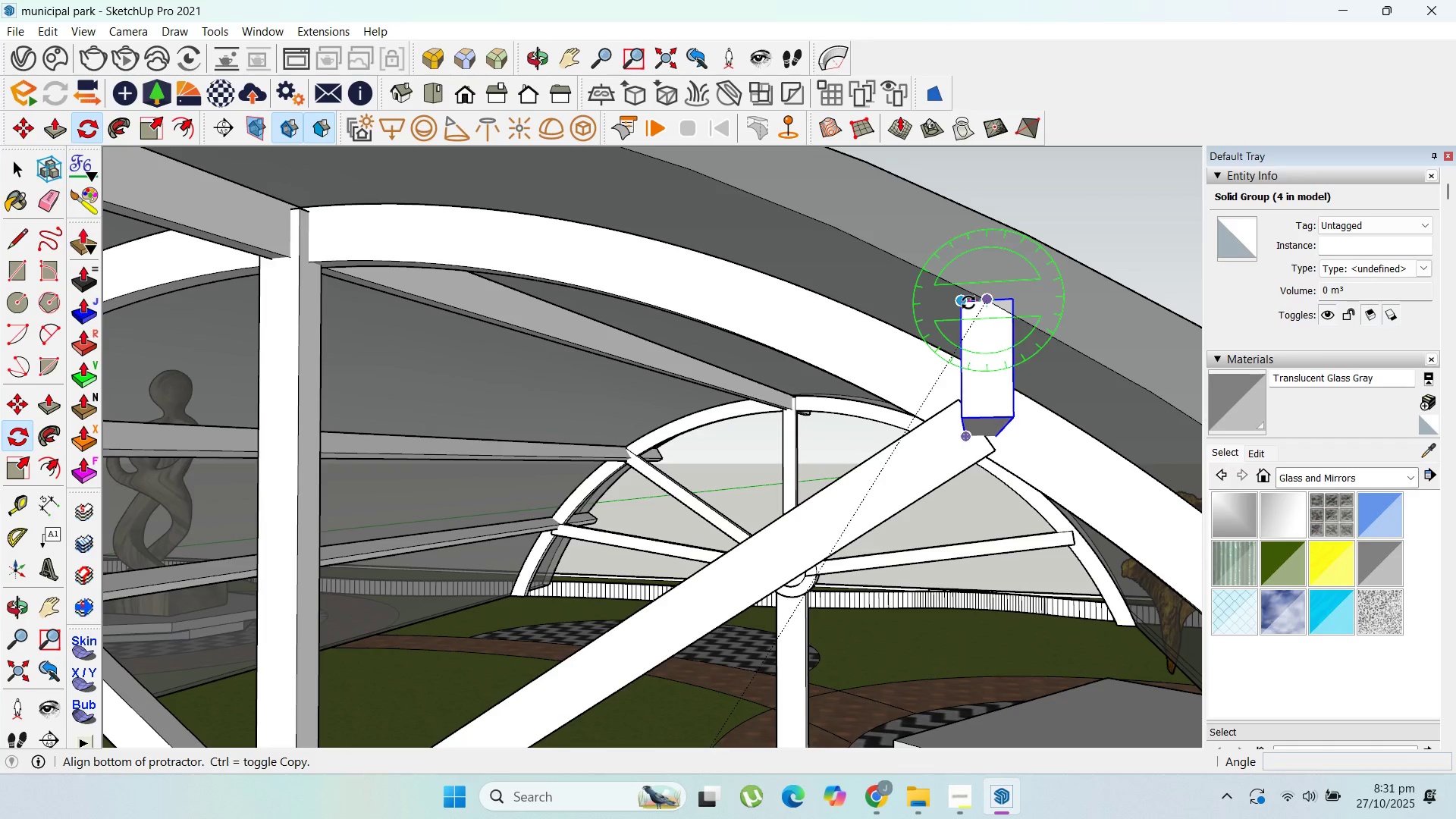 
left_click([965, 301])
 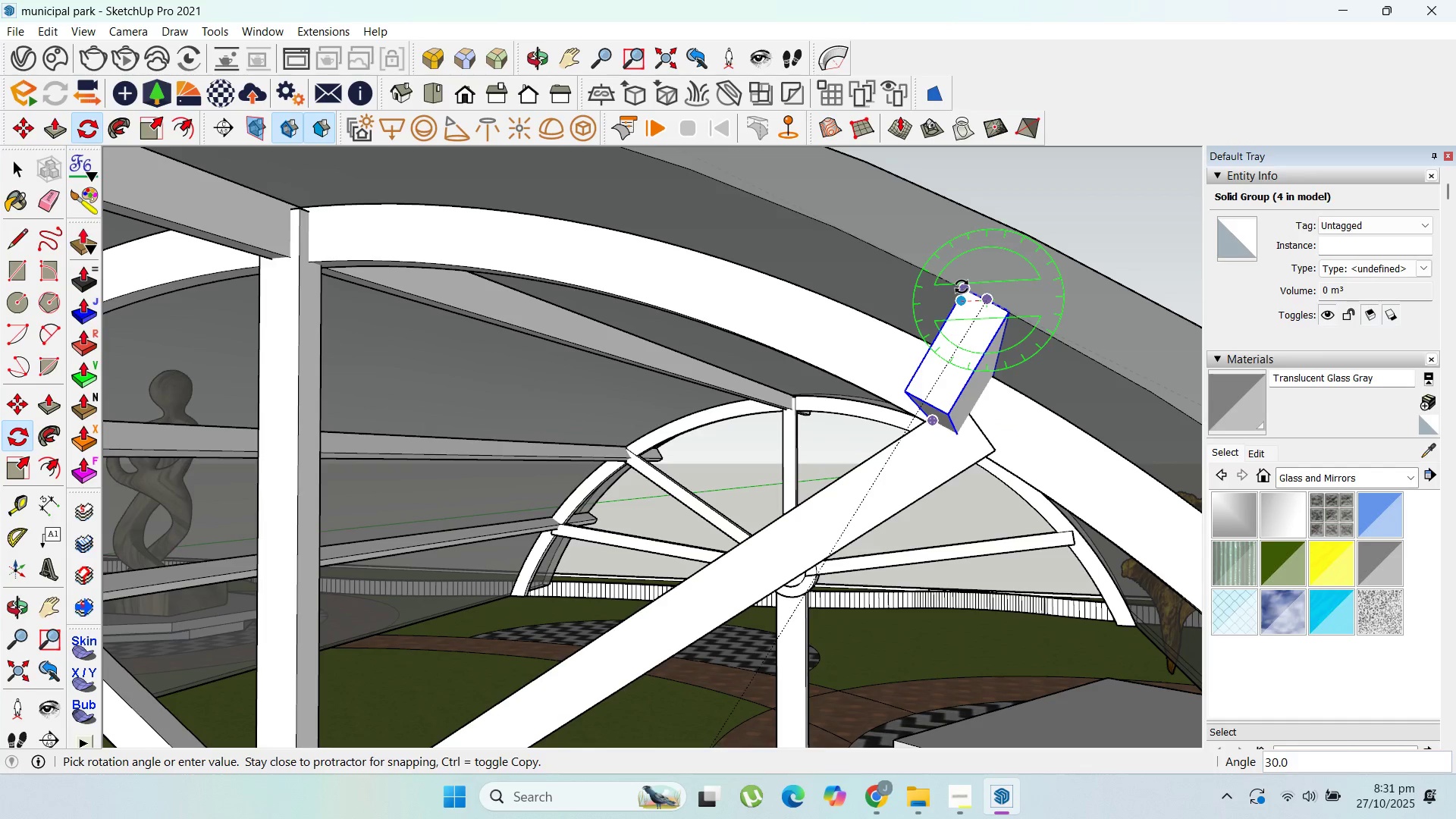 
left_click([962, 287])
 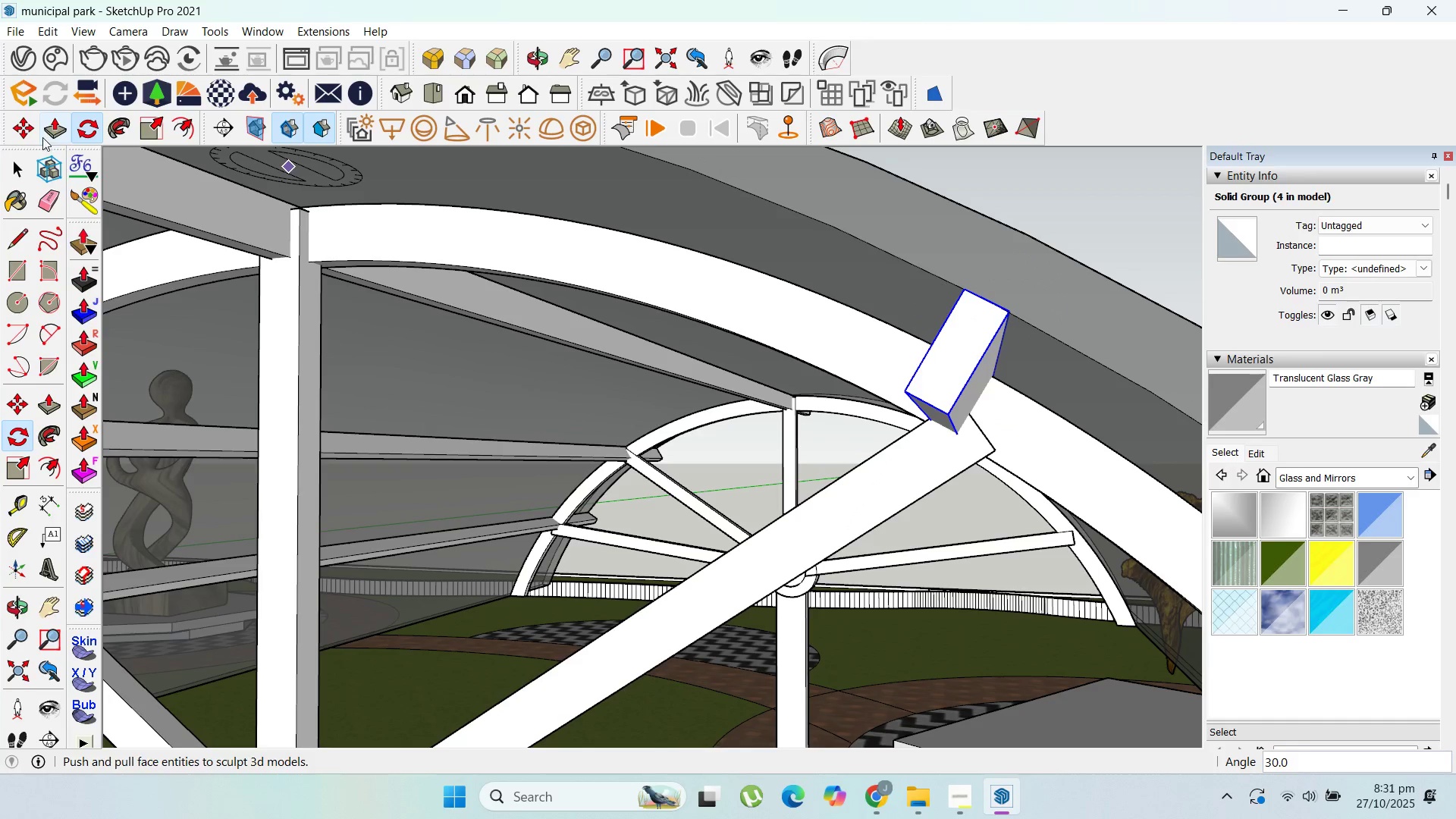 
left_click_drag(start_coordinate=[25, 127], to_coordinate=[32, 130])
 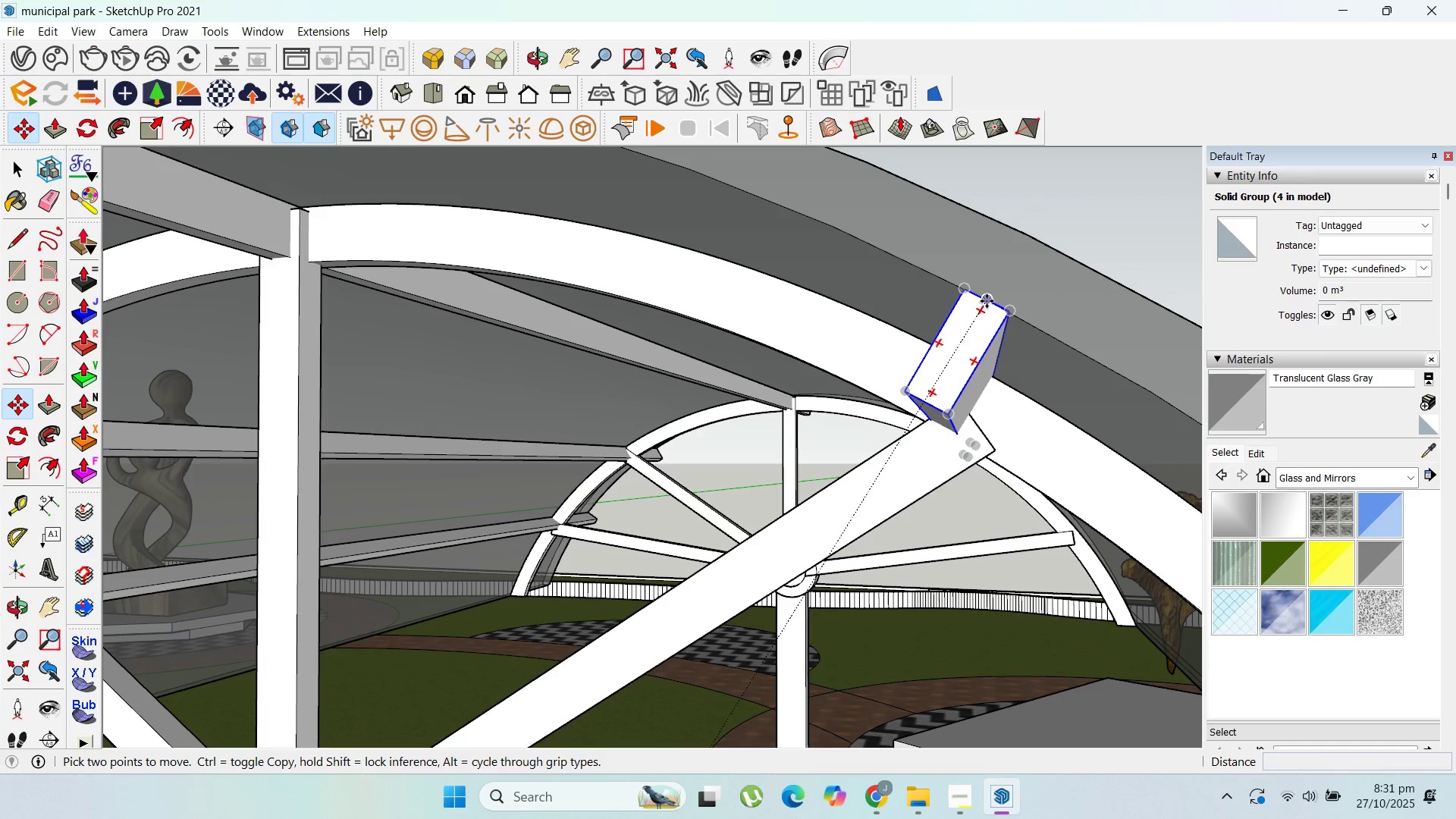 
left_click_drag(start_coordinate=[987, 301], to_coordinate=[990, 303])
 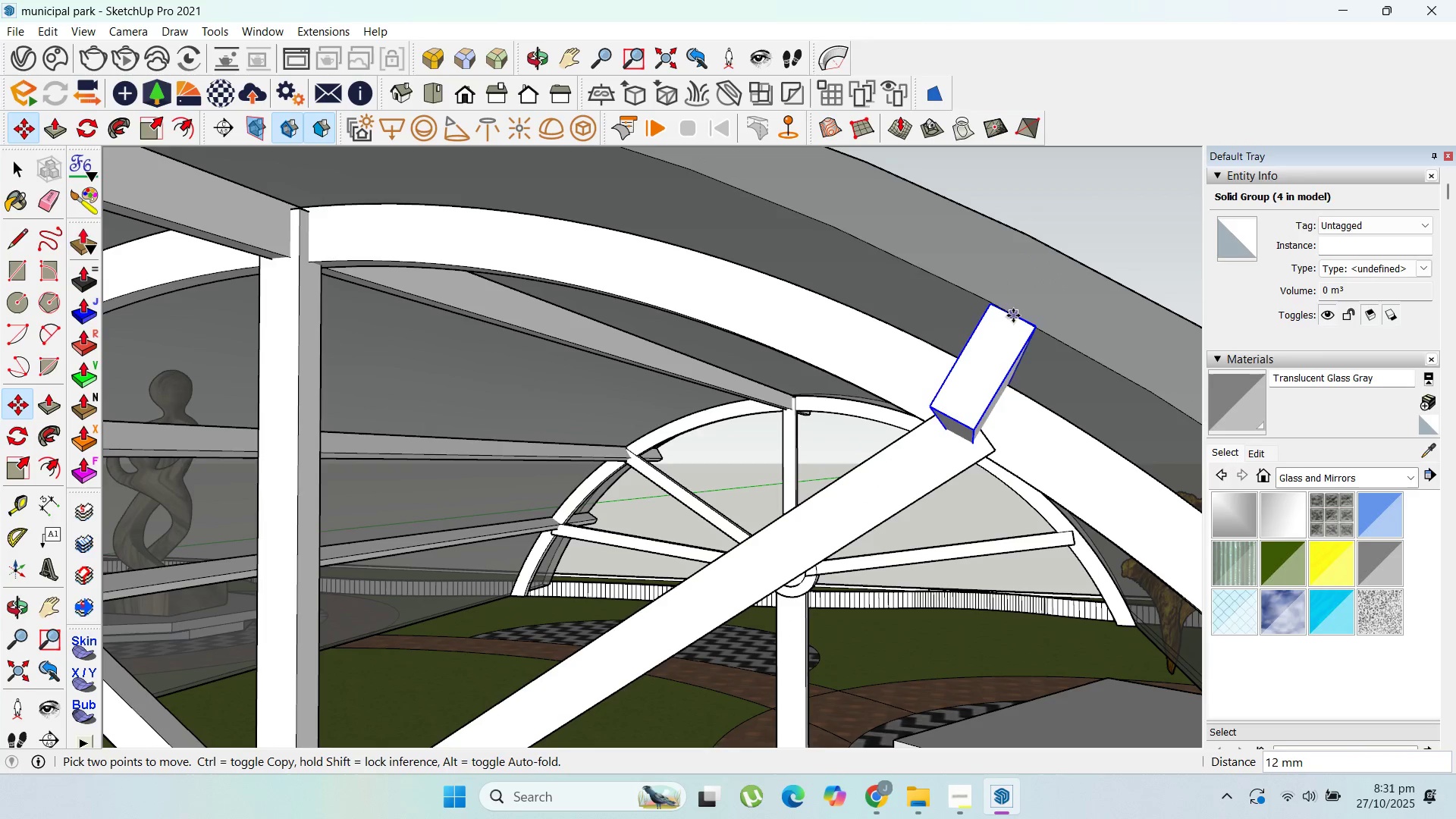 
left_click([1015, 315])
 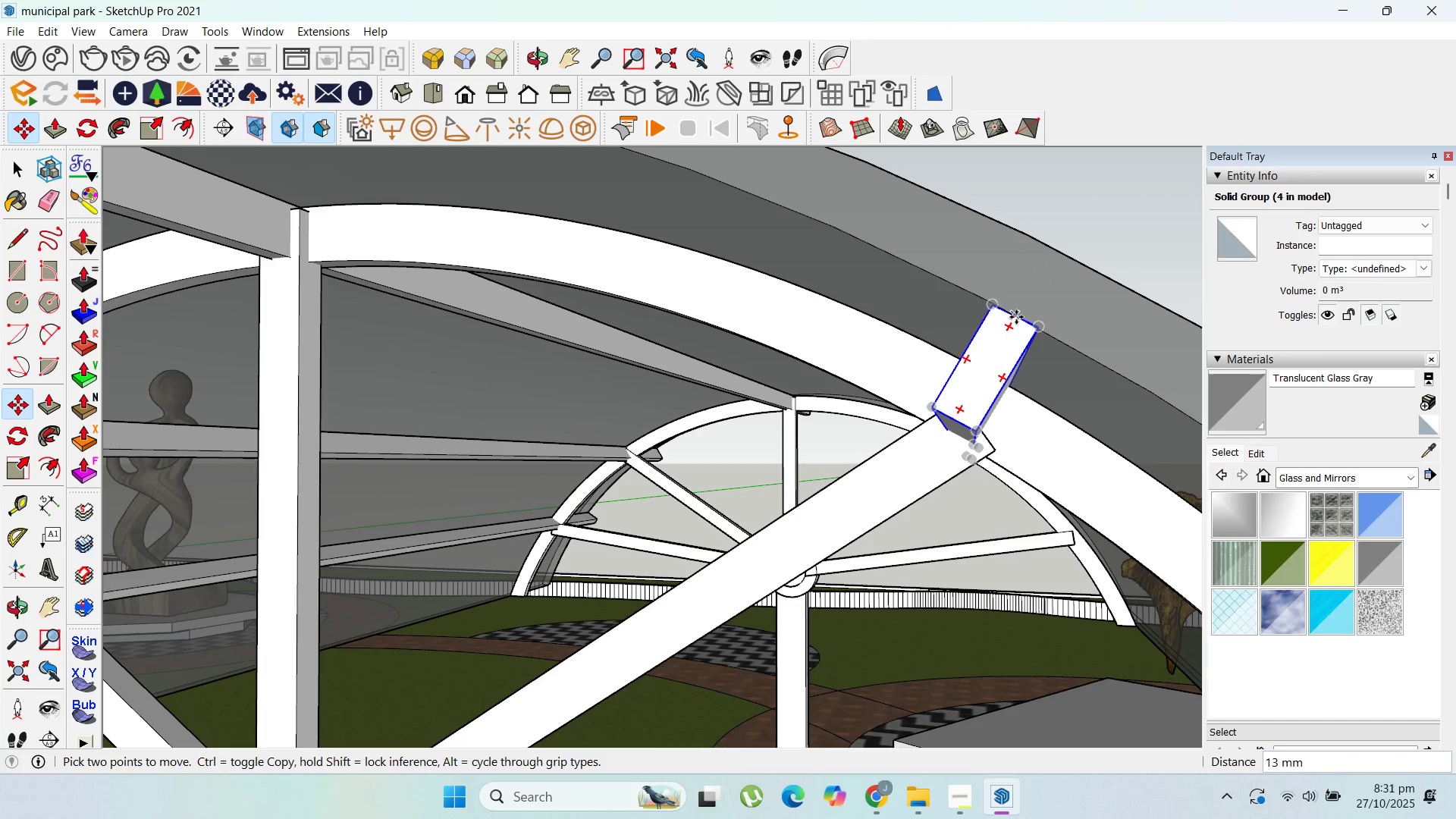 
key(Control+ControlLeft)
 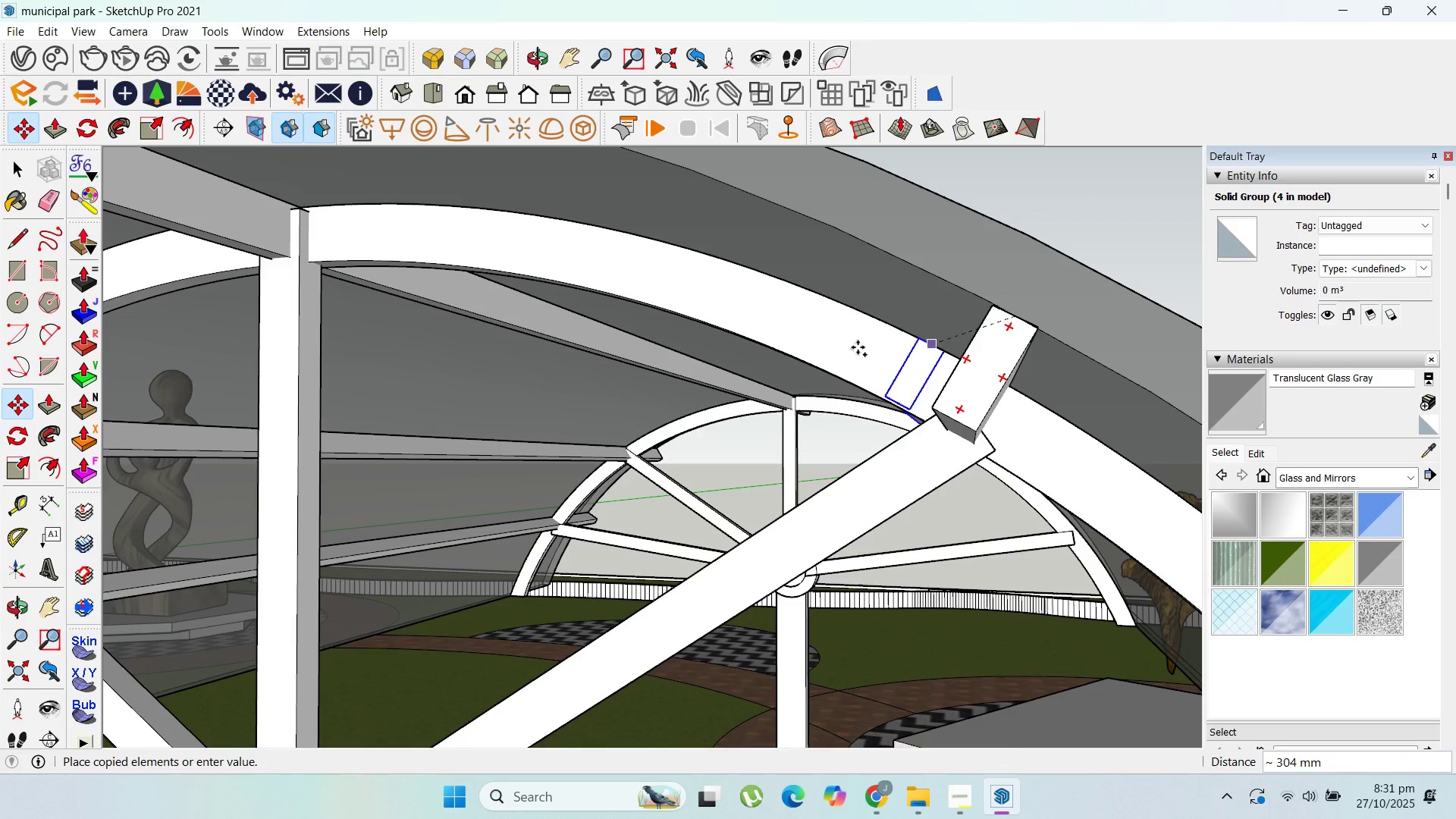 
scroll: coordinate [724, 347], scroll_direction: down, amount: 7.0
 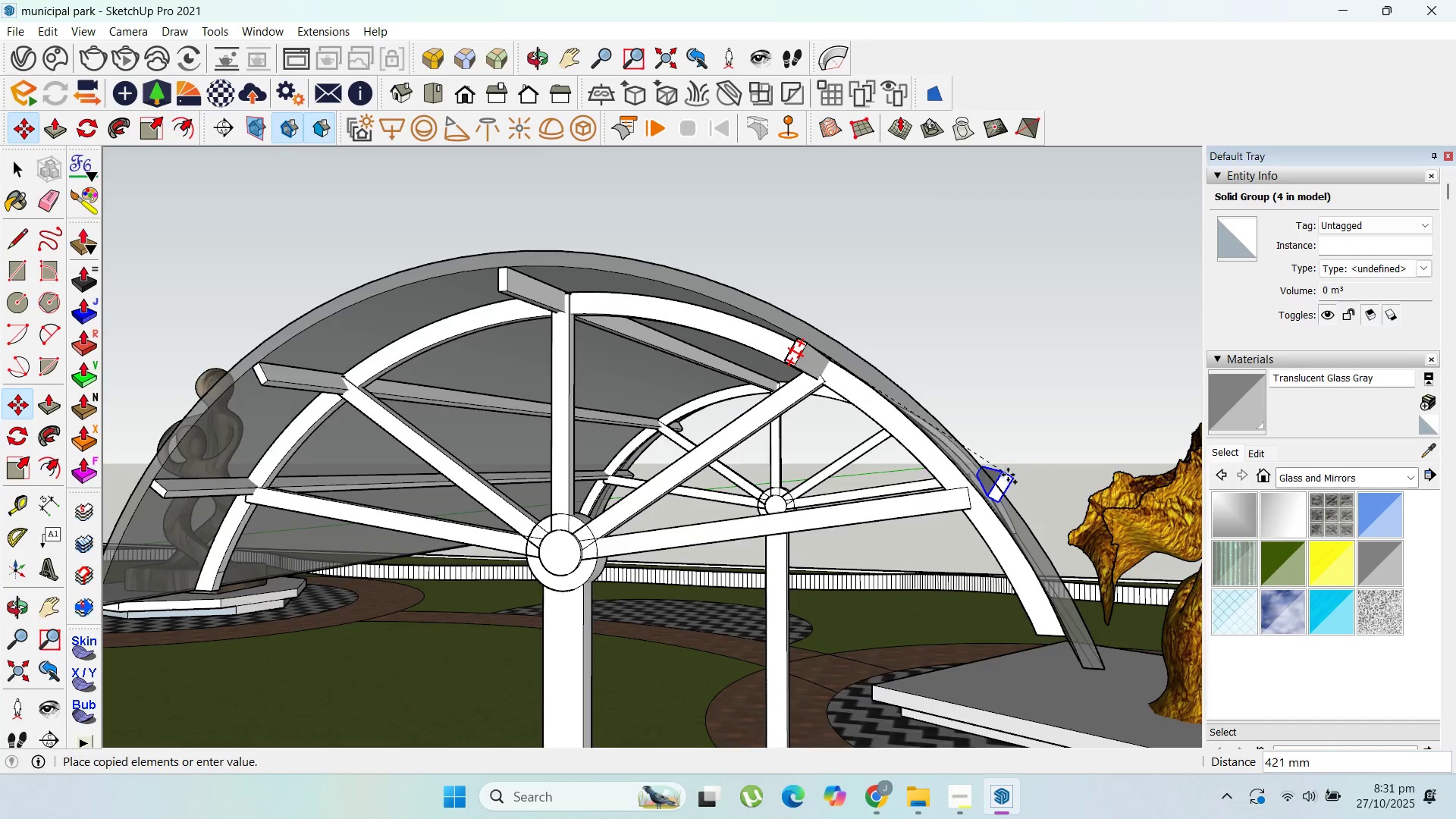 
scroll: coordinate [983, 483], scroll_direction: none, amount: 0.0
 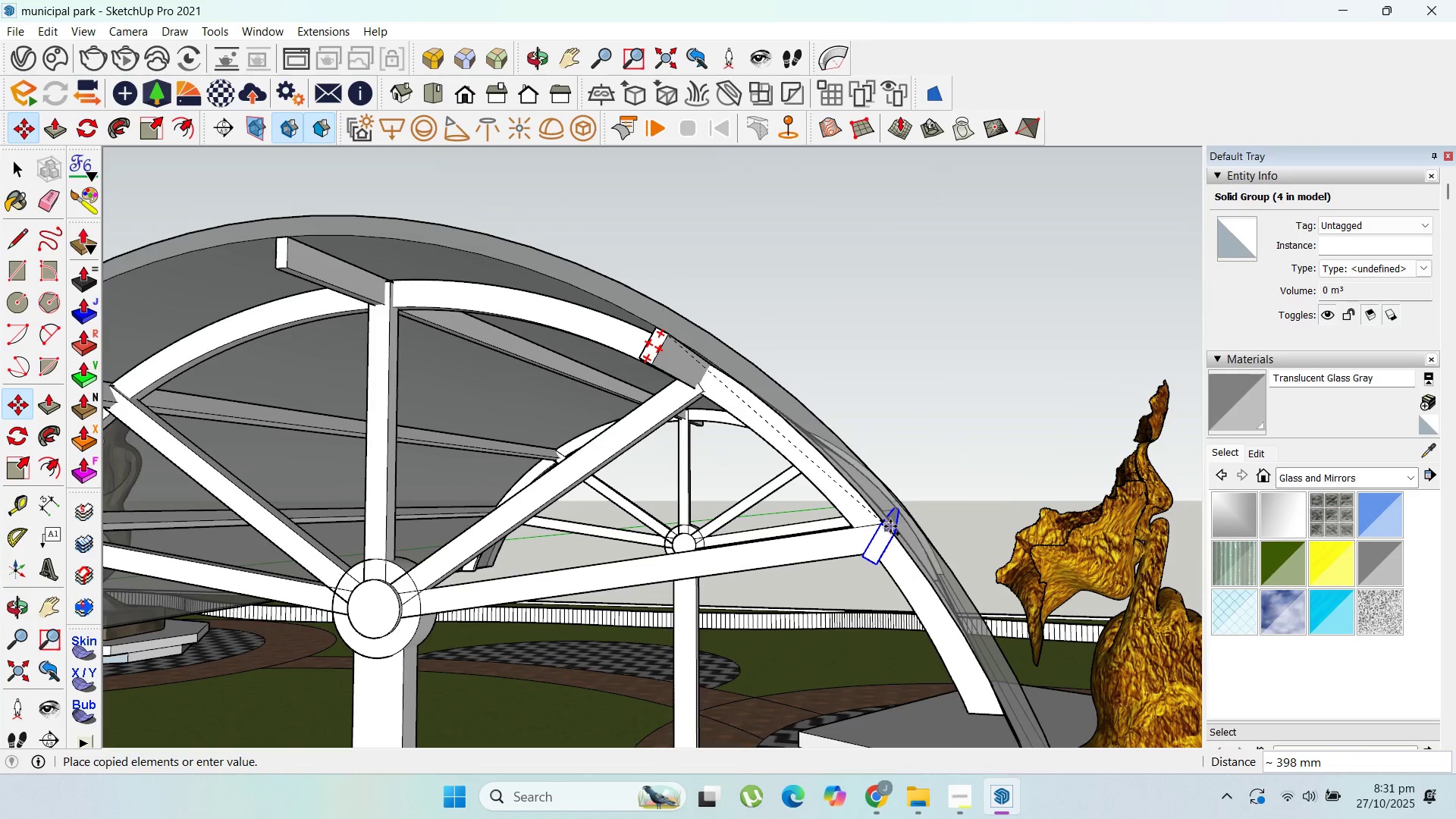 
left_click([884, 526])
 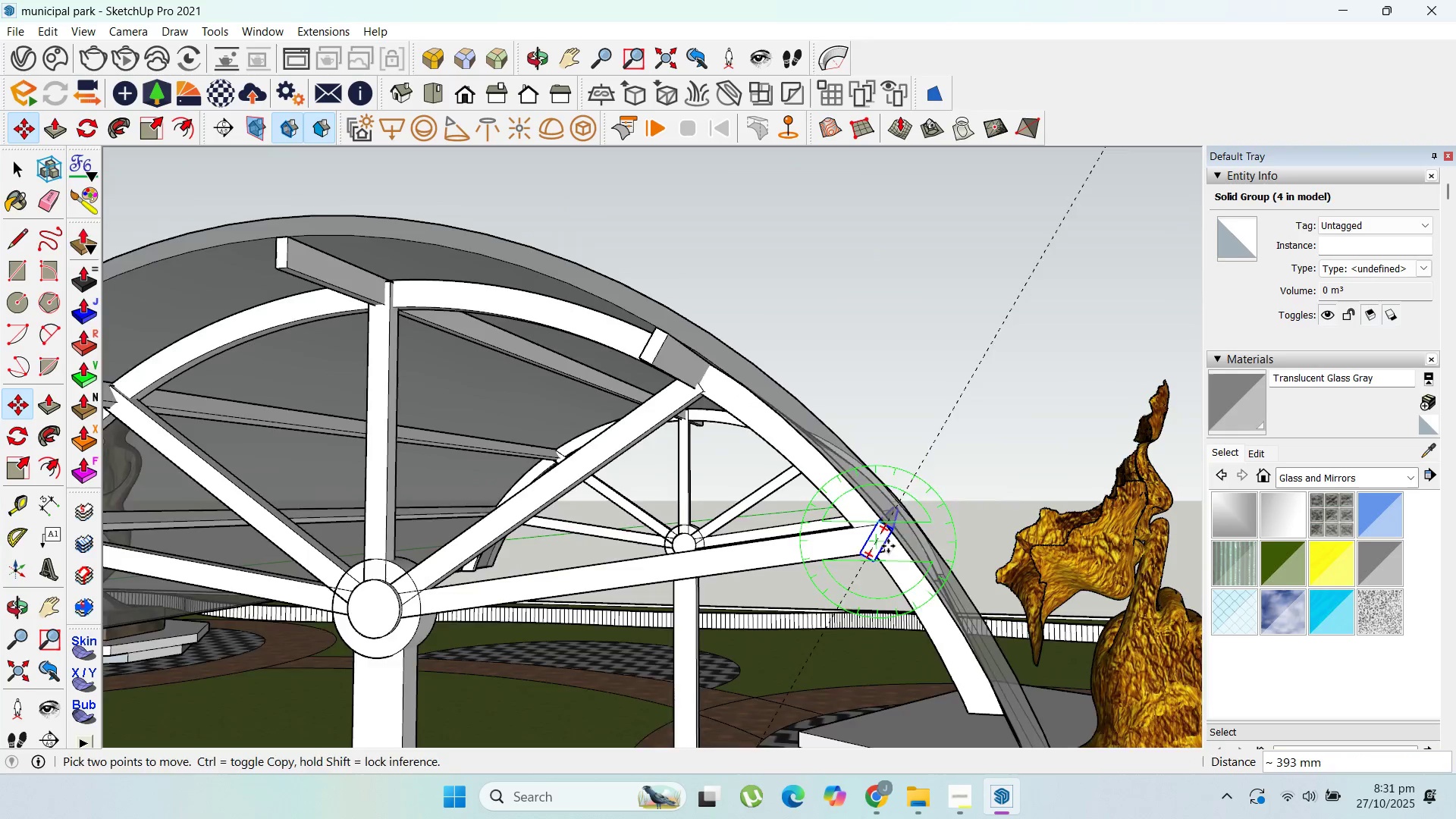 
scroll: coordinate [878, 552], scroll_direction: up, amount: 1.0
 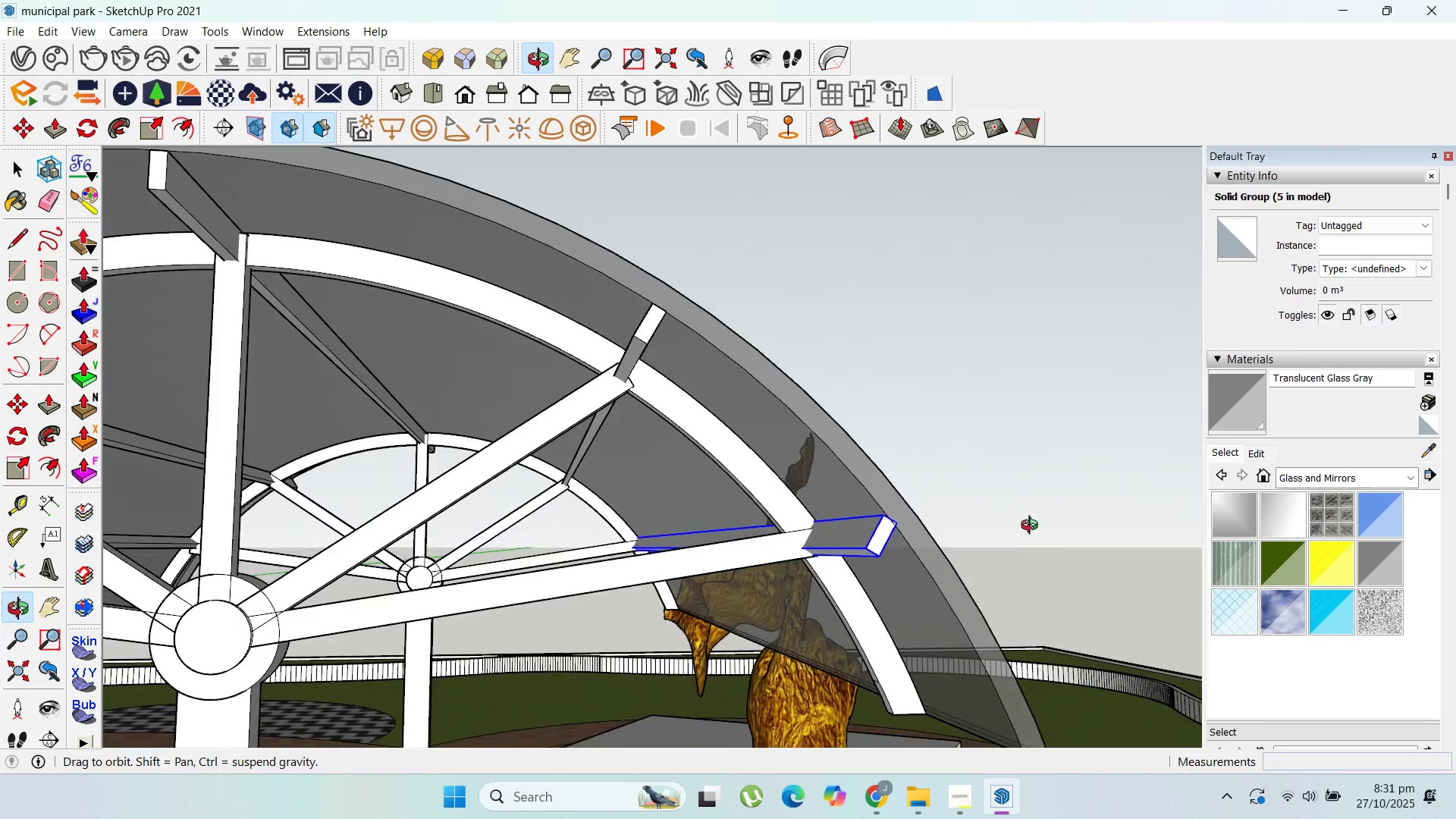 
scroll: coordinate [565, 378], scroll_direction: down, amount: 15.0
 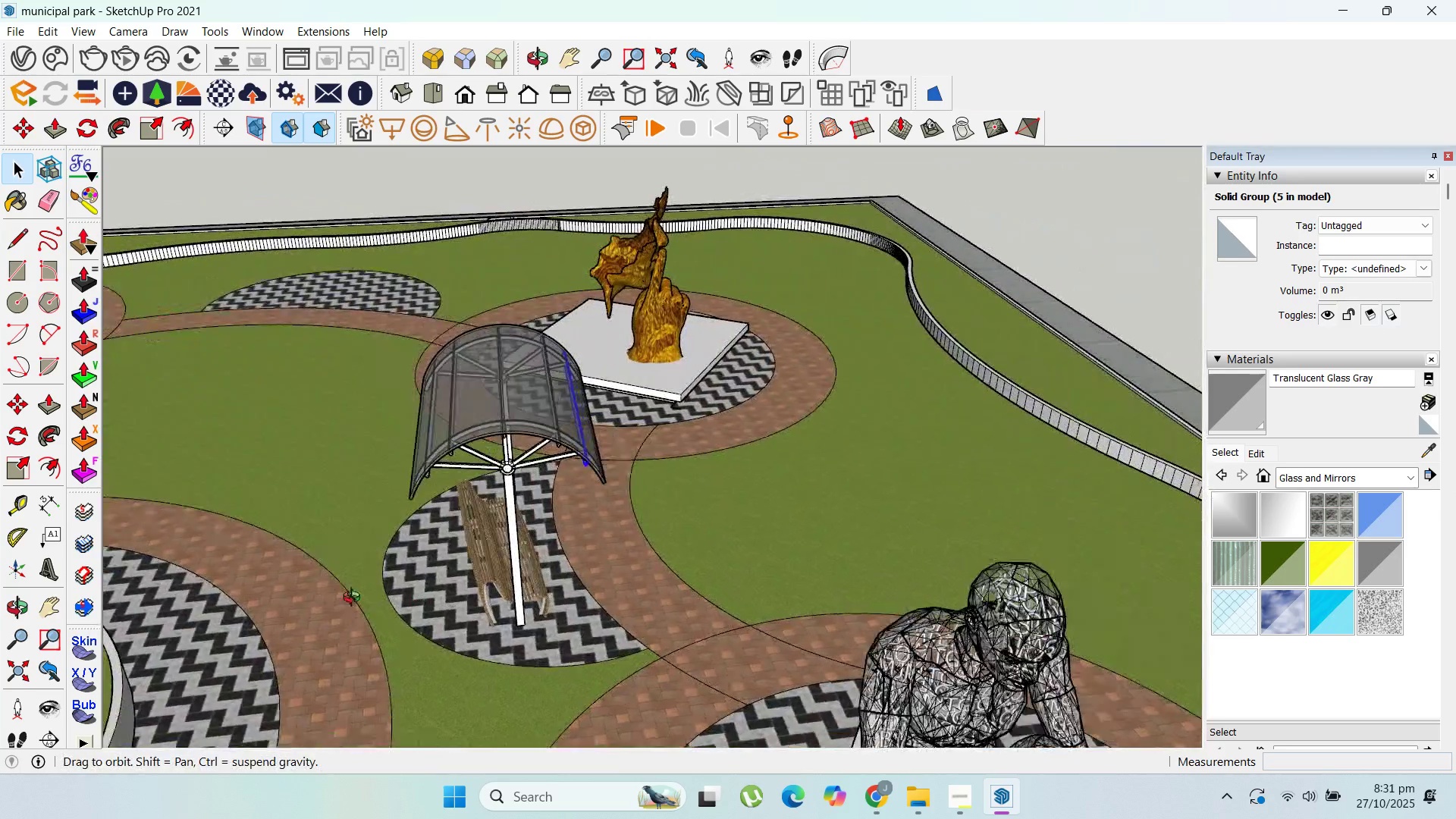 
scroll: coordinate [546, 513], scroll_direction: up, amount: 8.0
 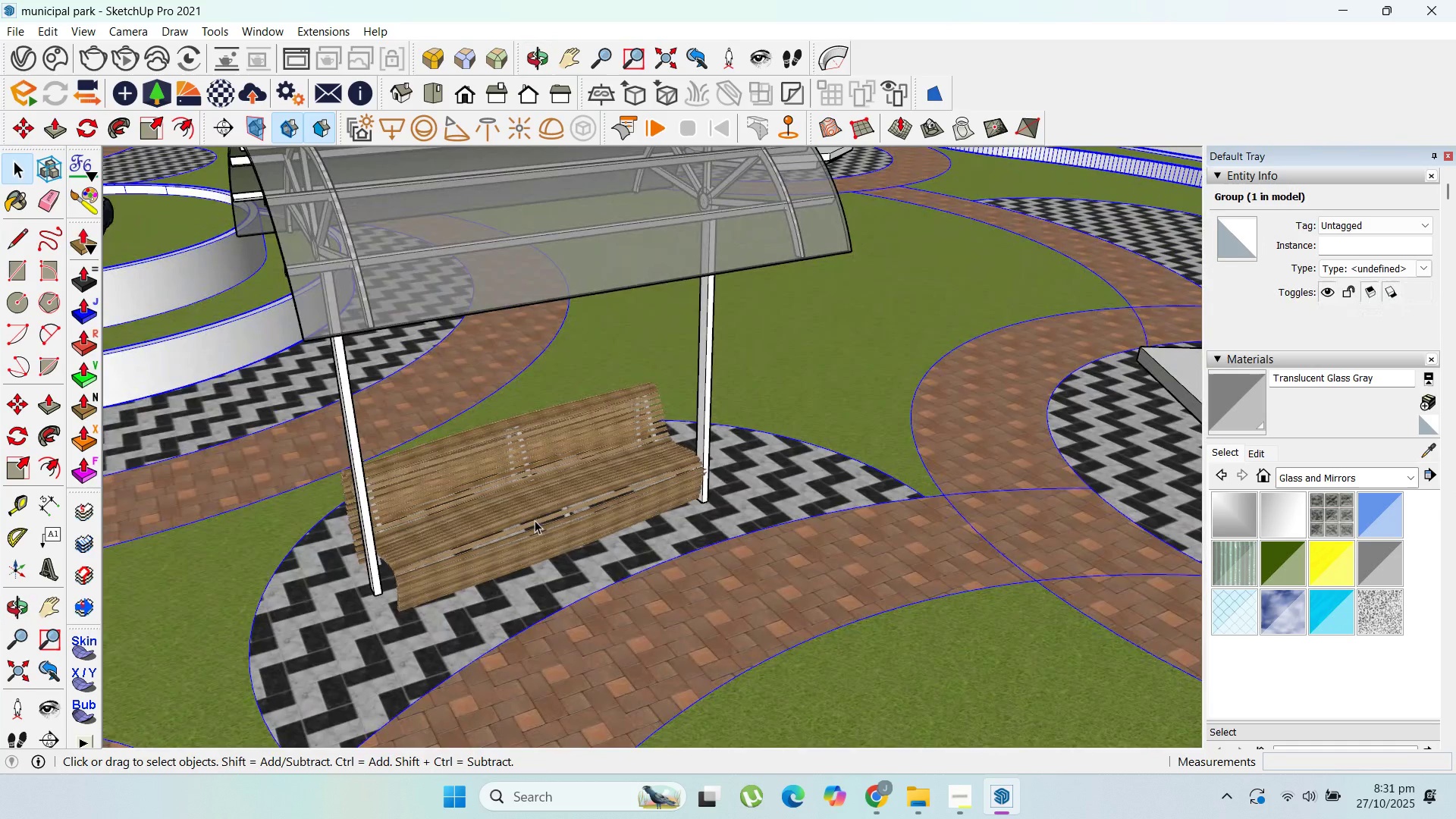 
left_click([535, 519])
 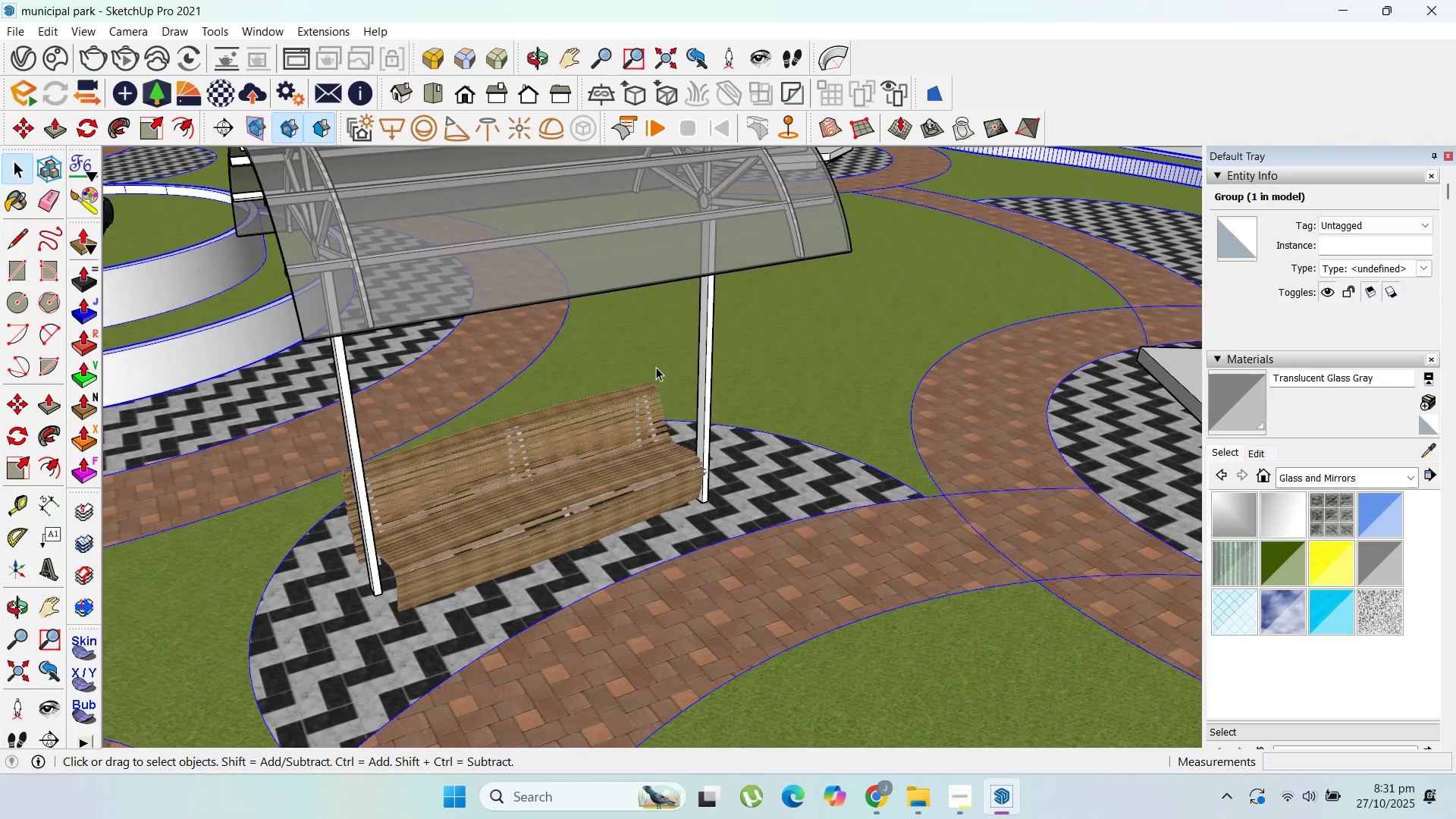 
left_click([611, 253])
 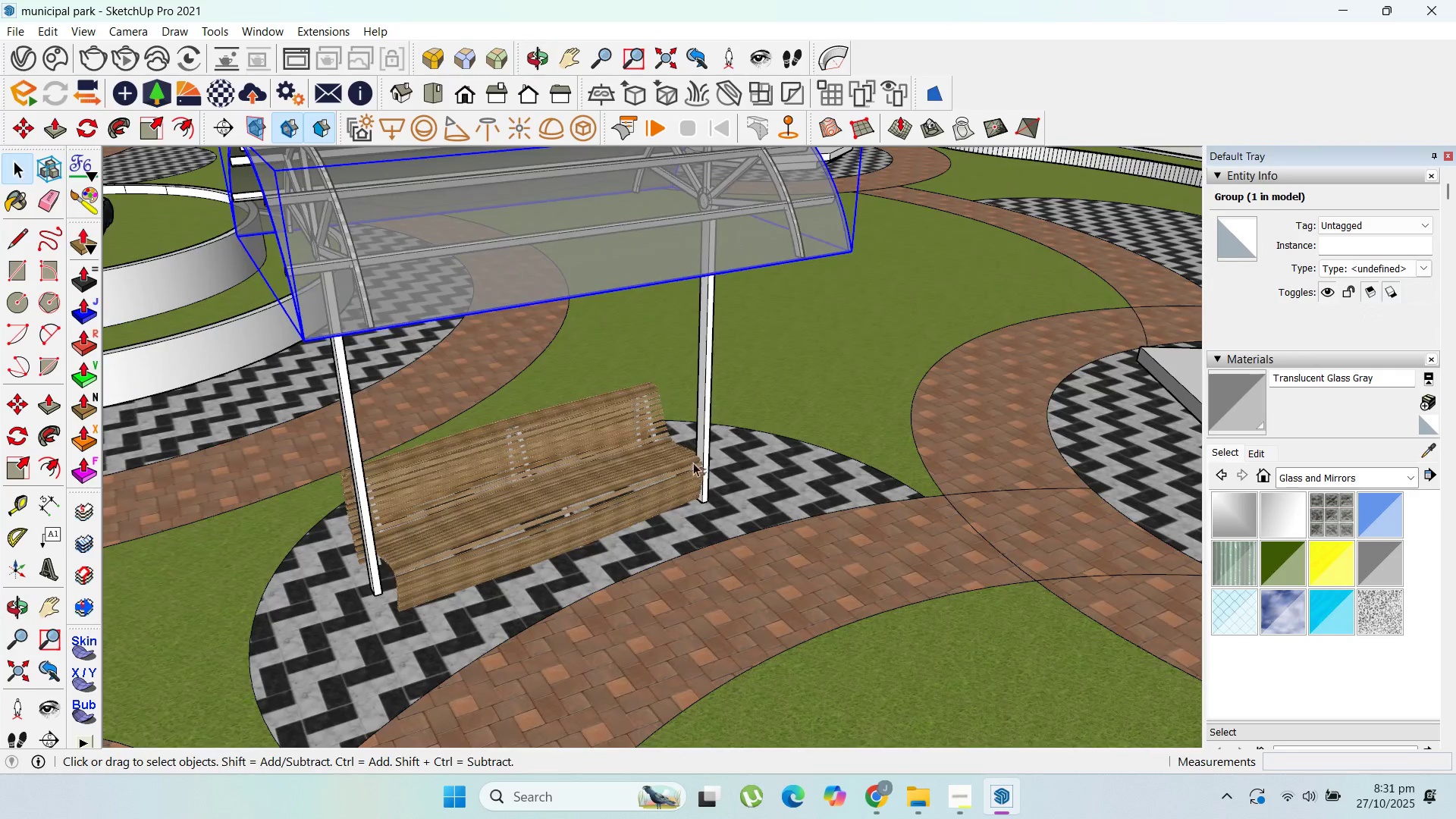 
scroll: coordinate [702, 486], scroll_direction: down, amount: 3.0
 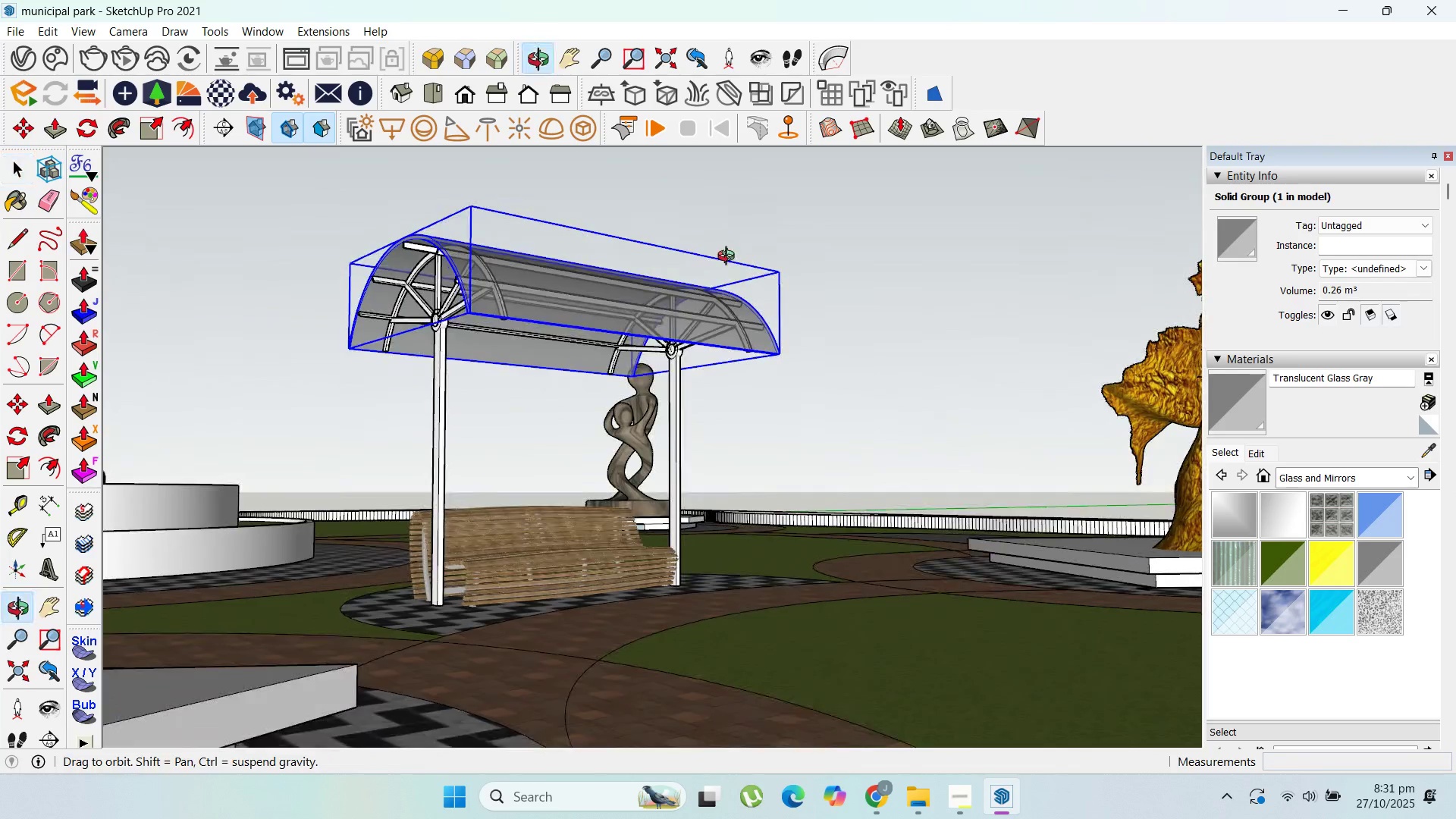 
scroll: coordinate [410, 271], scroll_direction: up, amount: 8.0
 